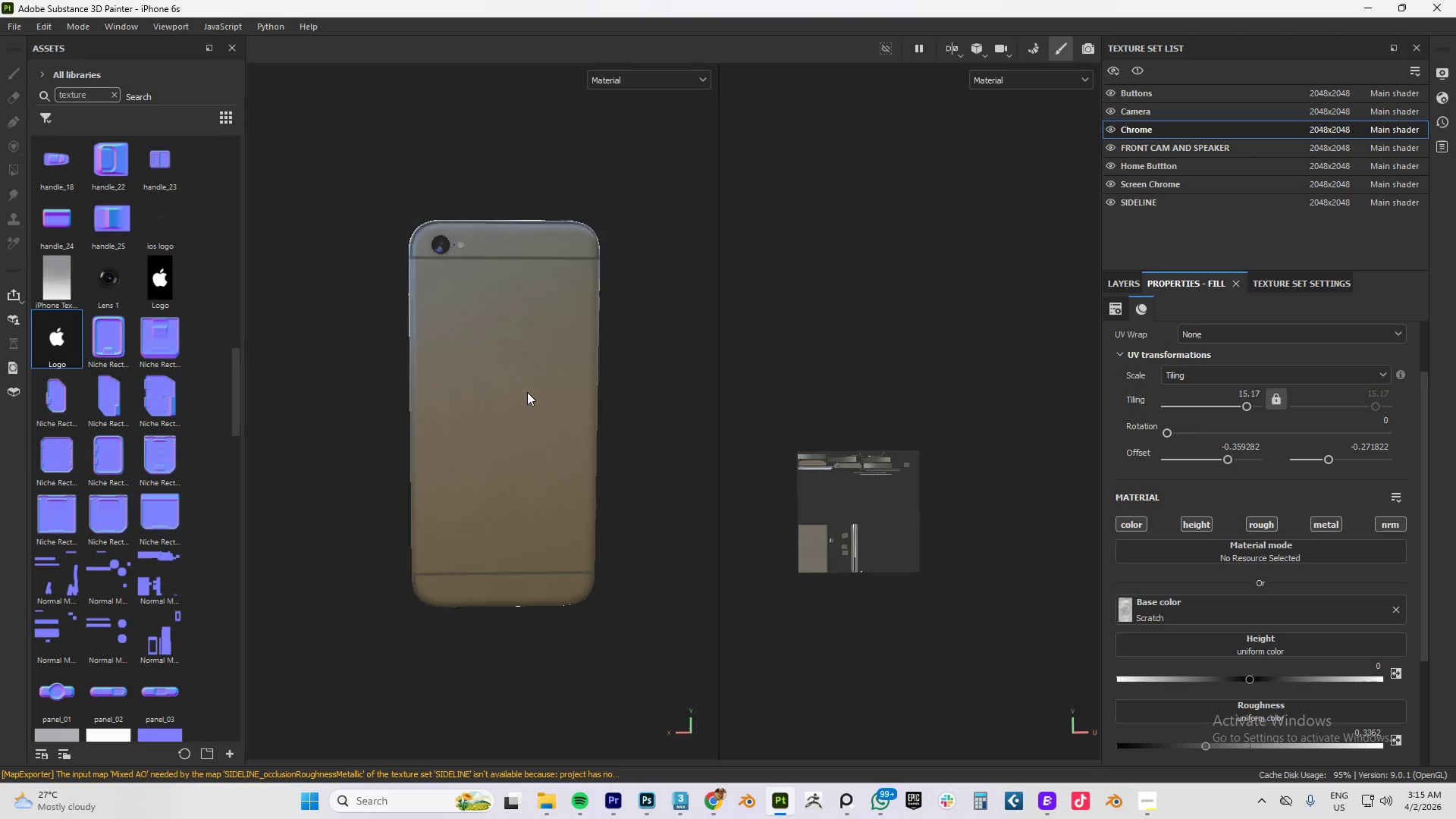 
hold_key(key=AltLeft, duration=1.06)
left_click_drag(start_coordinate=[452, 225], to_coordinate=[481, 252])
 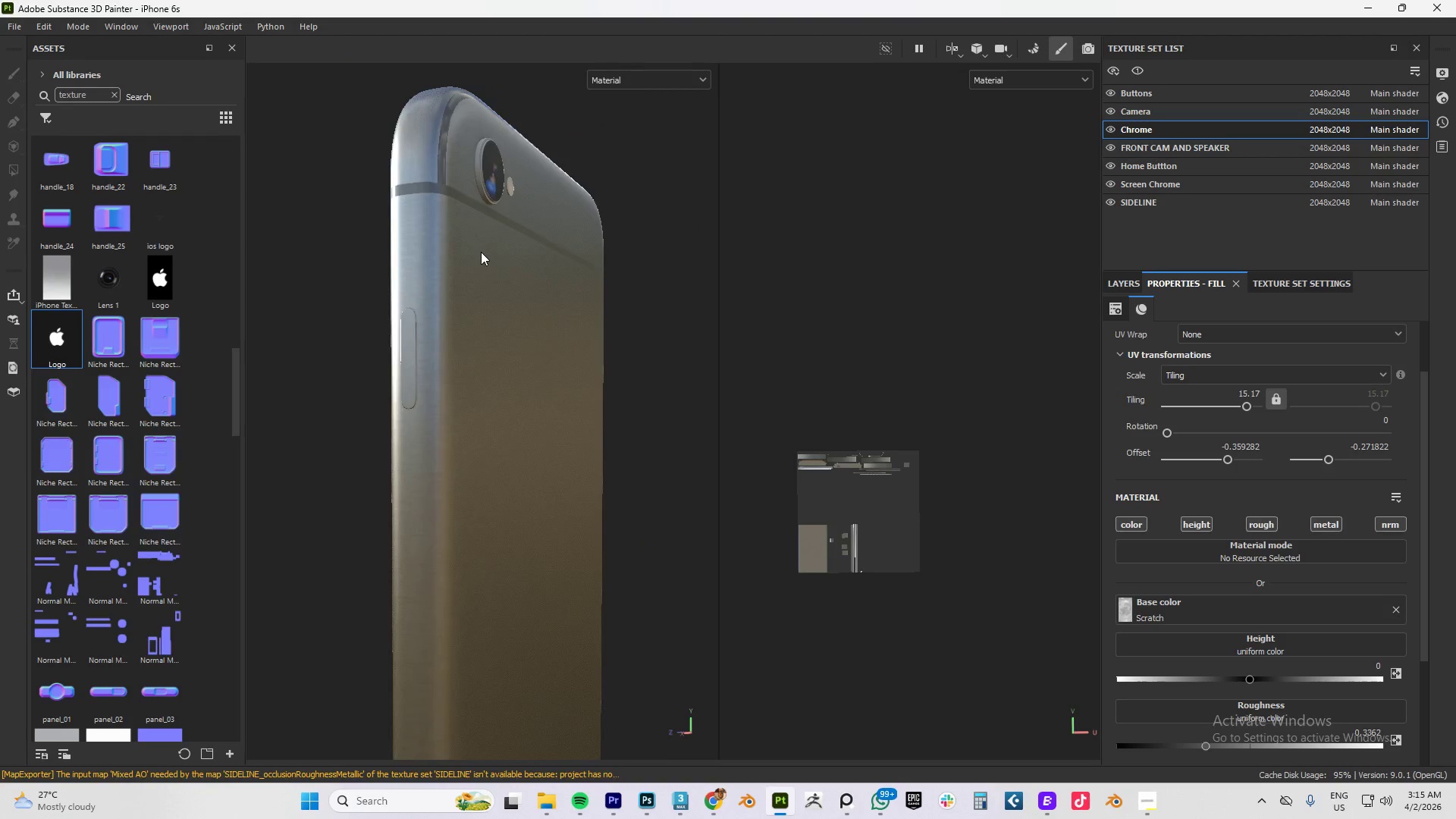 
scroll: coordinate [397, 249], scroll_direction: up, amount: 11.0
 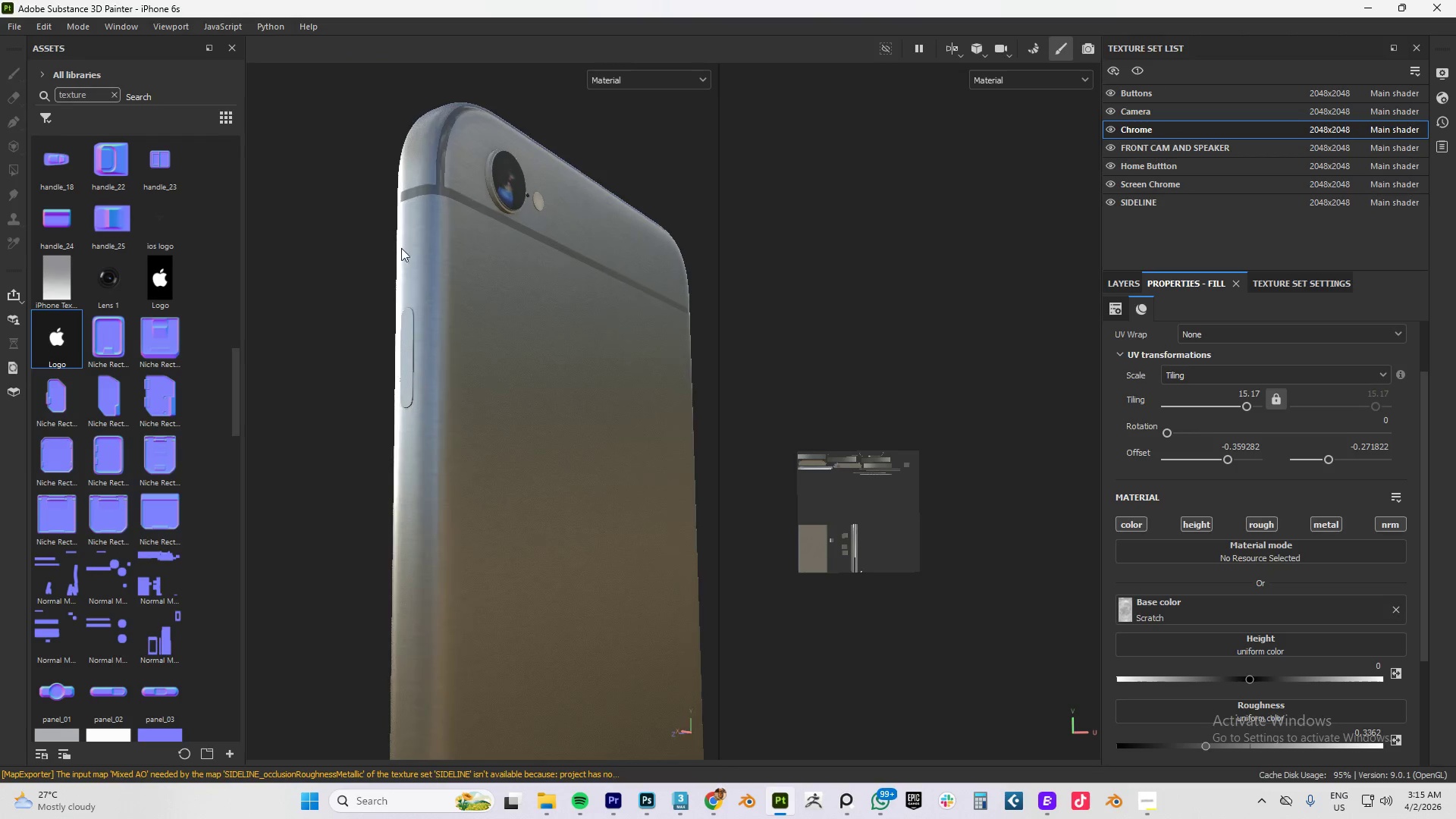 
hold_key(key=AltLeft, duration=0.92)
 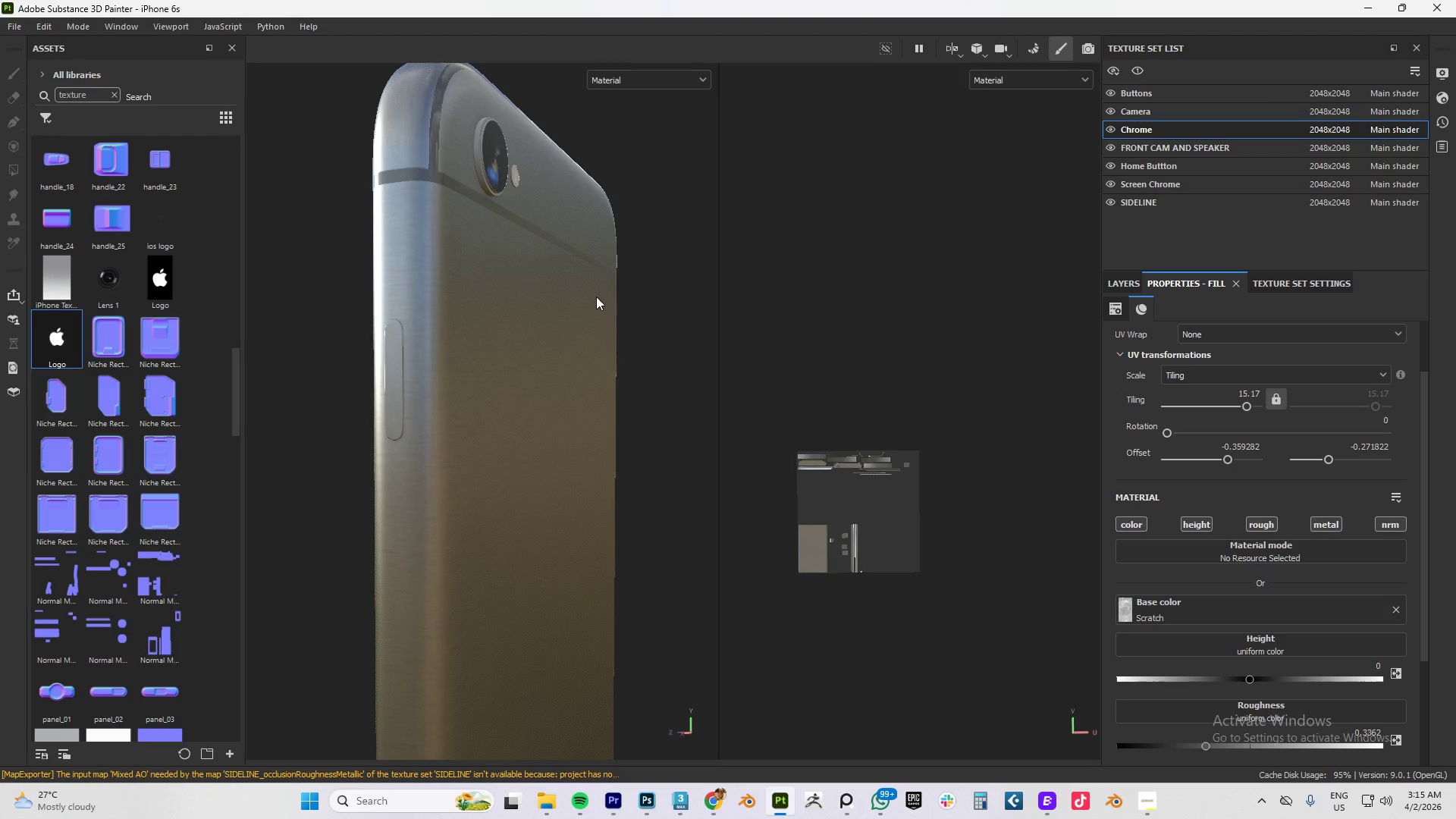 
hold_key(key=ShiftLeft, duration=1.49)
 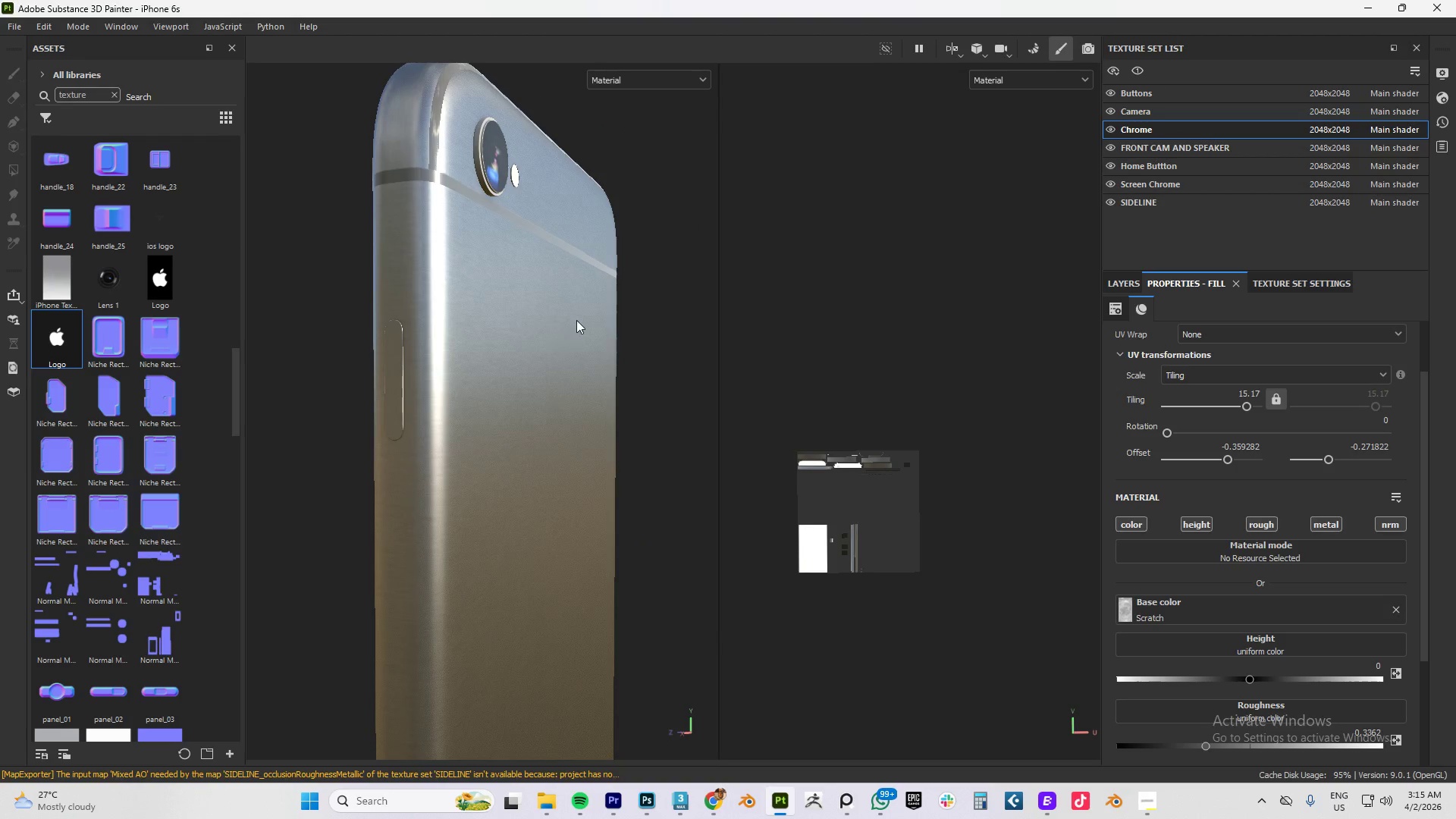 
hold_key(key=AltLeft, duration=1.42)
left_click_drag(start_coordinate=[575, 317], to_coordinate=[373, 369])
 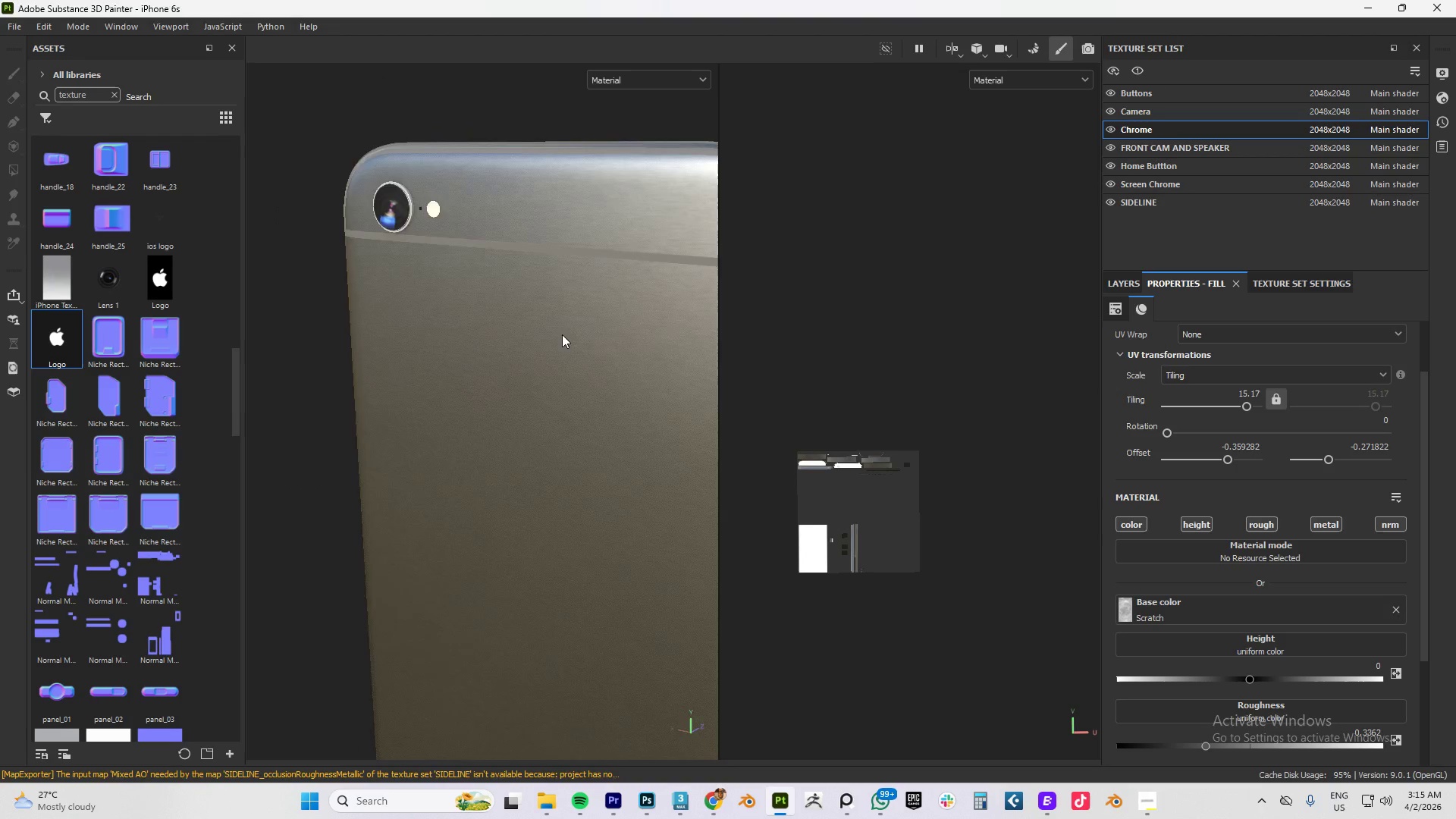 
hold_key(key=AltLeft, duration=1.5)
left_click_drag(start_coordinate=[554, 371], to_coordinate=[635, 356])
 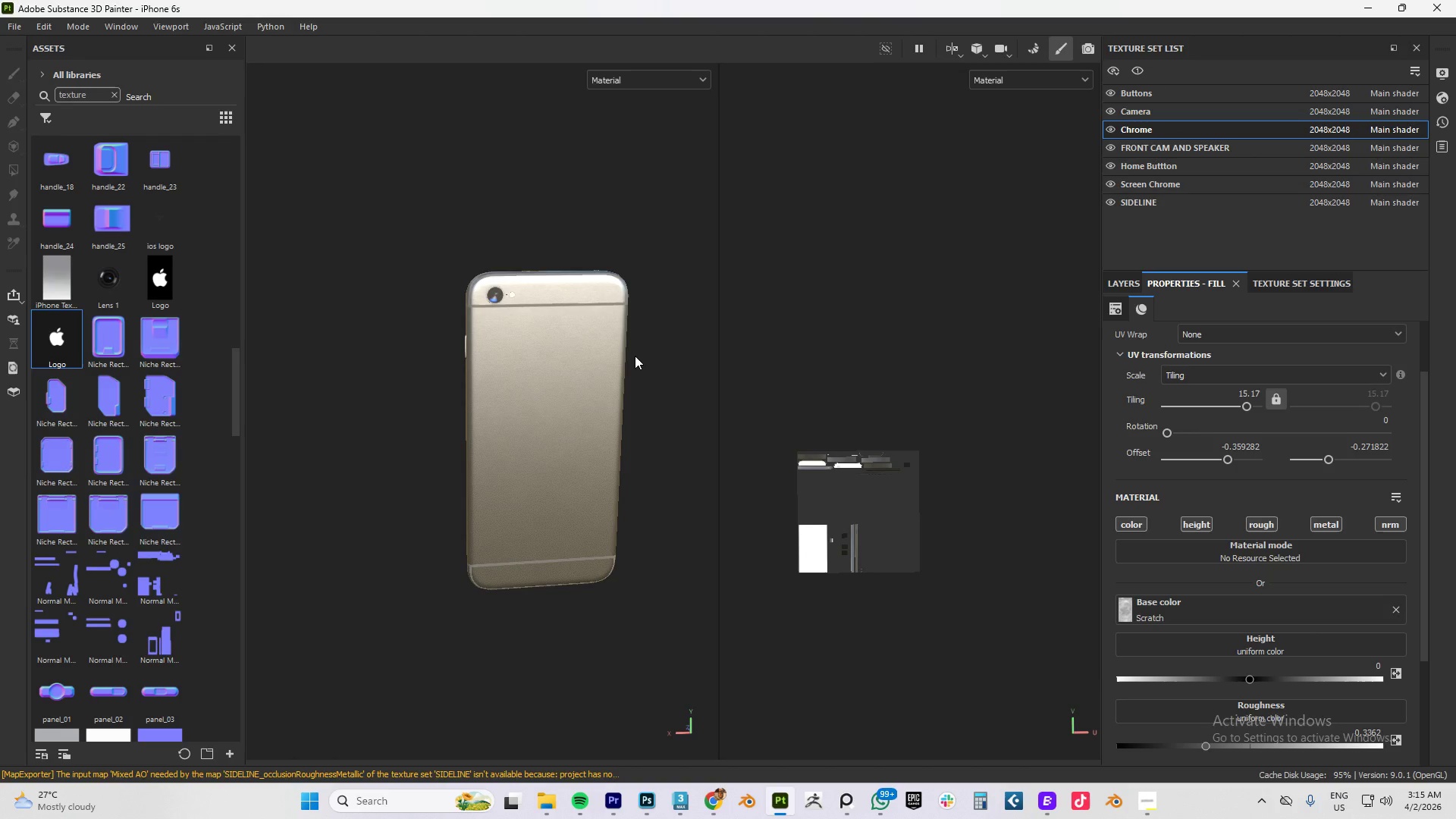 
scroll: coordinate [560, 333], scroll_direction: down, amount: 12.0
 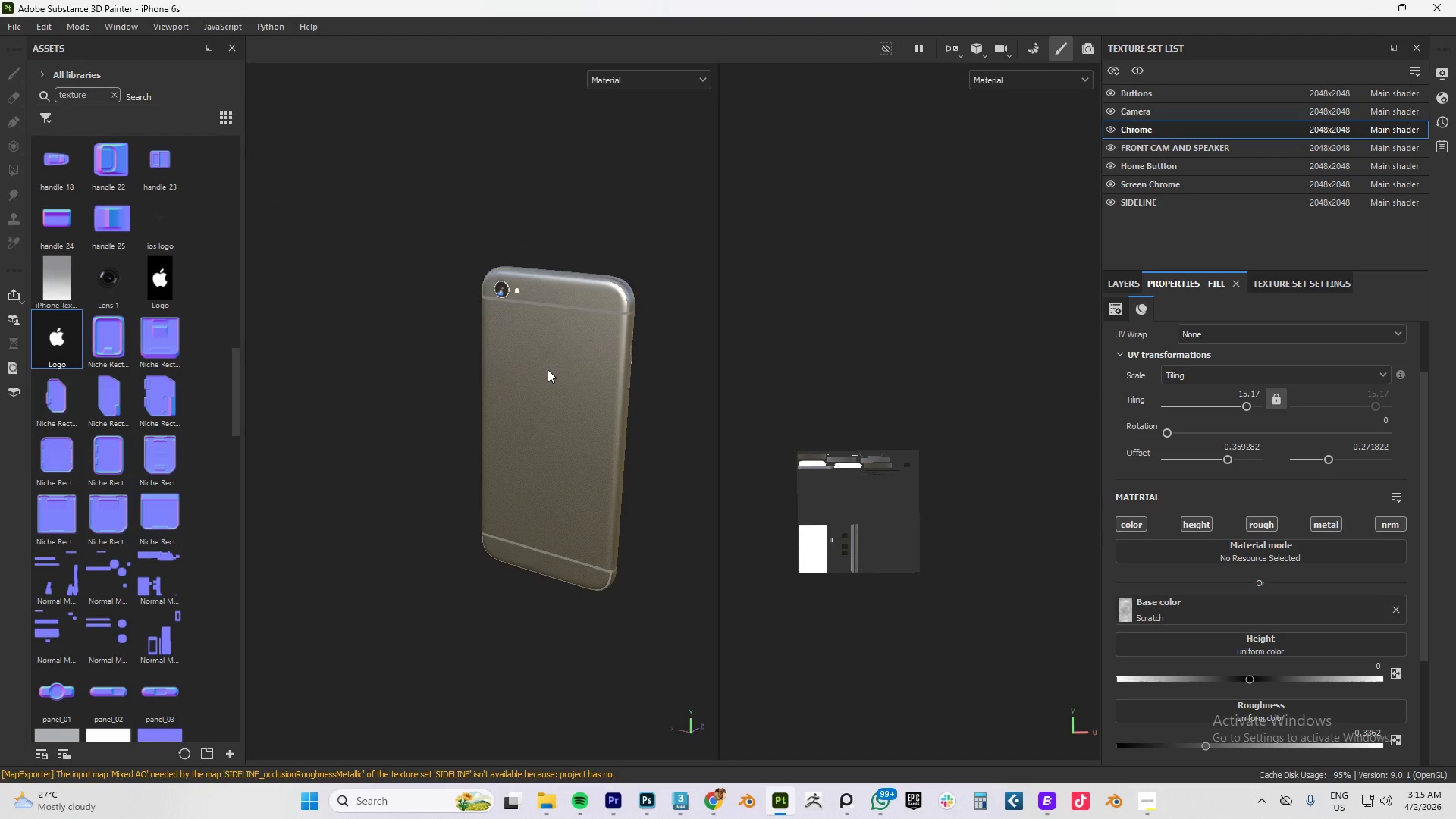 
key(Alt+AltLeft)
 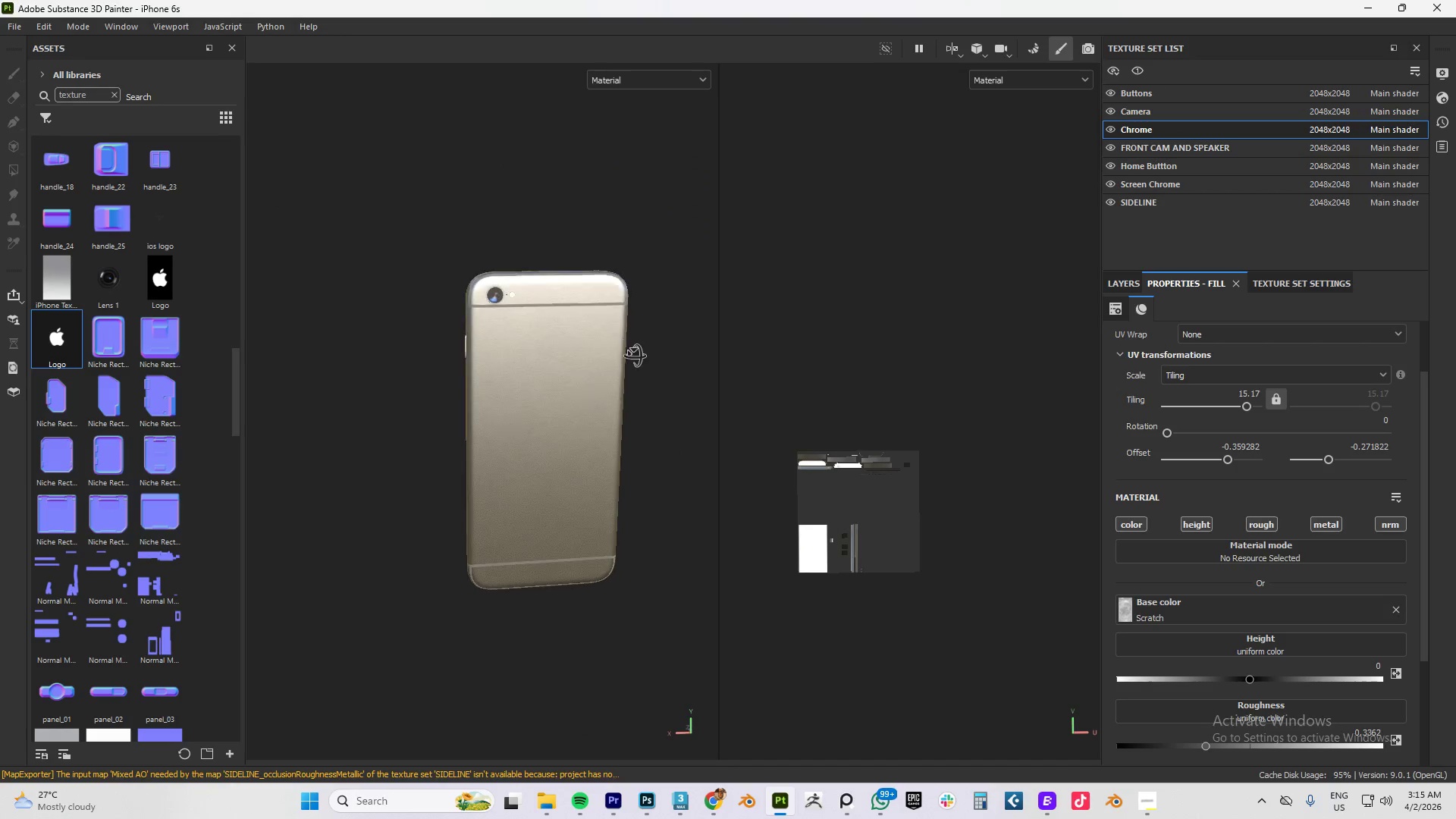 
key(Alt+AltLeft)
 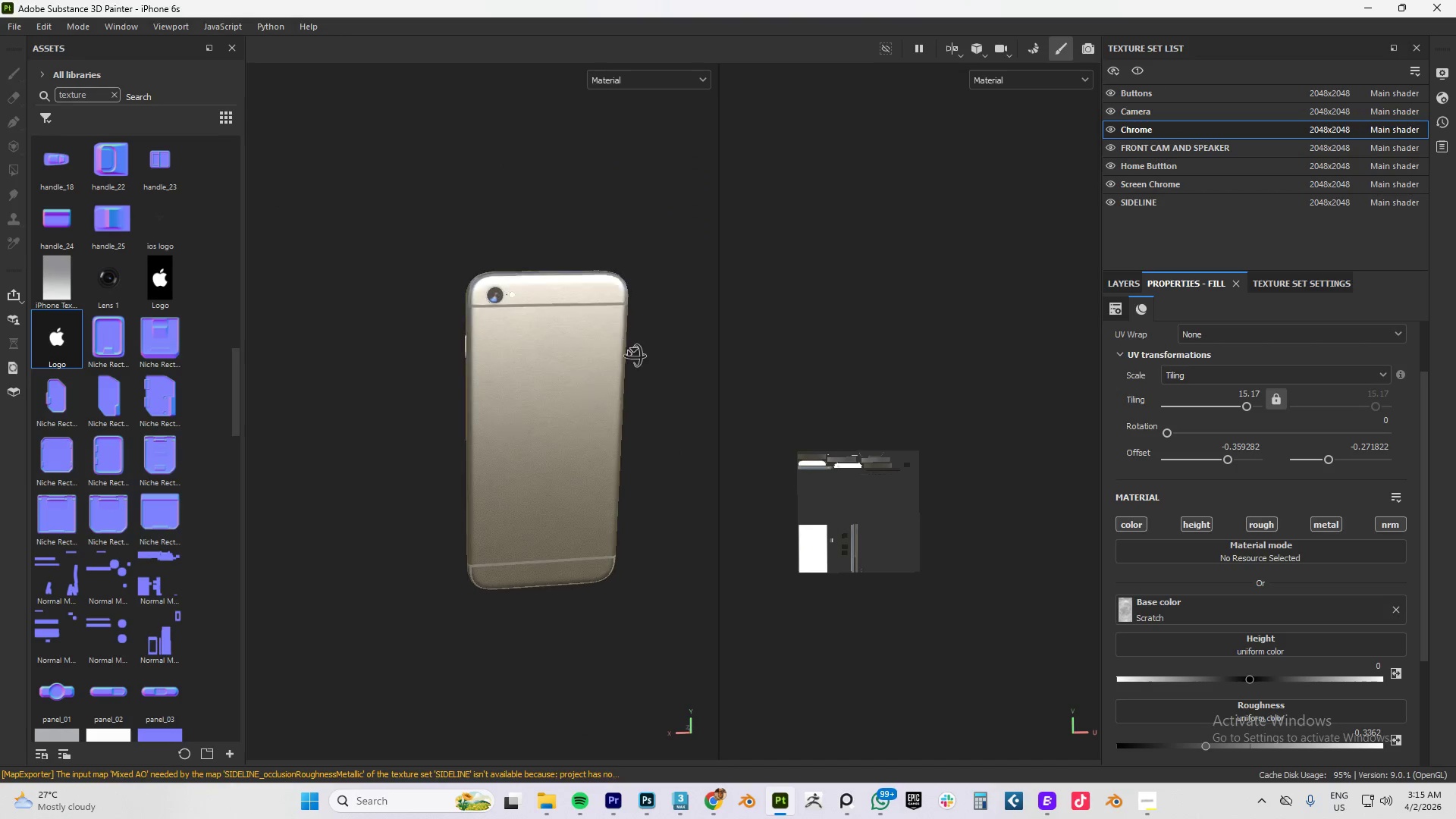 
key(Alt+AltLeft)
 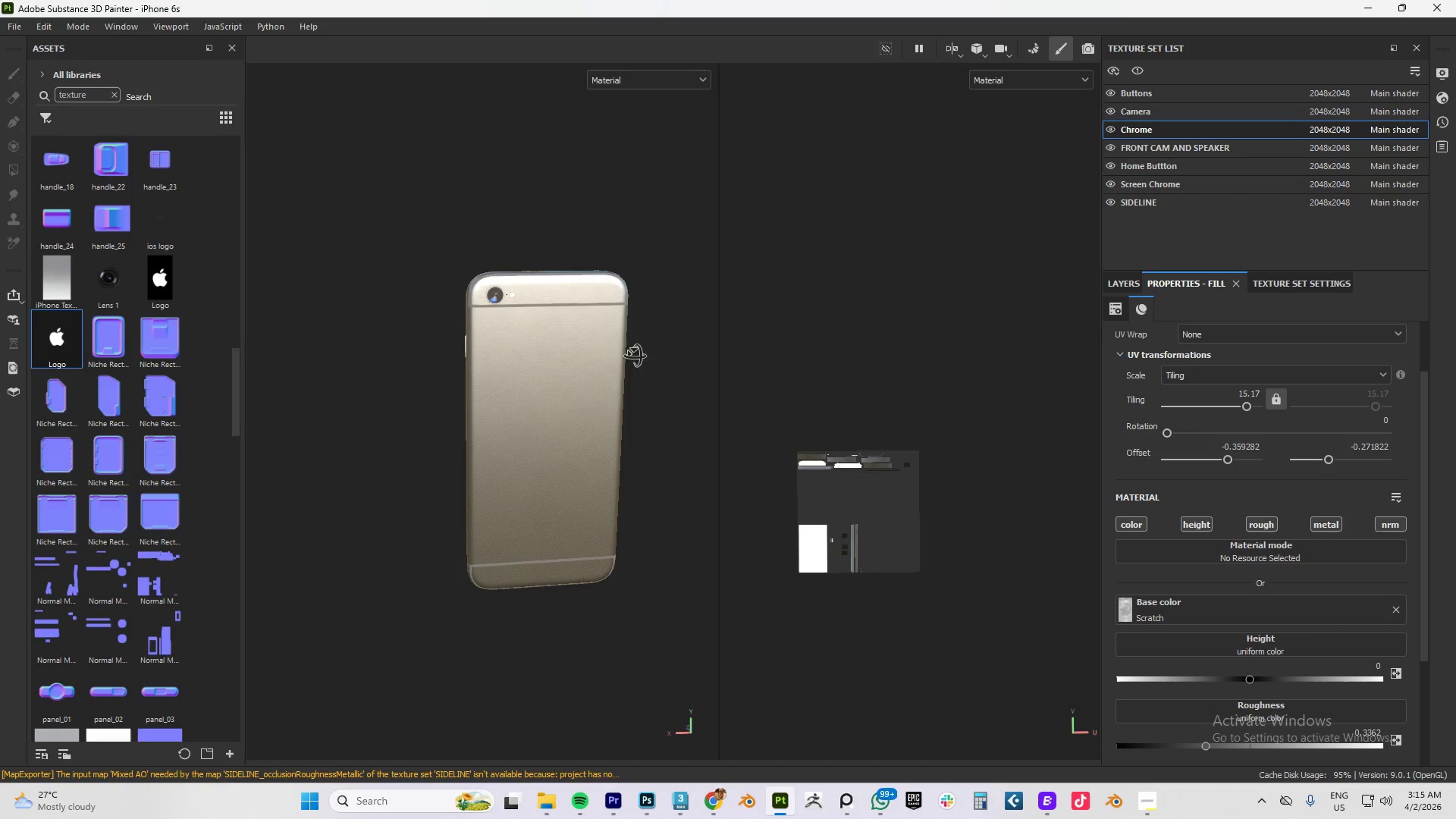 
key(Alt+AltLeft)
 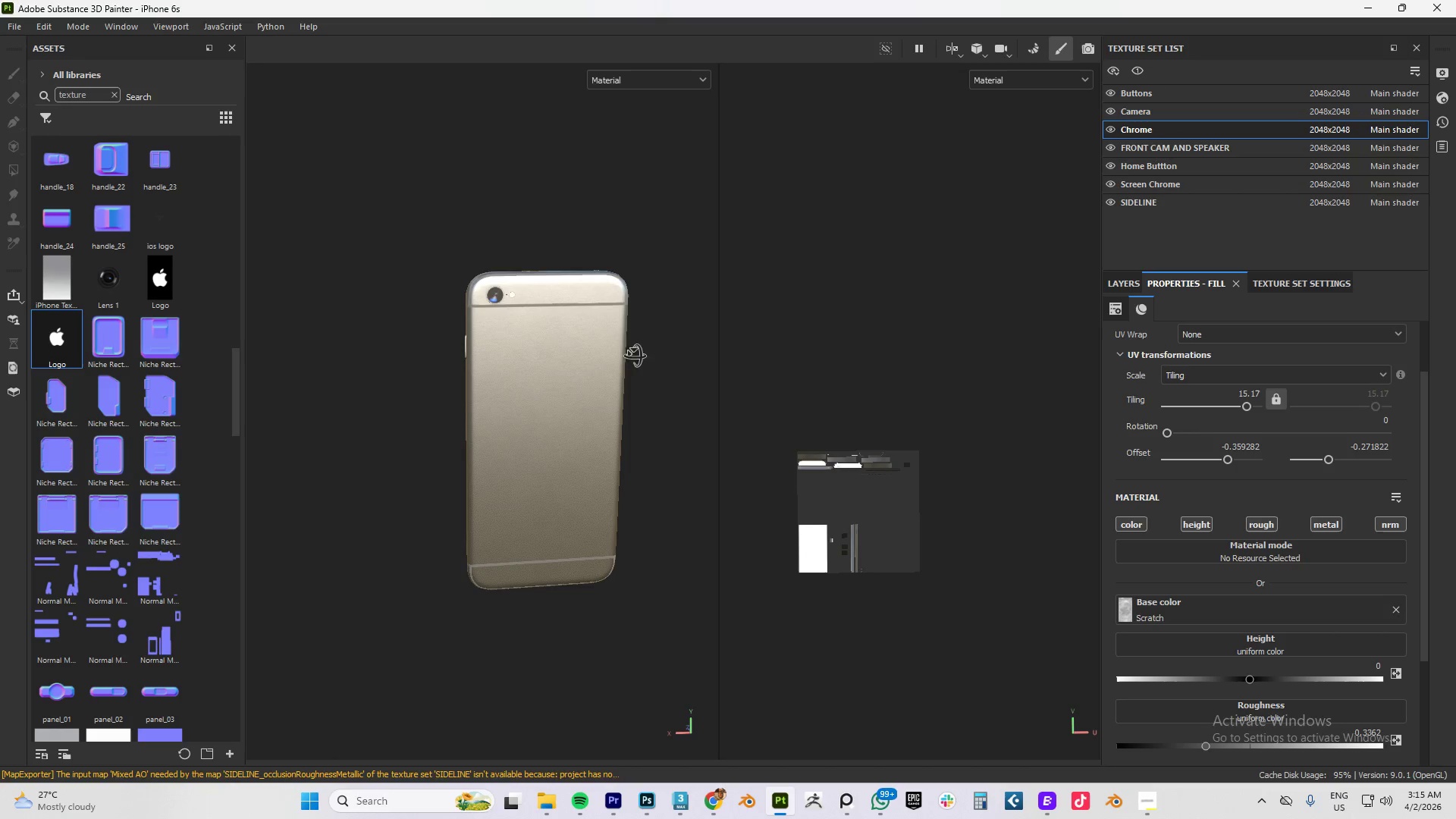 
key(Alt+AltLeft)
 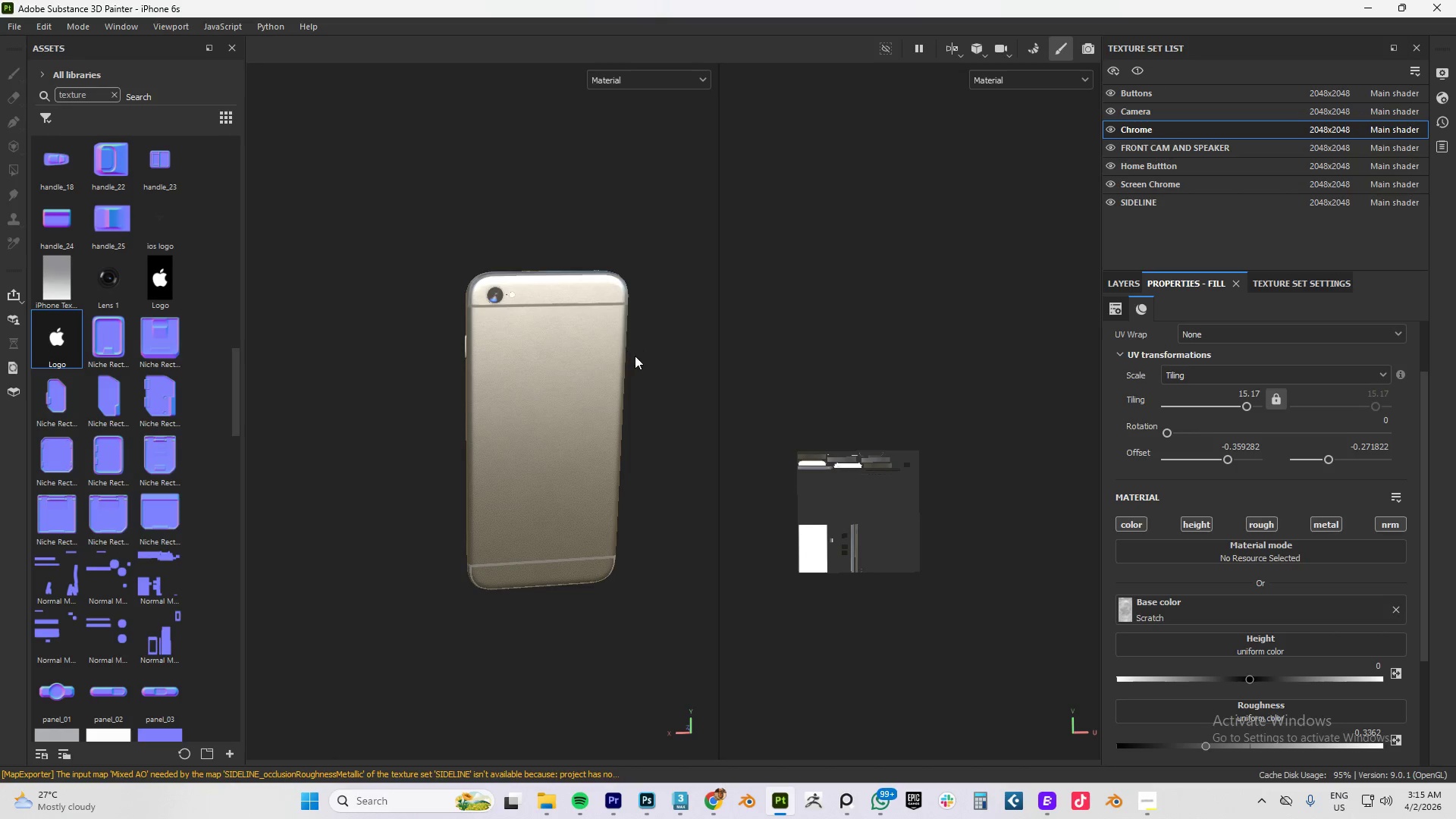 
key(Alt+AltLeft)
 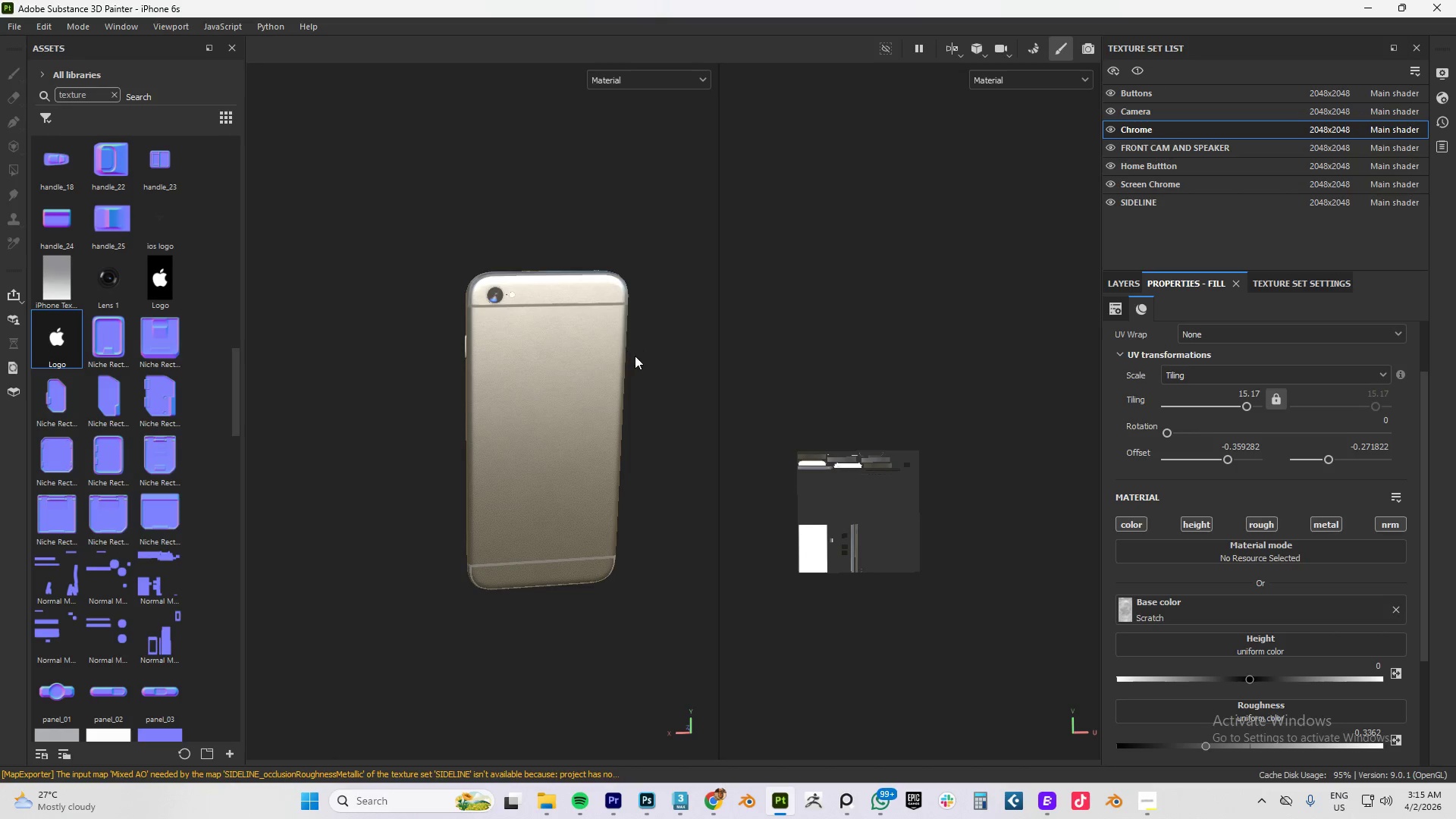 
key(Alt+AltLeft)
 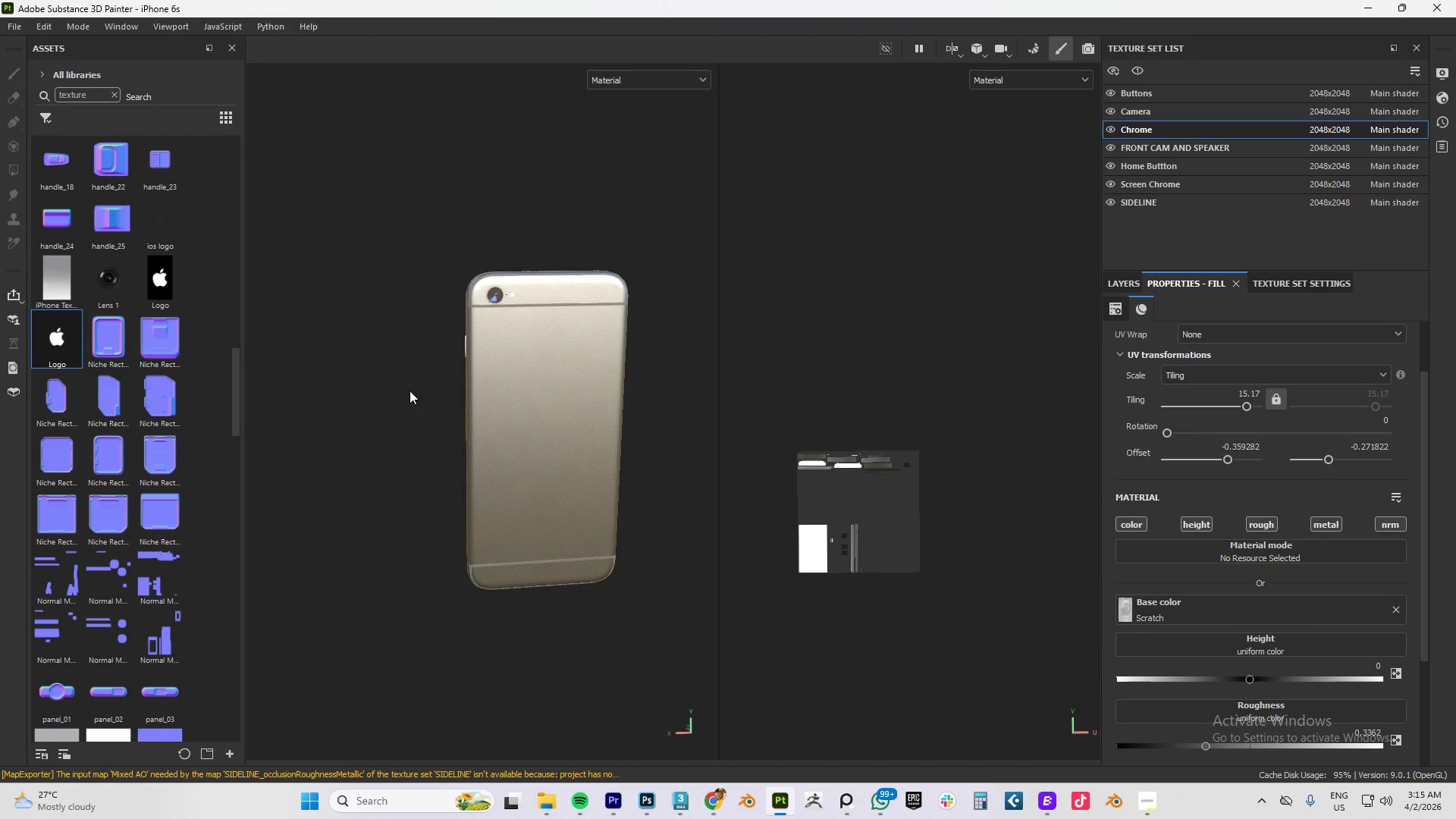 
left_click_drag(start_coordinate=[163, 287], to_coordinate=[1268, 647])
 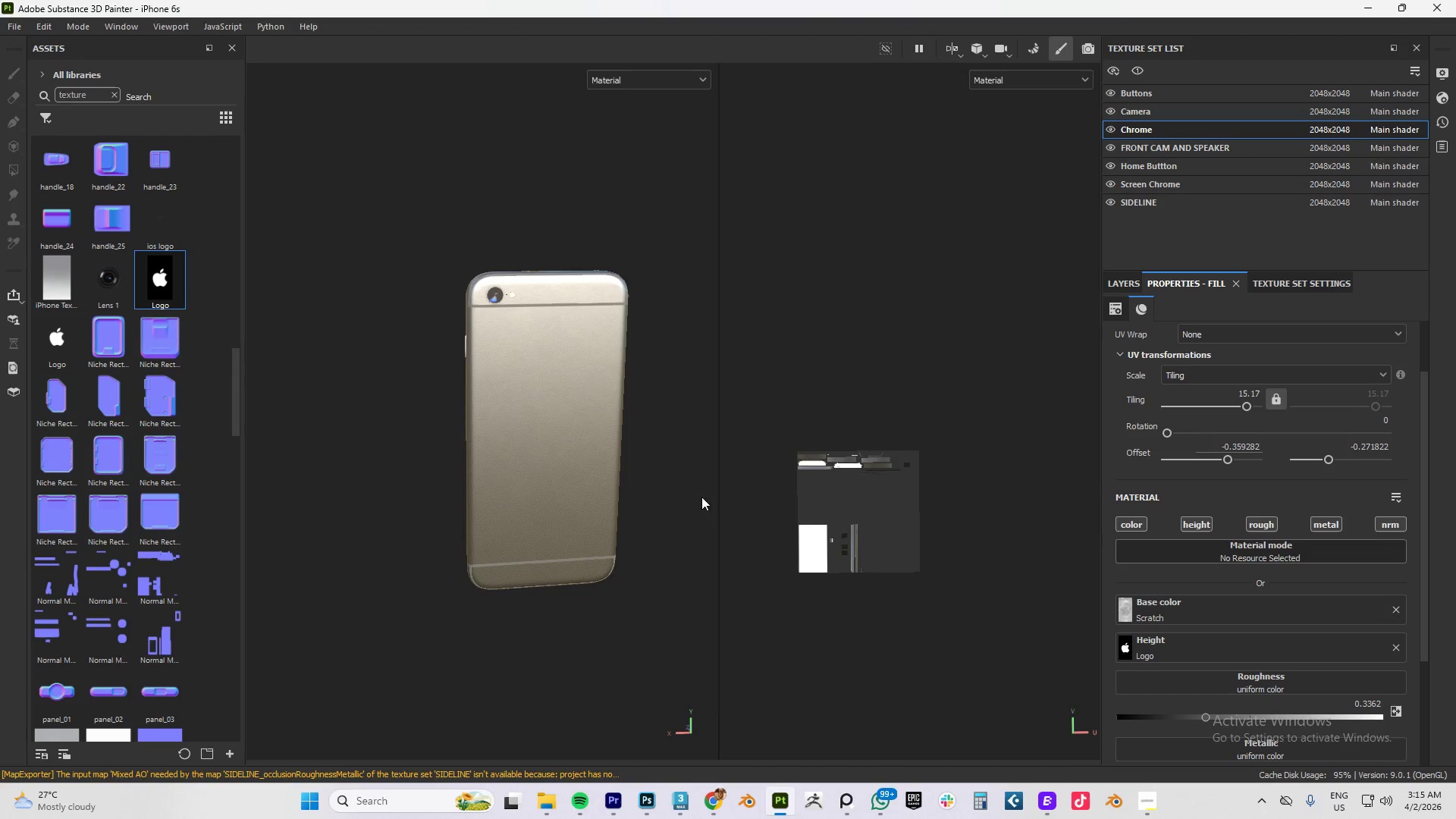 
hold_key(key=AltLeft, duration=1.5)
left_click_drag(start_coordinate=[563, 422], to_coordinate=[471, 382])
 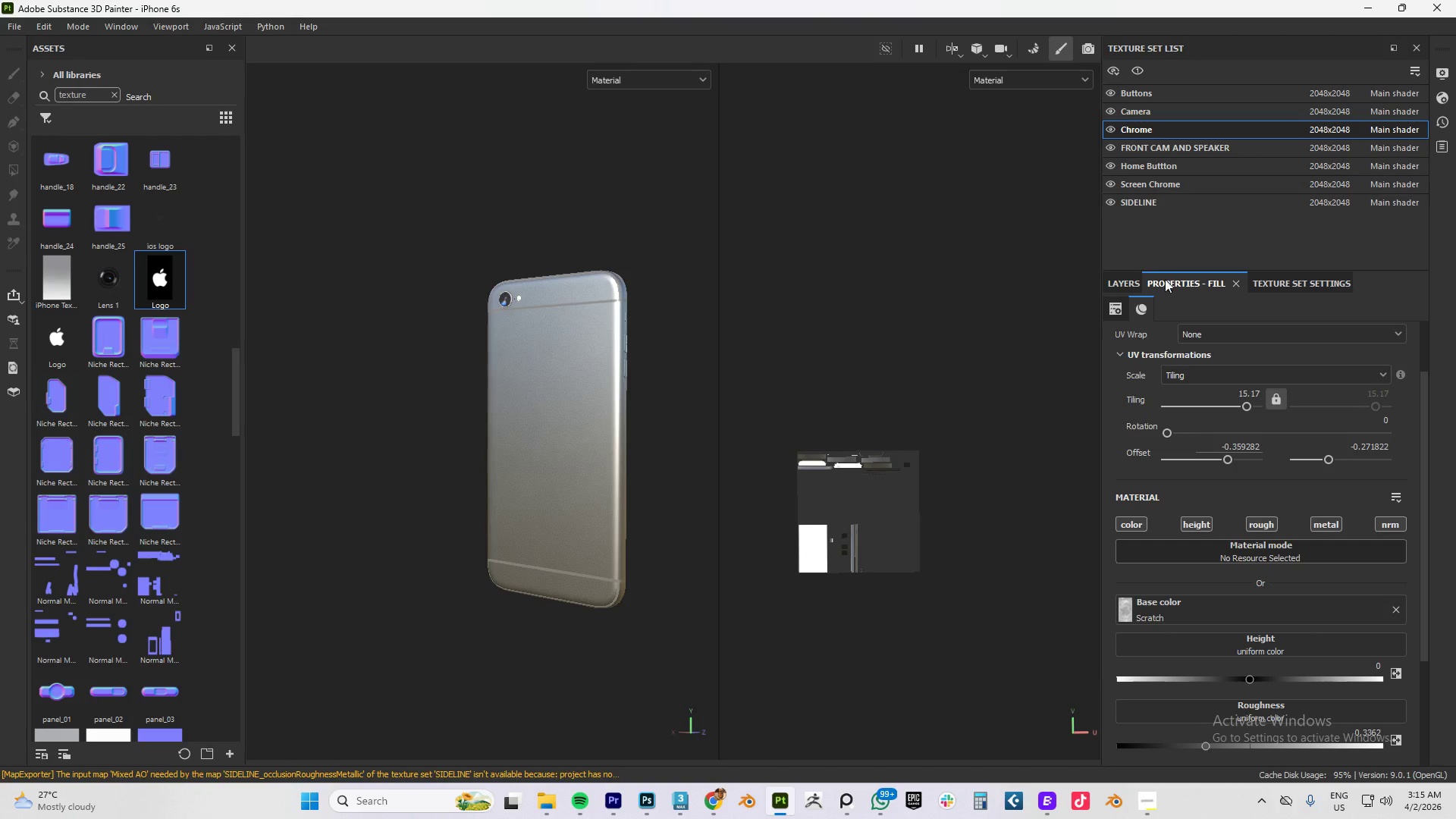 
hold_key(key=AltLeft, duration=1.0)
 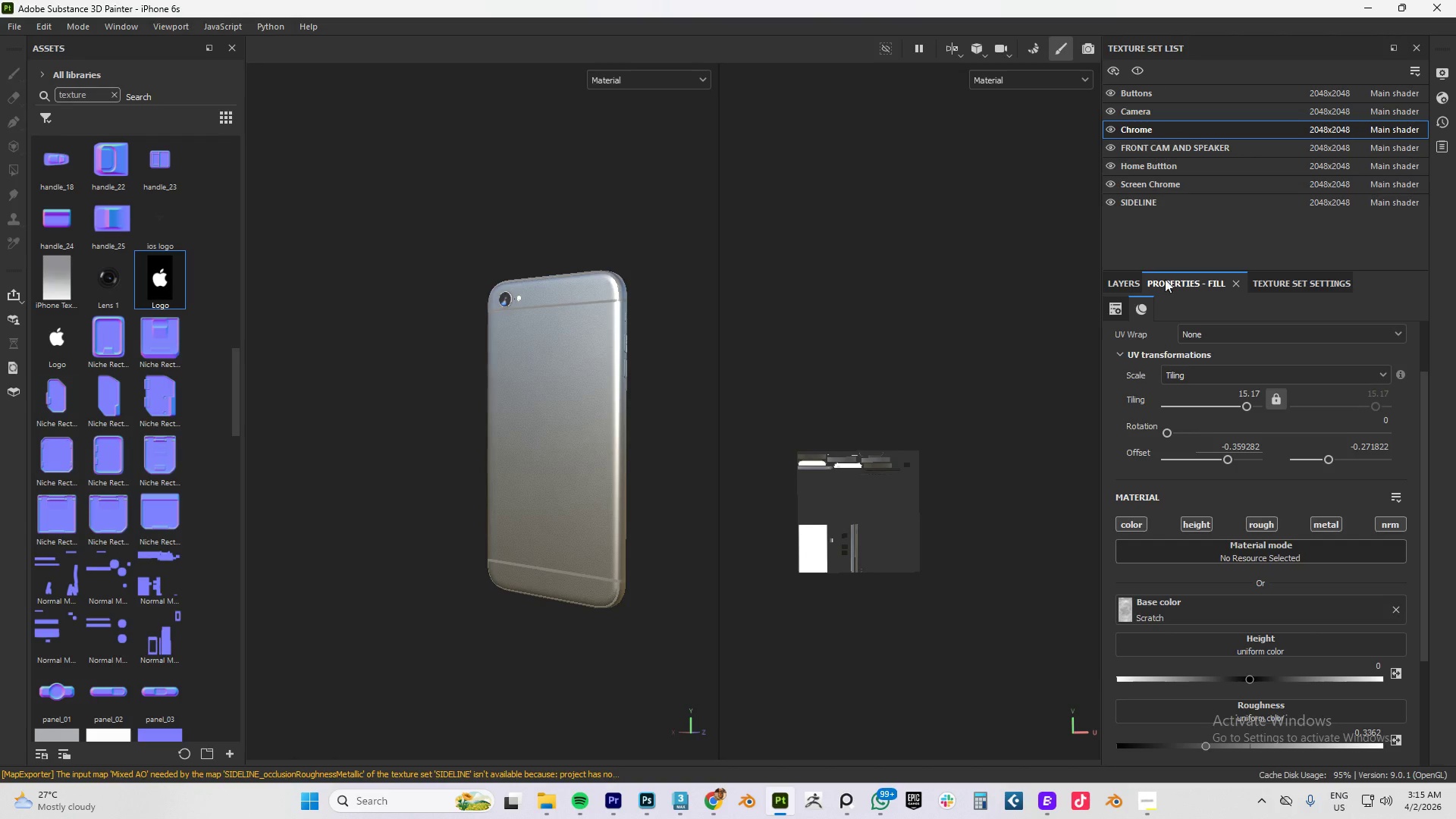 
hold_key(key=AltLeft, duration=4.2)
 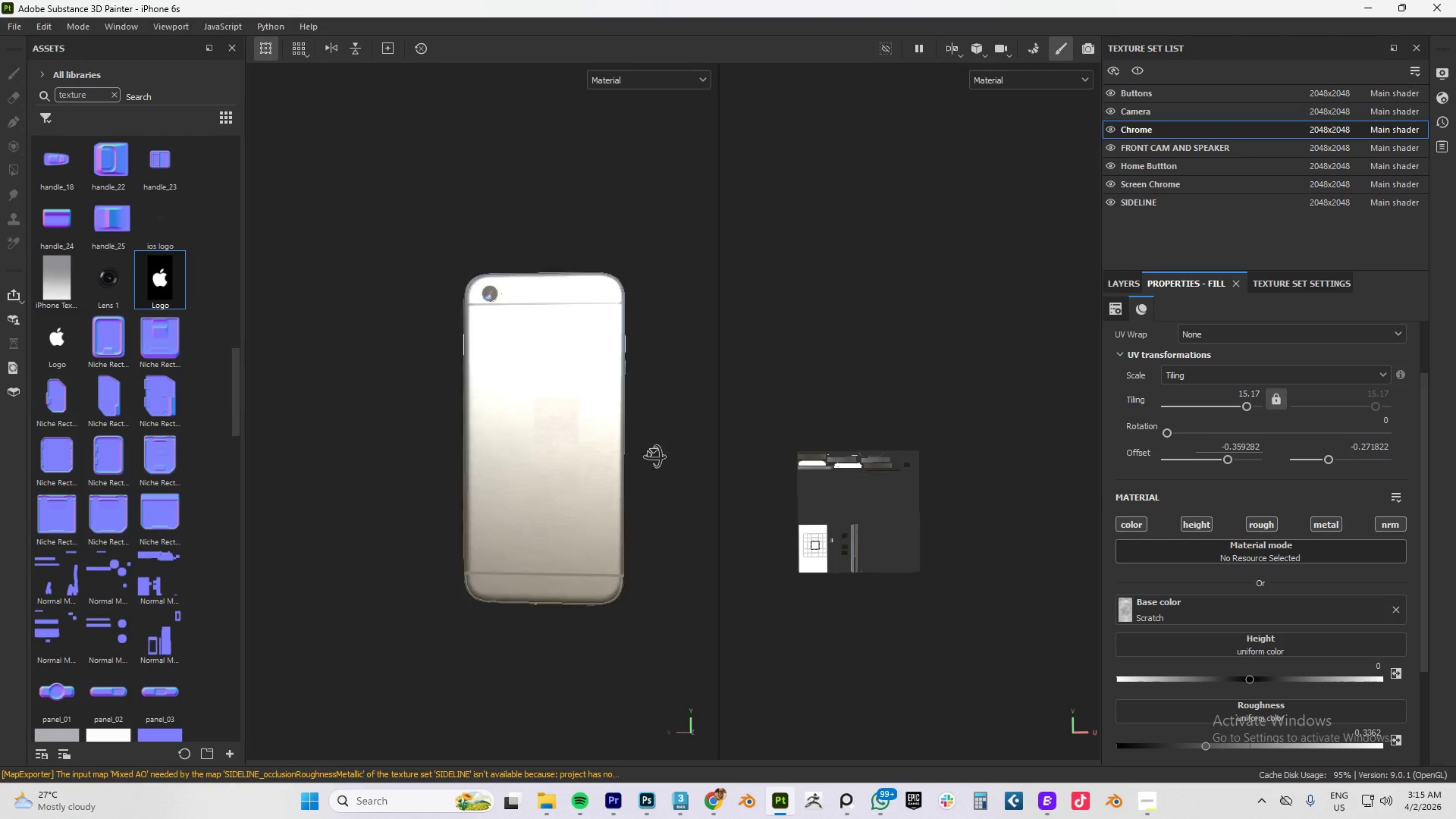 
key(Control+ControlLeft)
 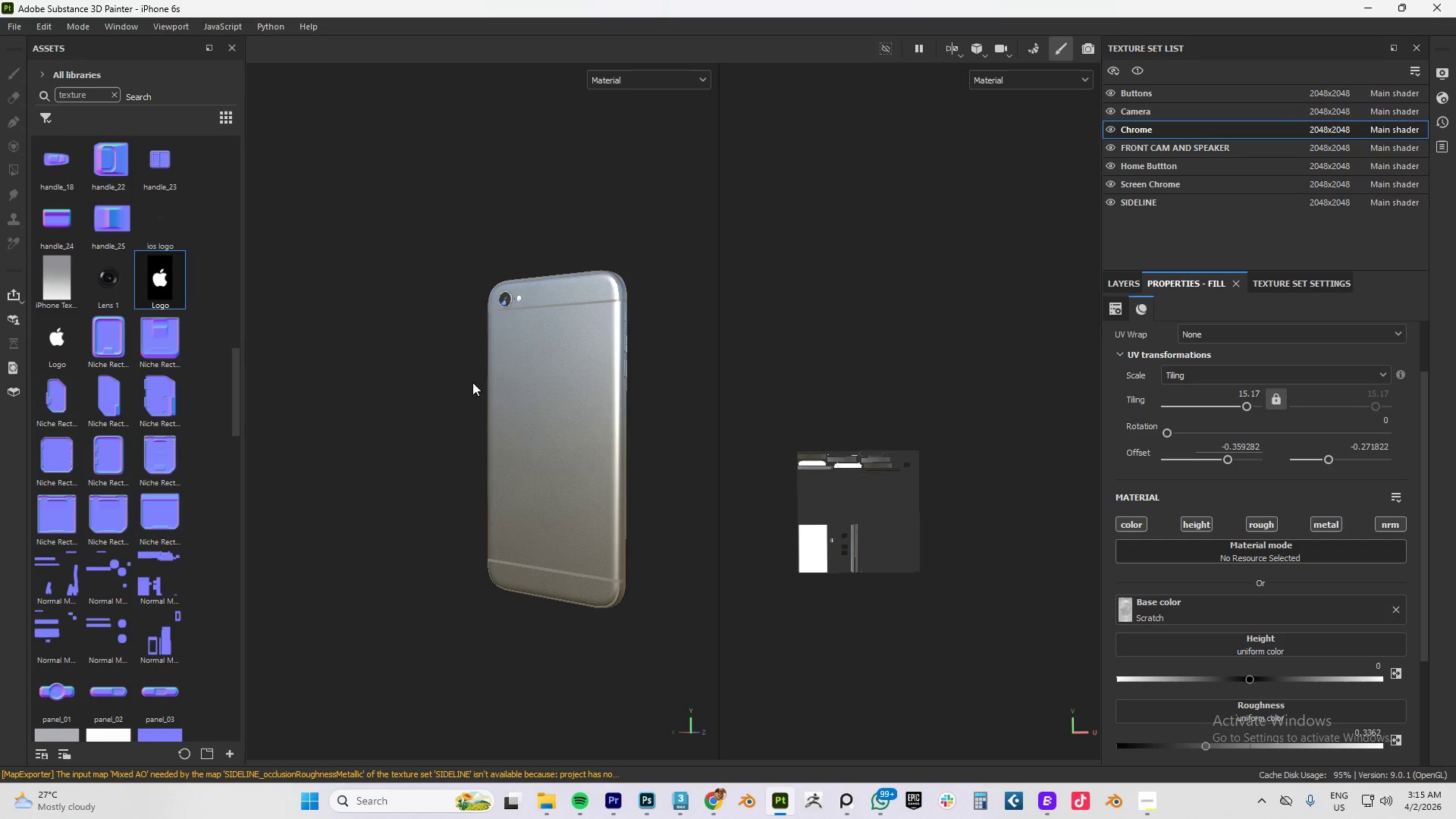 
key(Control+Z)
 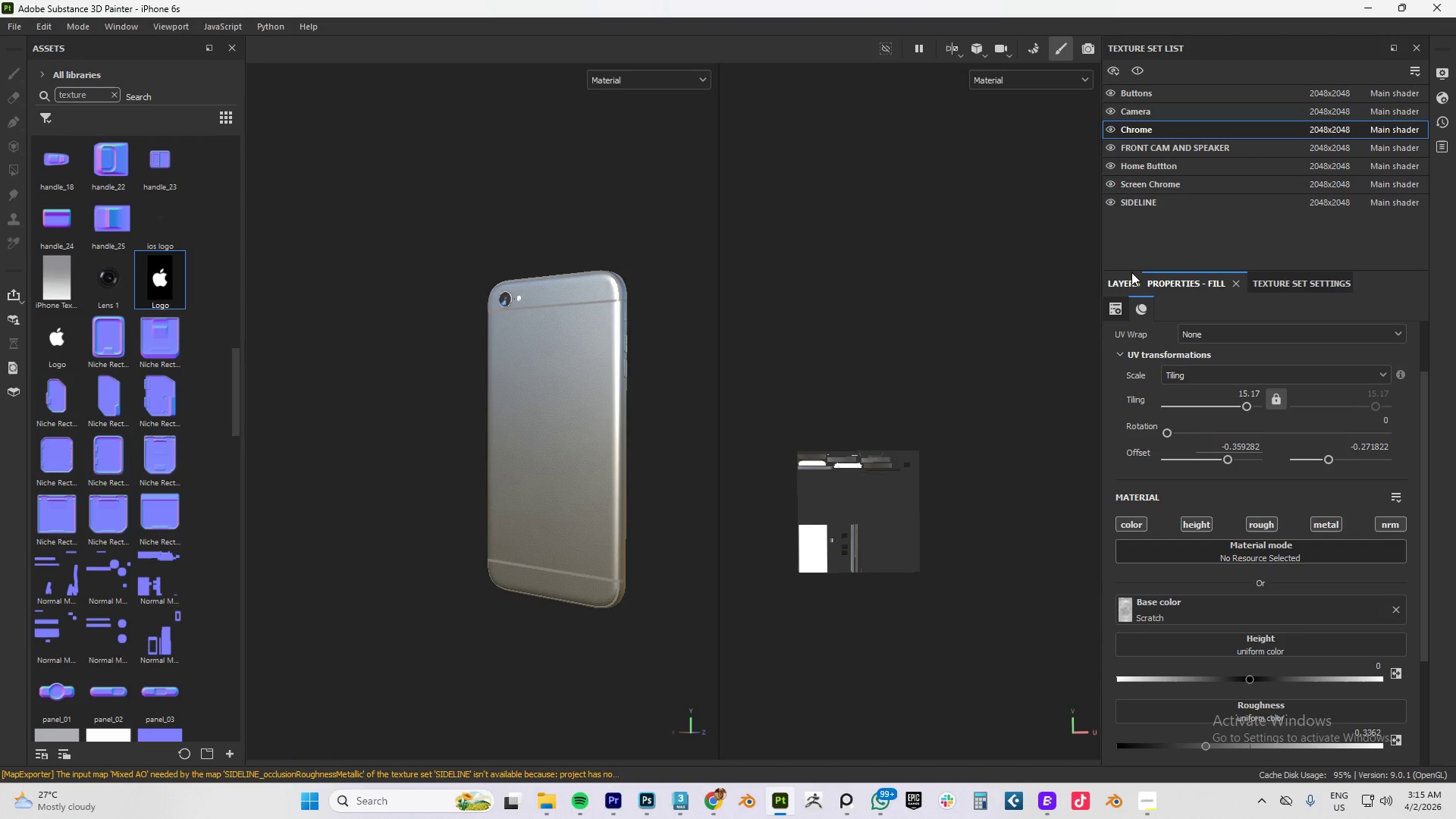 
left_click([1123, 281])
 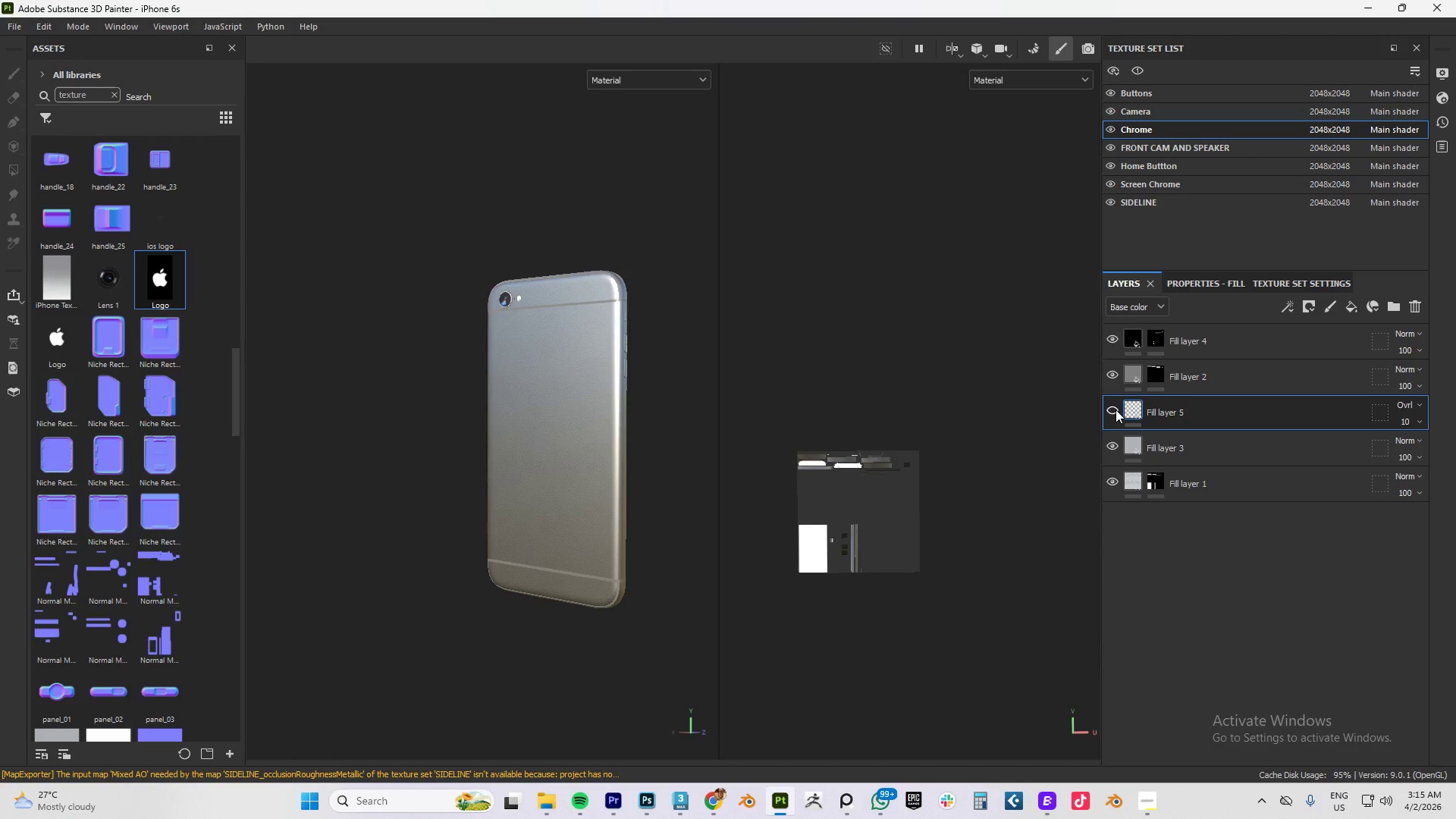 
left_click([1111, 410])
 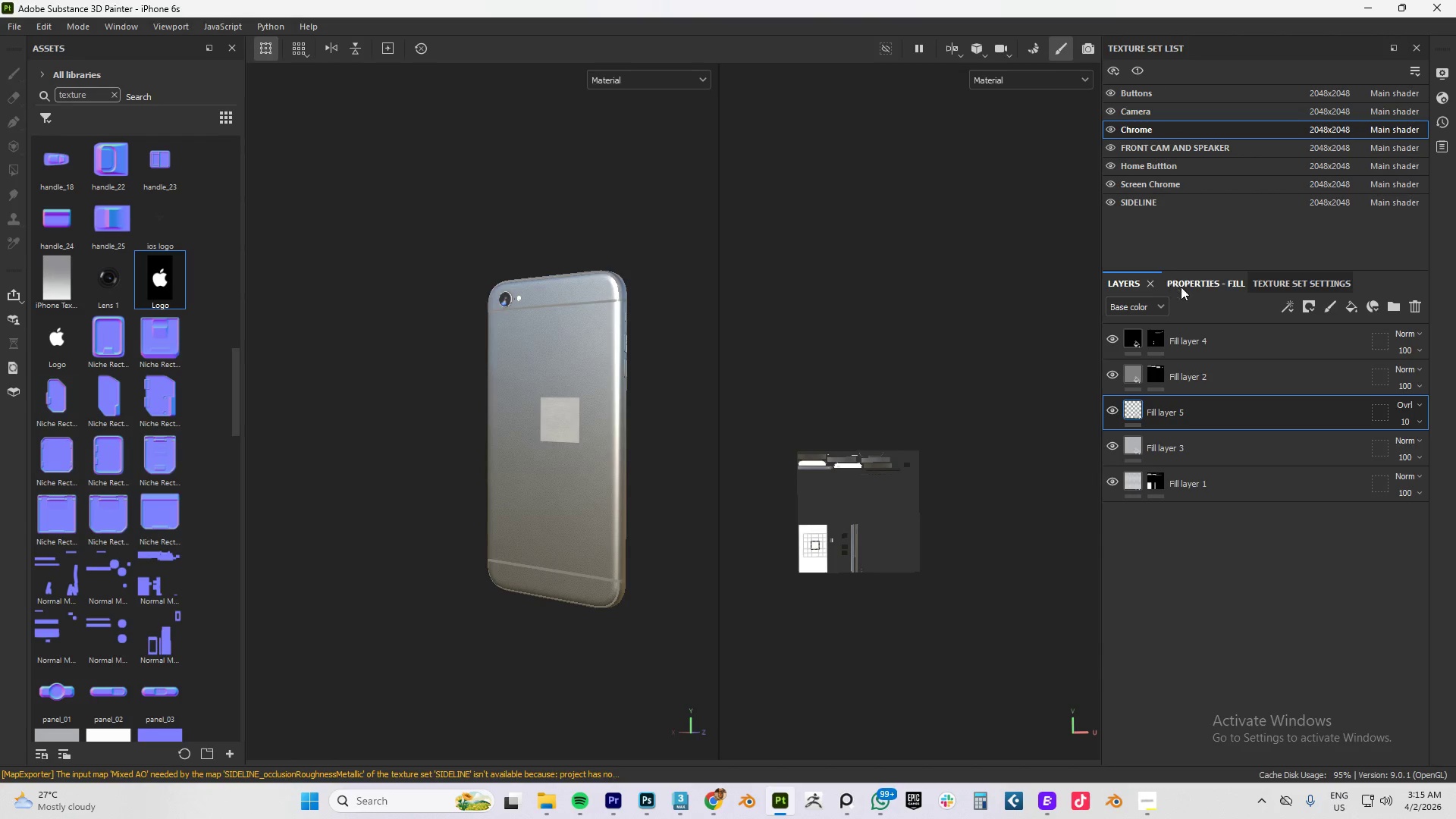 
left_click([1184, 287])
 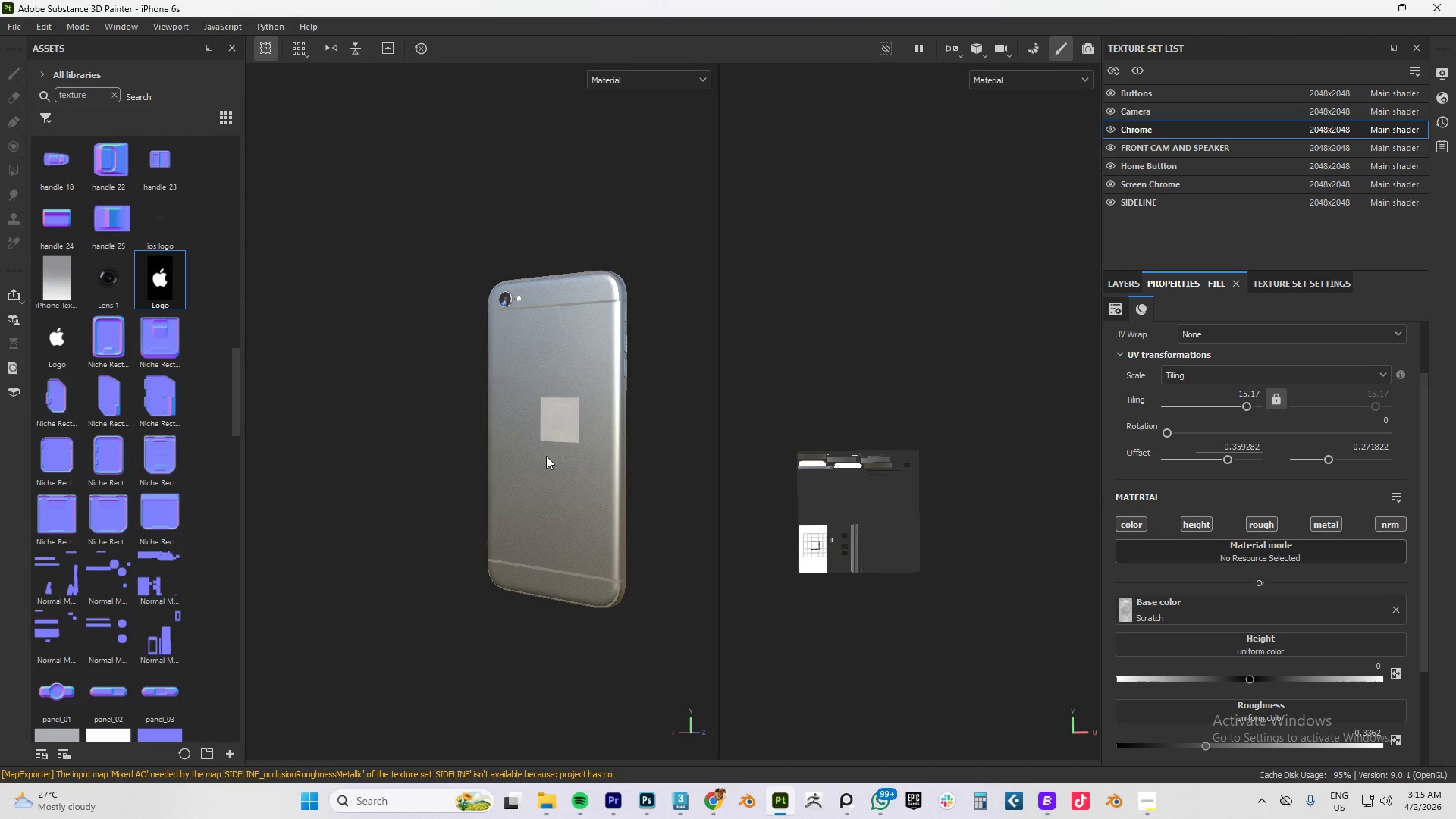 
hold_key(key=AltLeft, duration=1.28)
left_click_drag(start_coordinate=[580, 457], to_coordinate=[662, 459])
 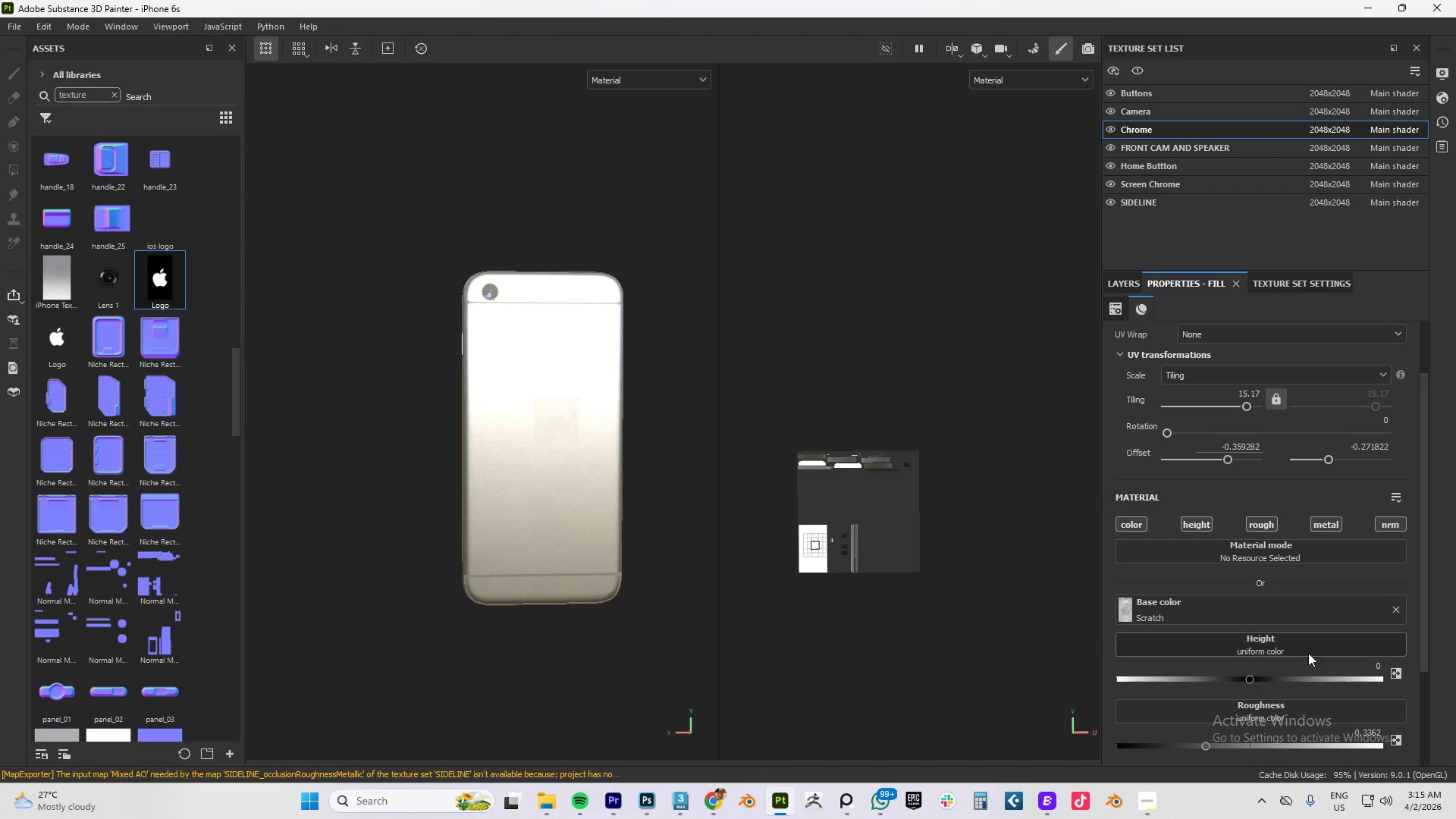 
scroll: coordinate [1269, 641], scroll_direction: down, amount: 4.0
 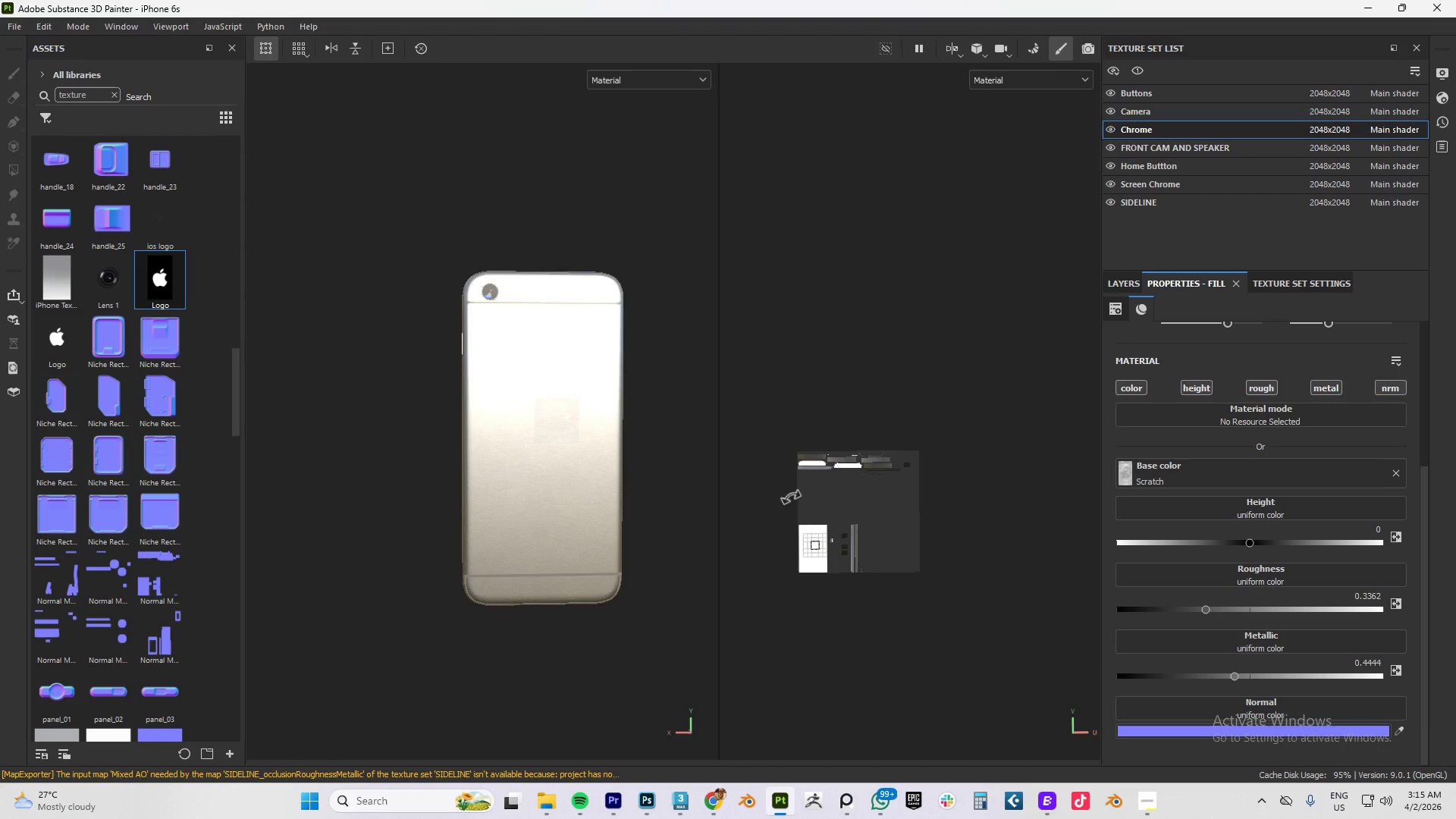 
hold_key(key=AltLeft, duration=0.72)
left_click_drag(start_coordinate=[613, 398], to_coordinate=[701, 401])
 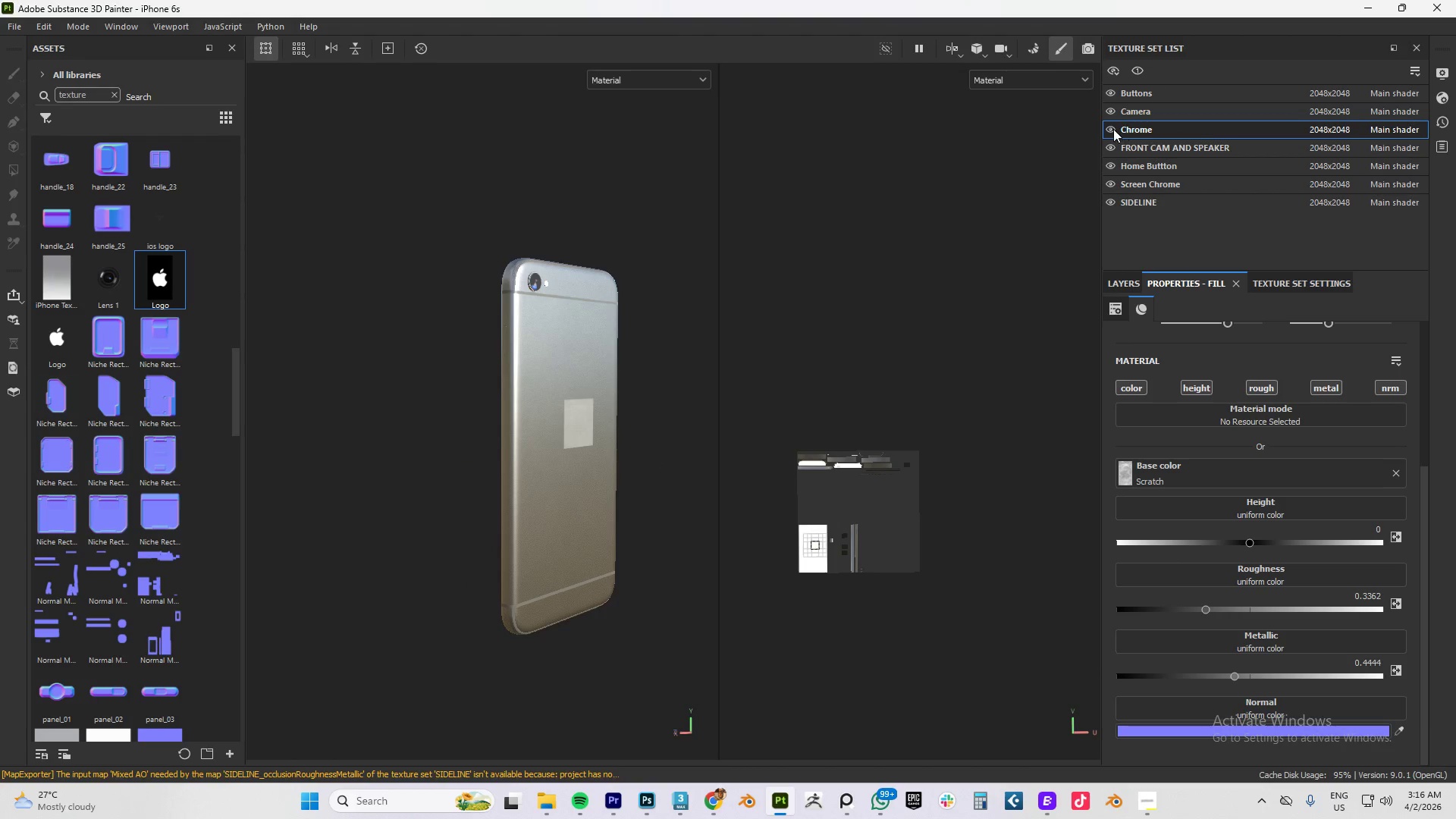 
double_click([1113, 129])
 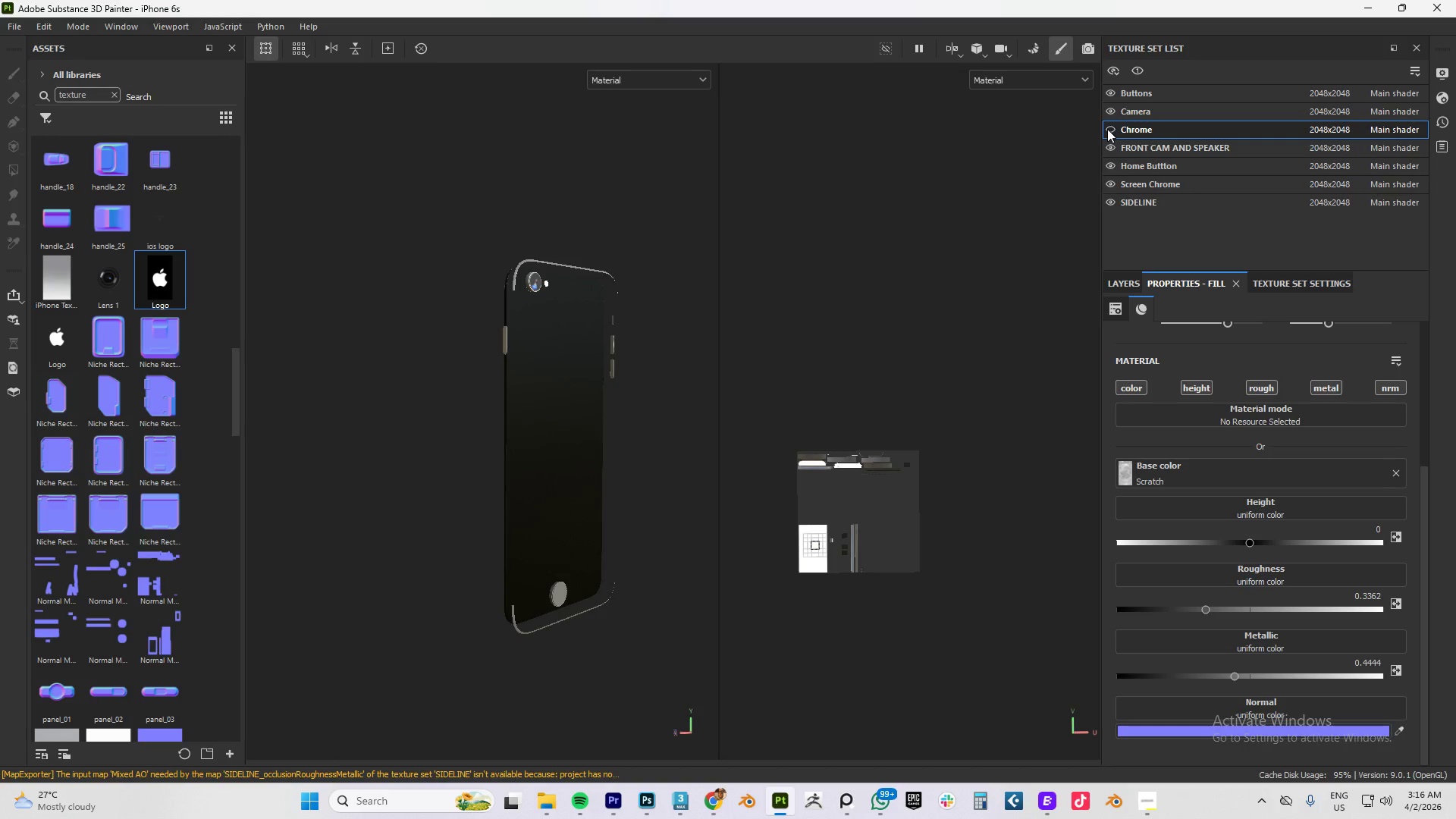 
left_click([1108, 129])
 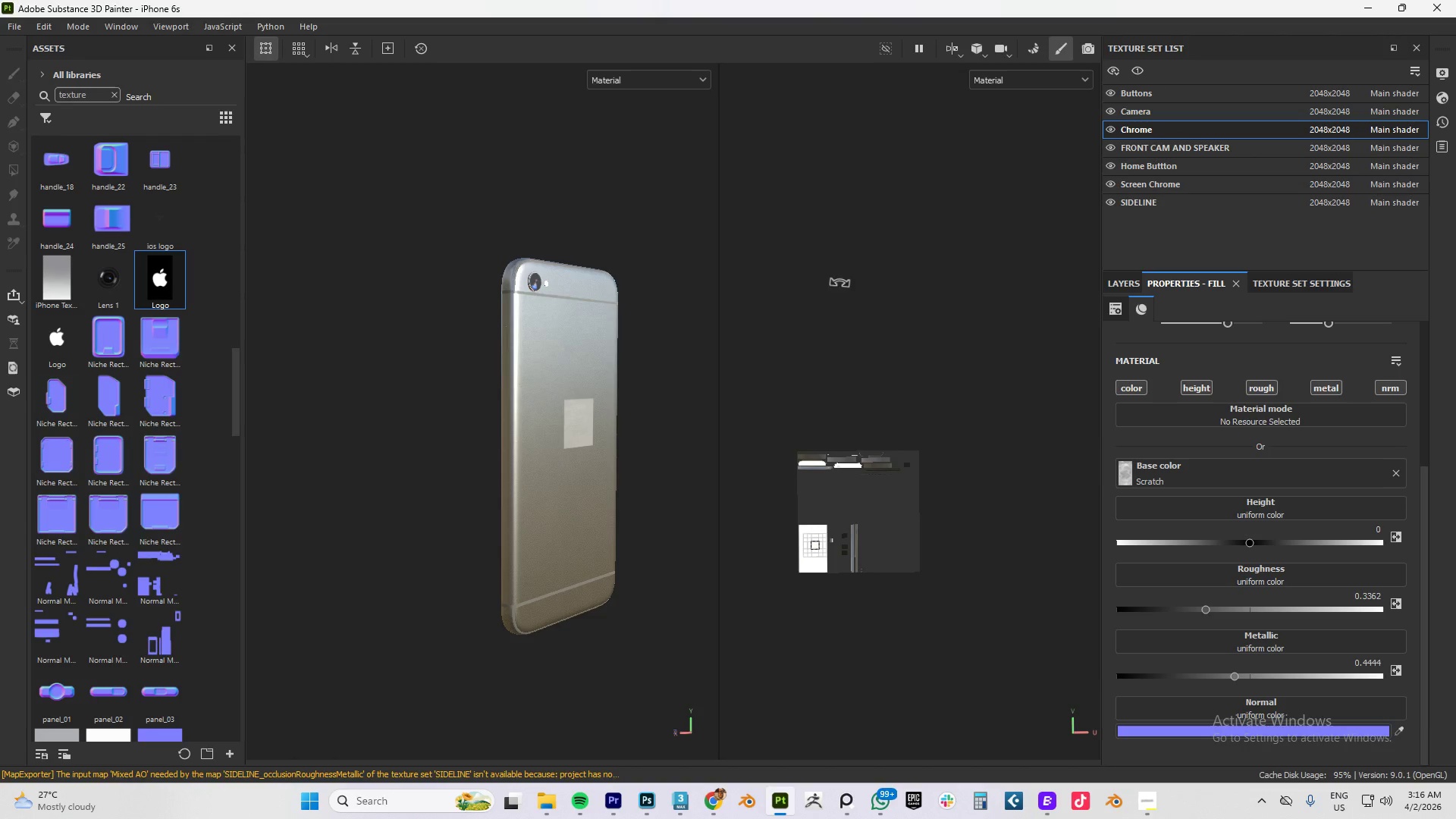 
hold_key(key=AltLeft, duration=0.5)
left_click_drag(start_coordinate=[618, 479], to_coordinate=[589, 484])
 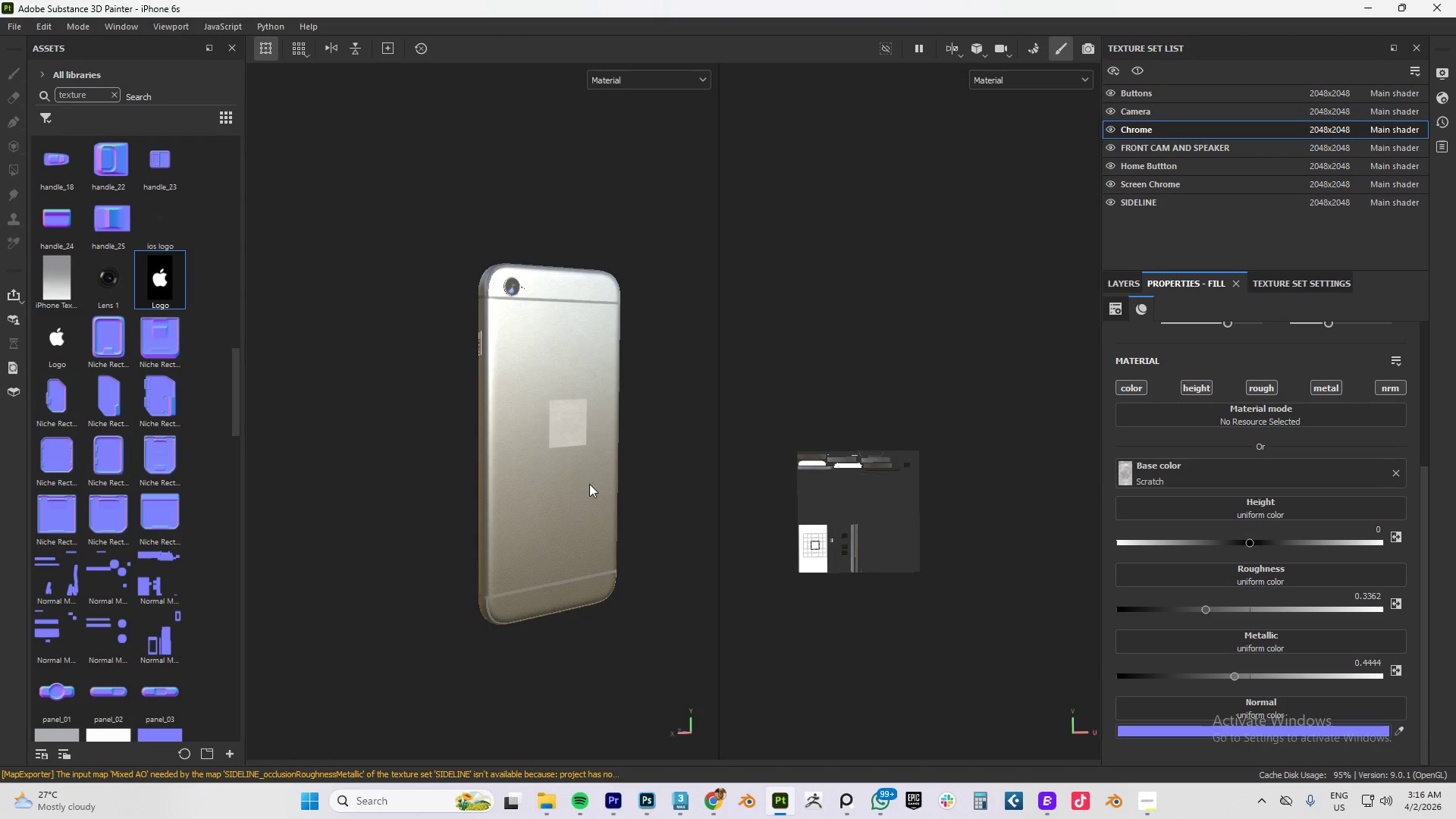 
key(Control+Z)
 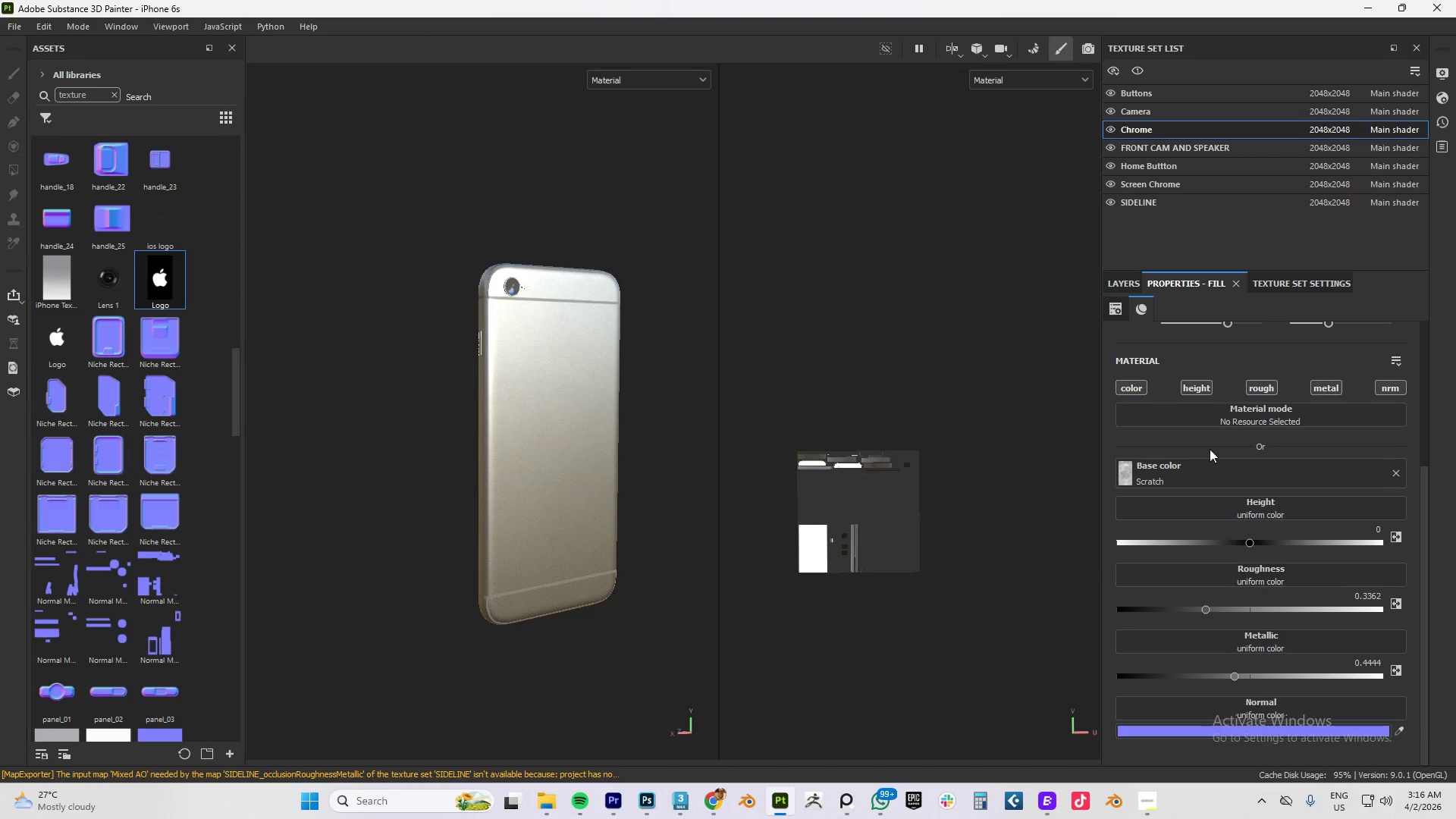 
left_click([1131, 287])
 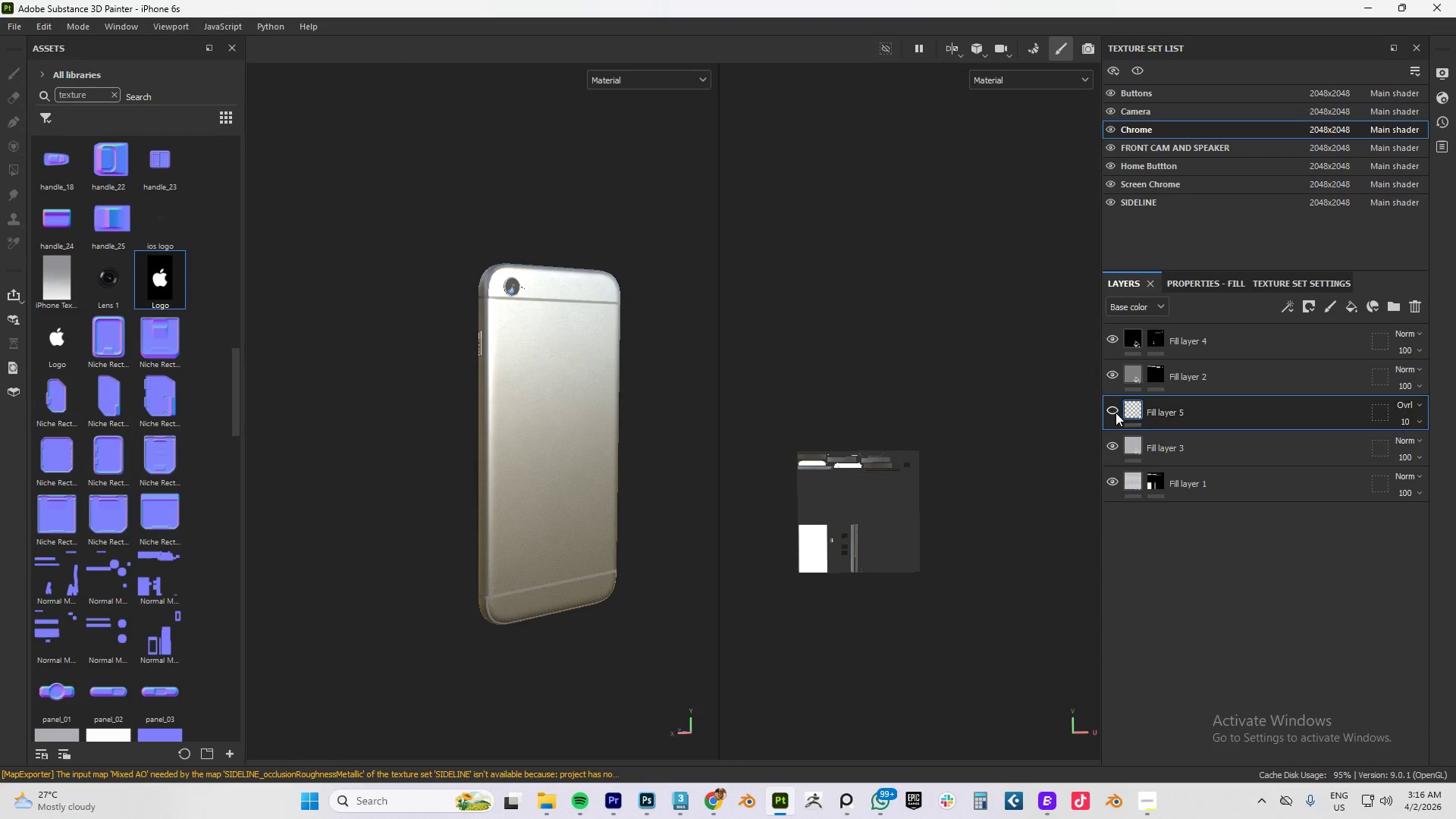 
left_click([1114, 410])
 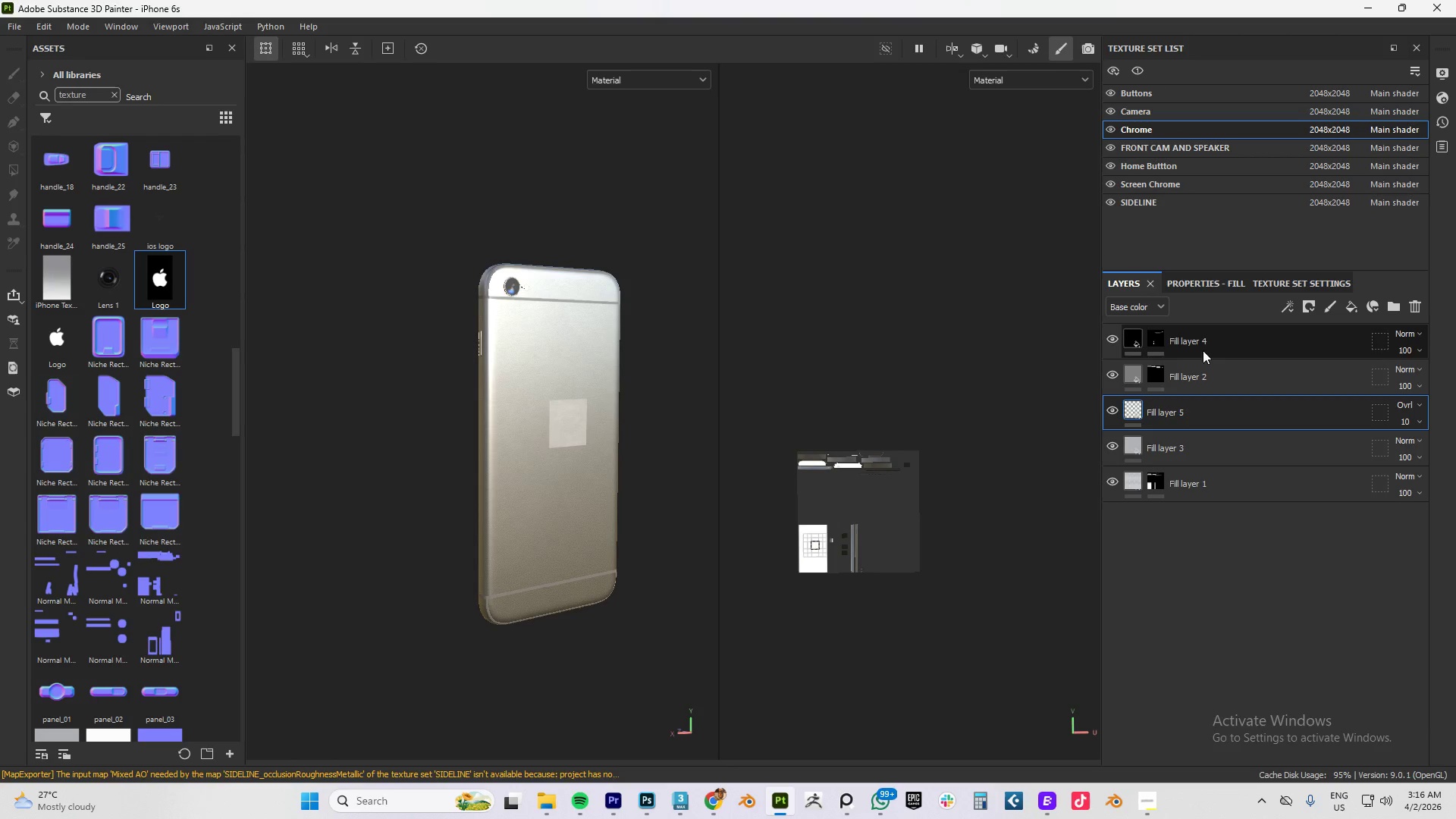 
key(Control+Z)
 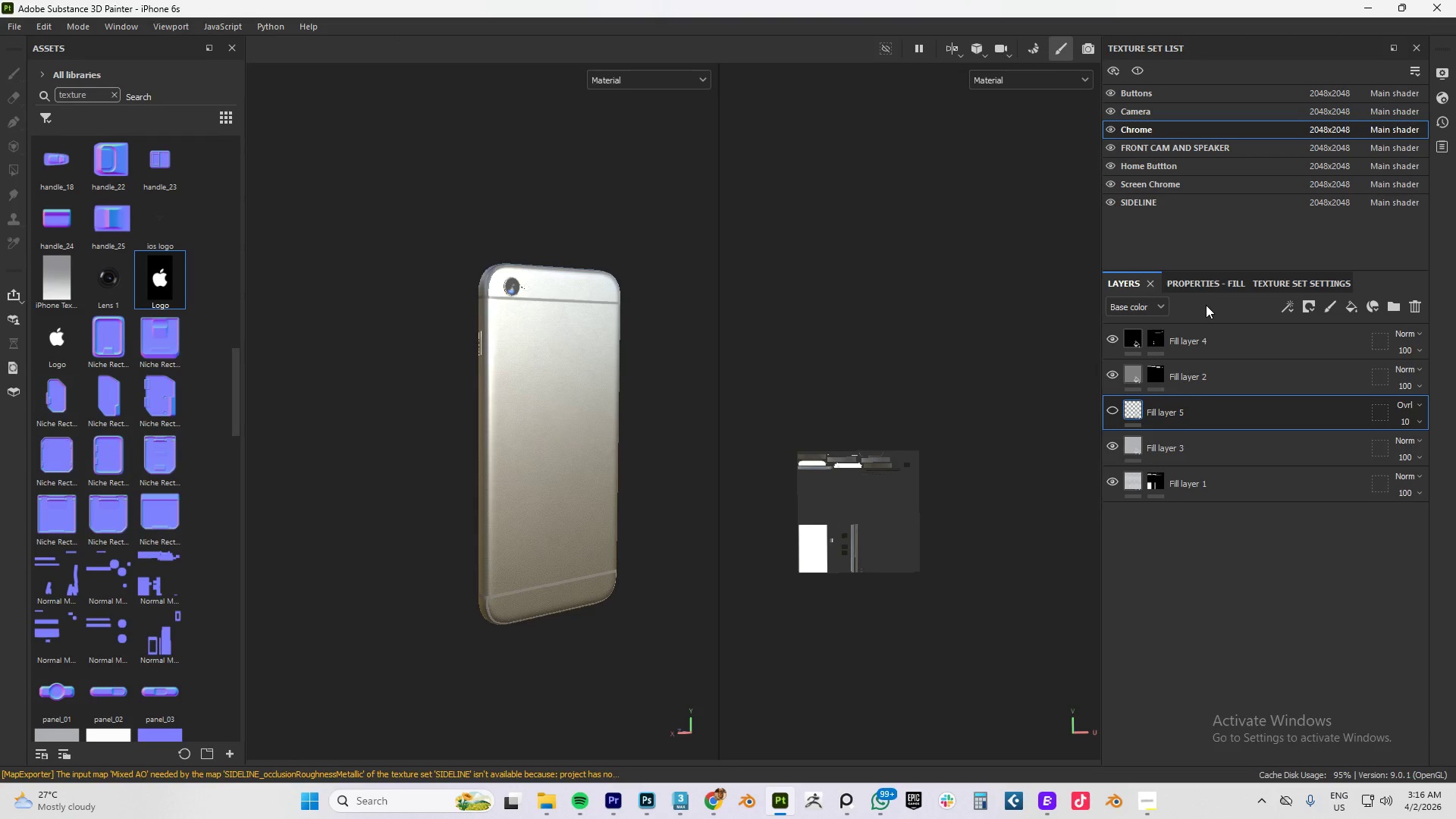 
key(Control+Z)
 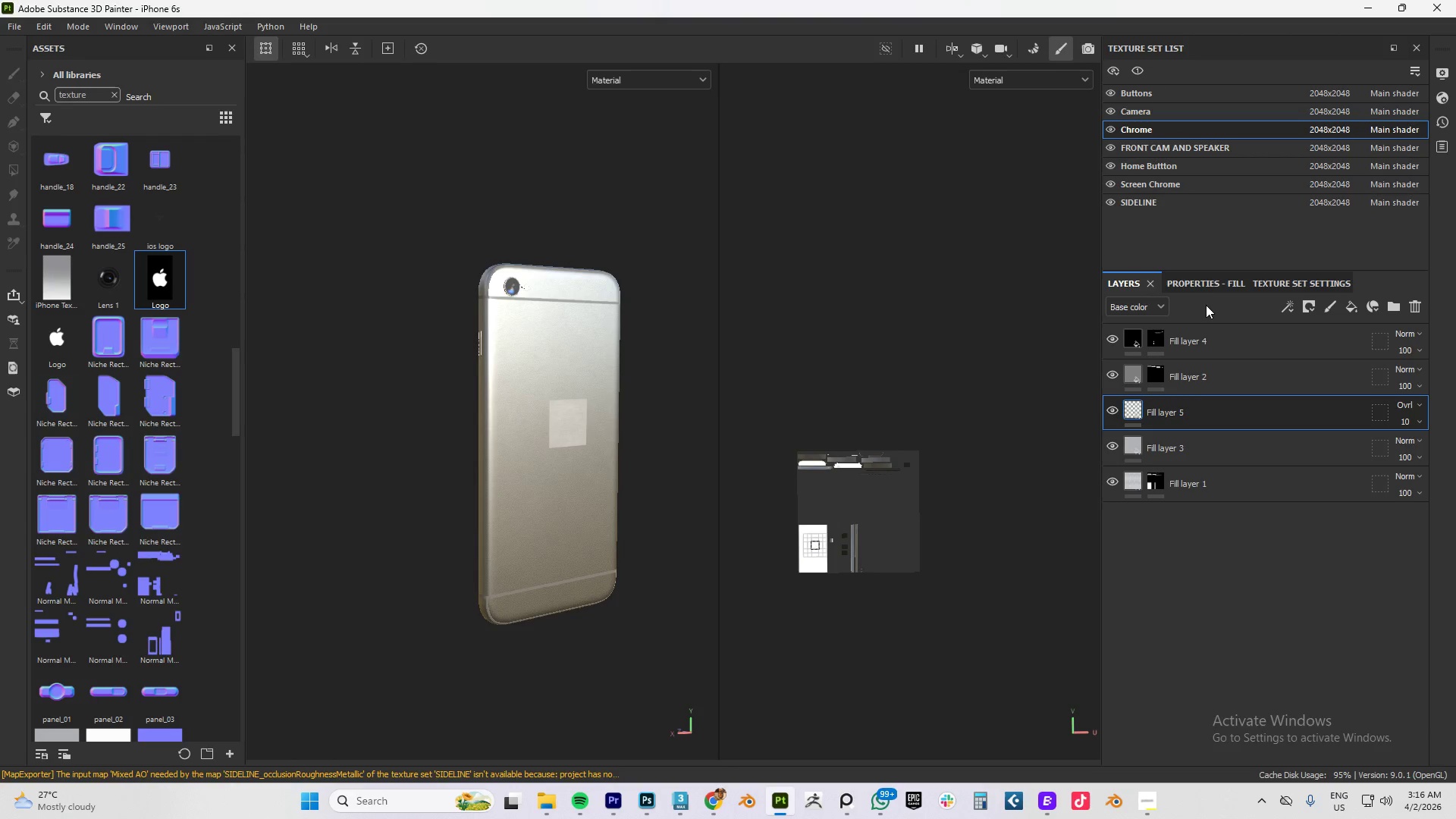 
key(Control+Z)
 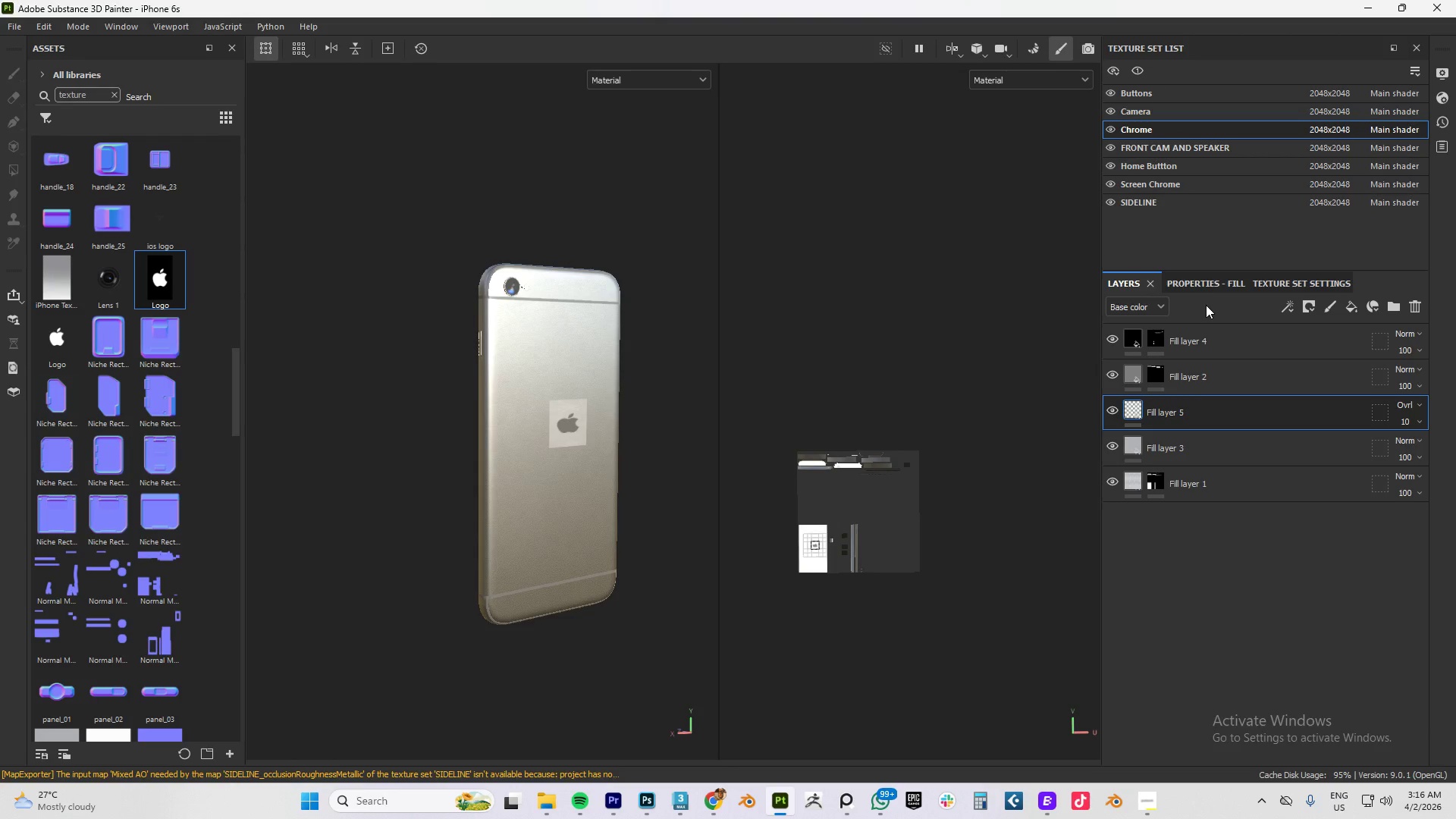 
key(Control+Z)
 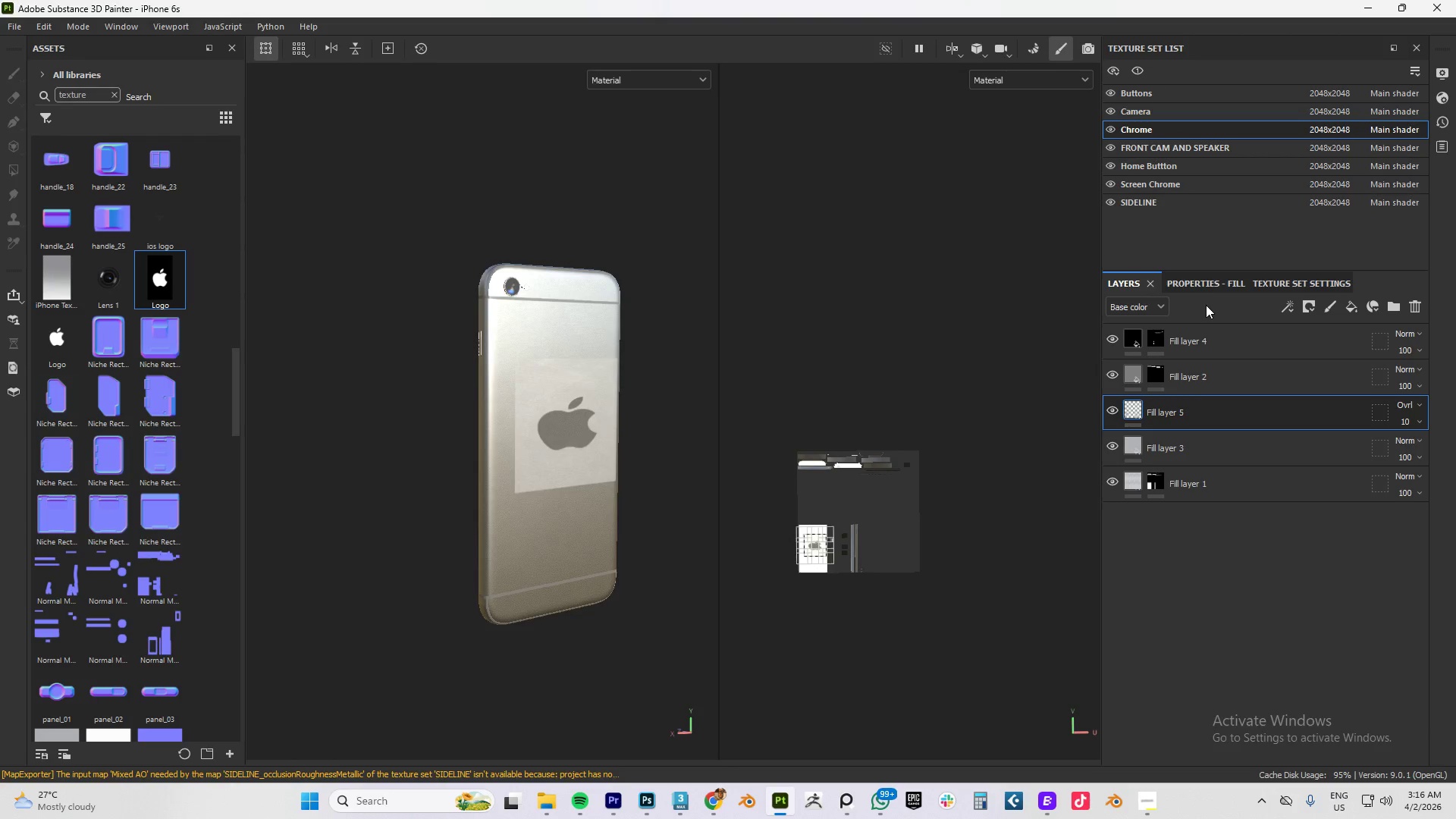 
key(Control+Z)
 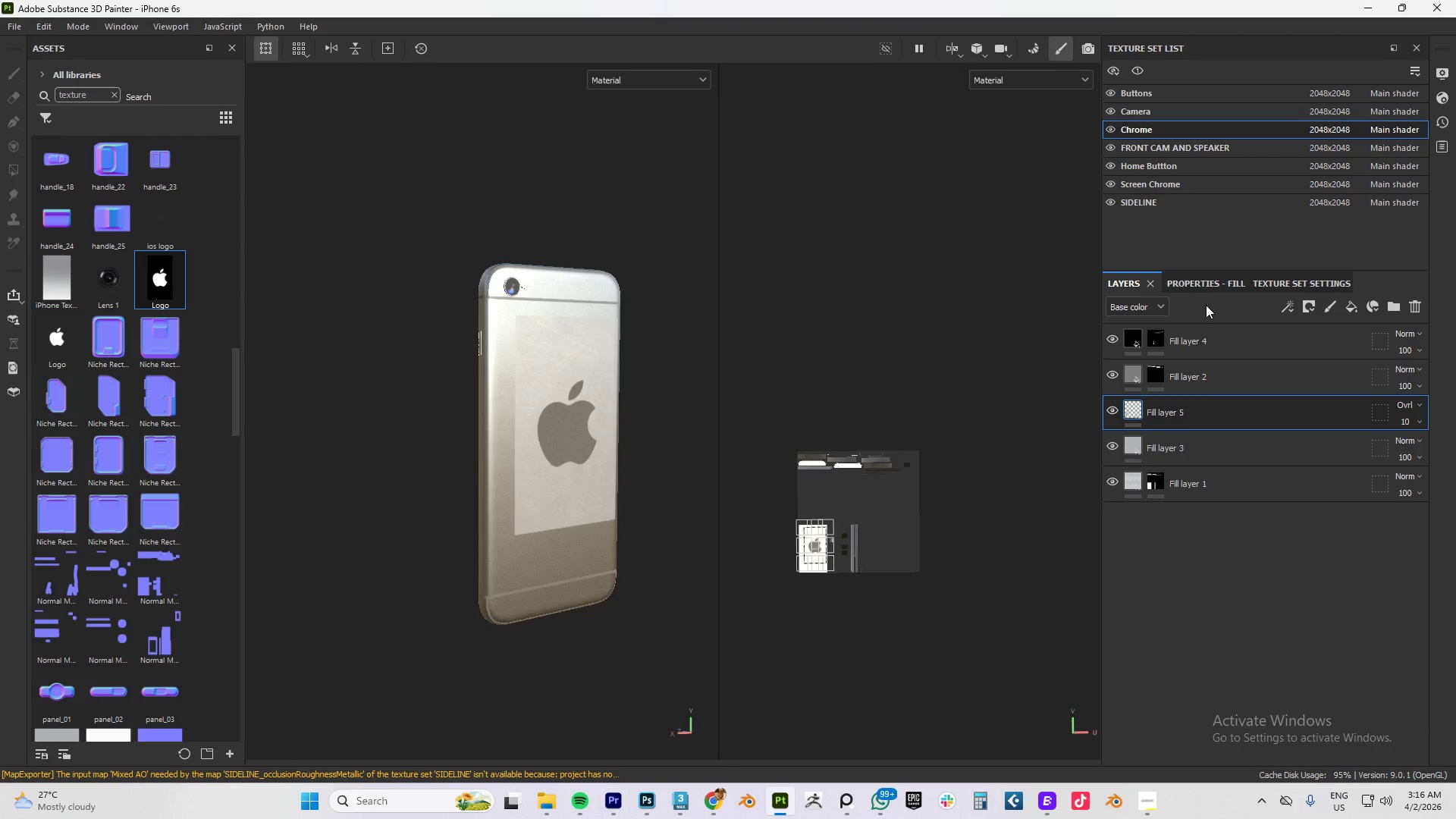 
key(Control+Z)
 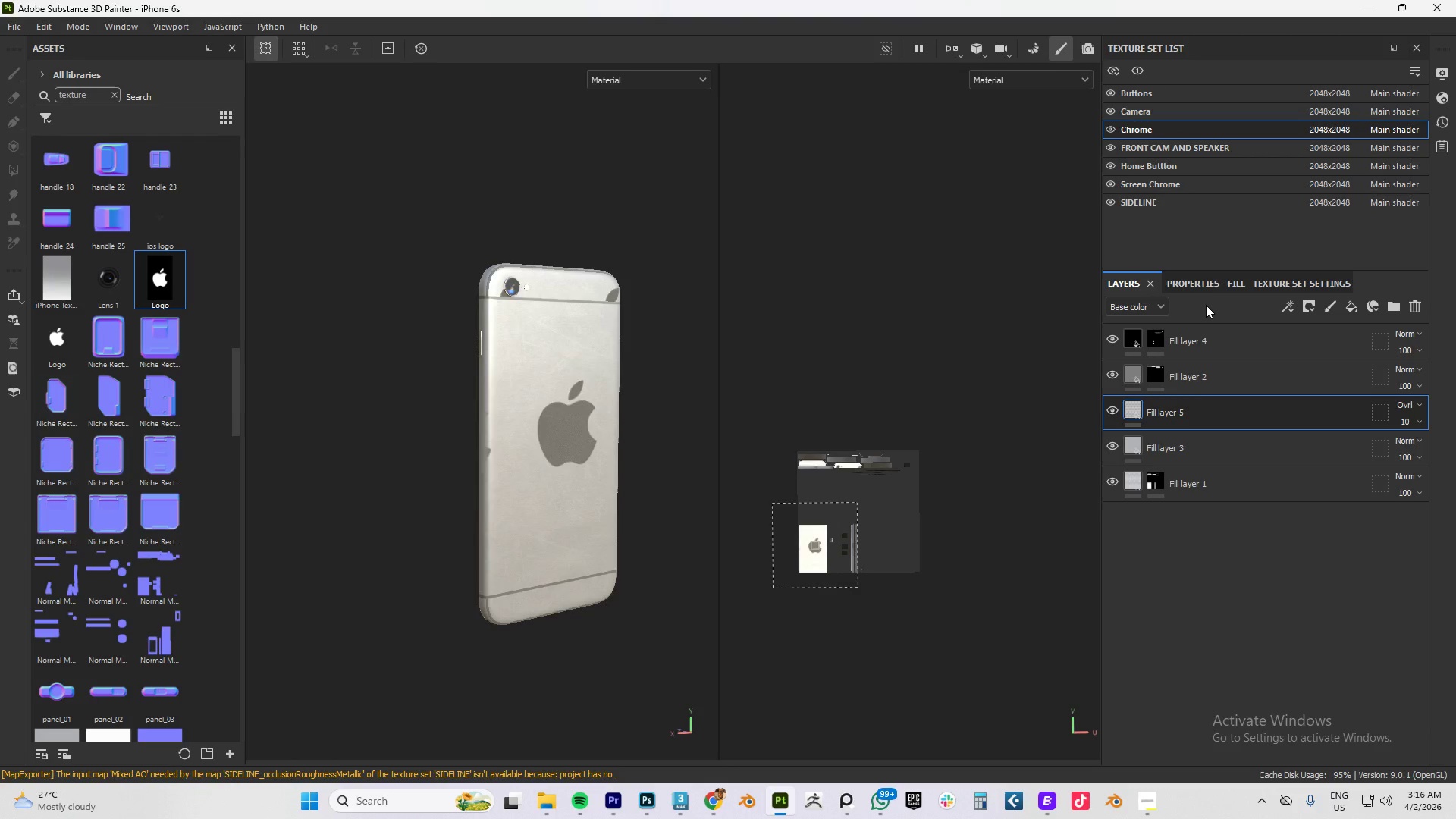 
key(Control+Z)
 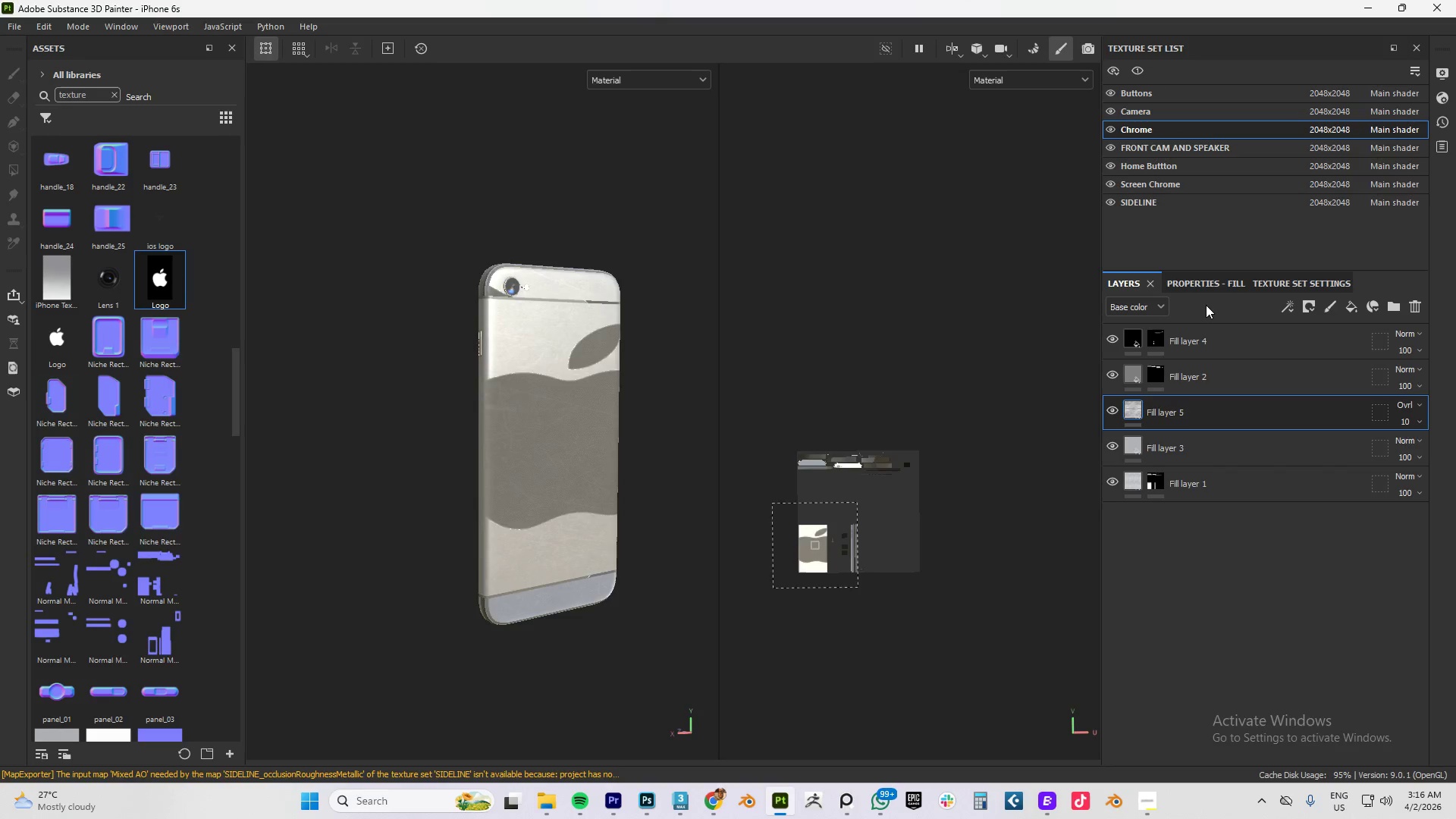 
key(Control+Z)
 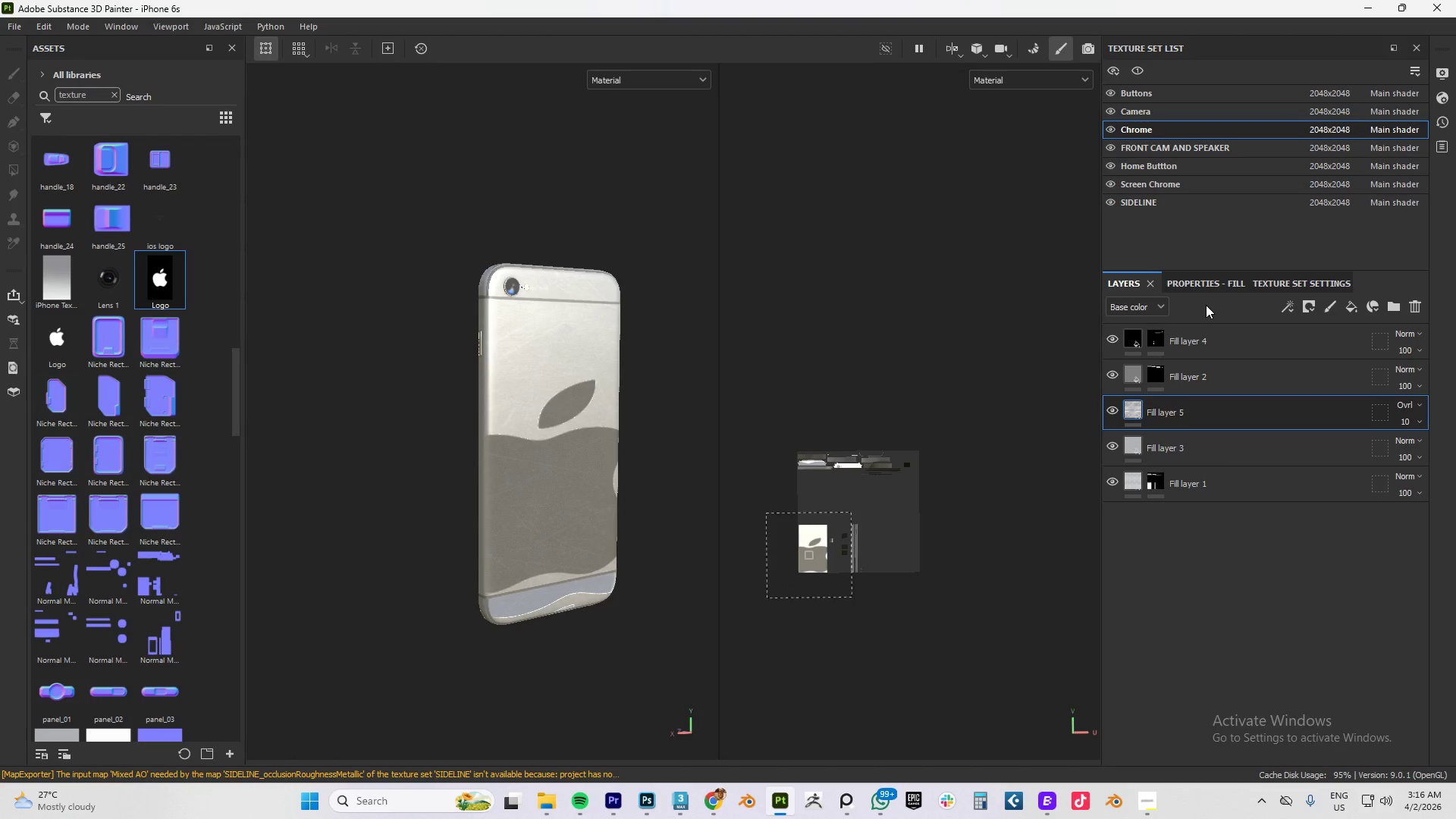 
key(Control+Z)
 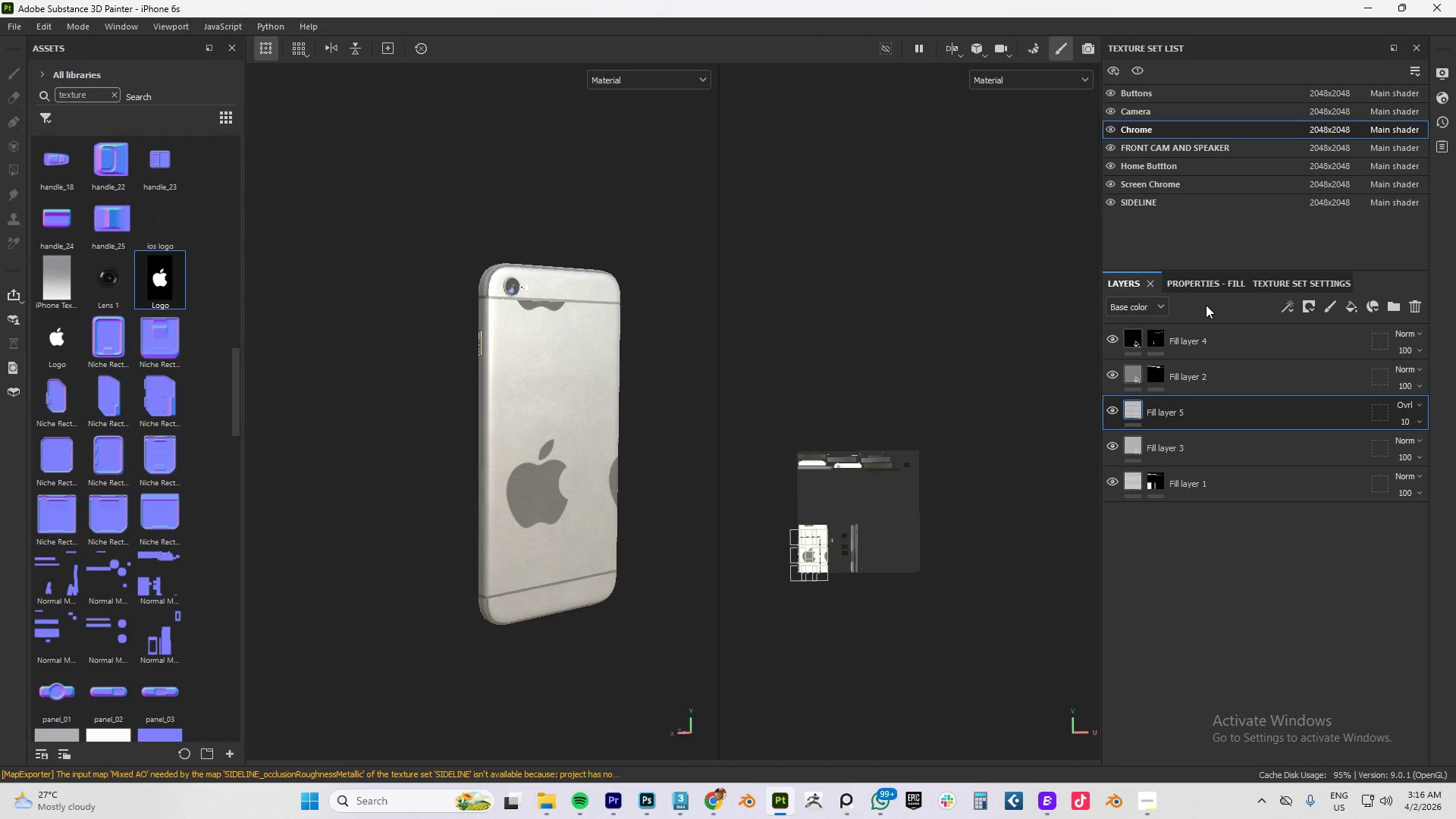 
key(Control+Z)
 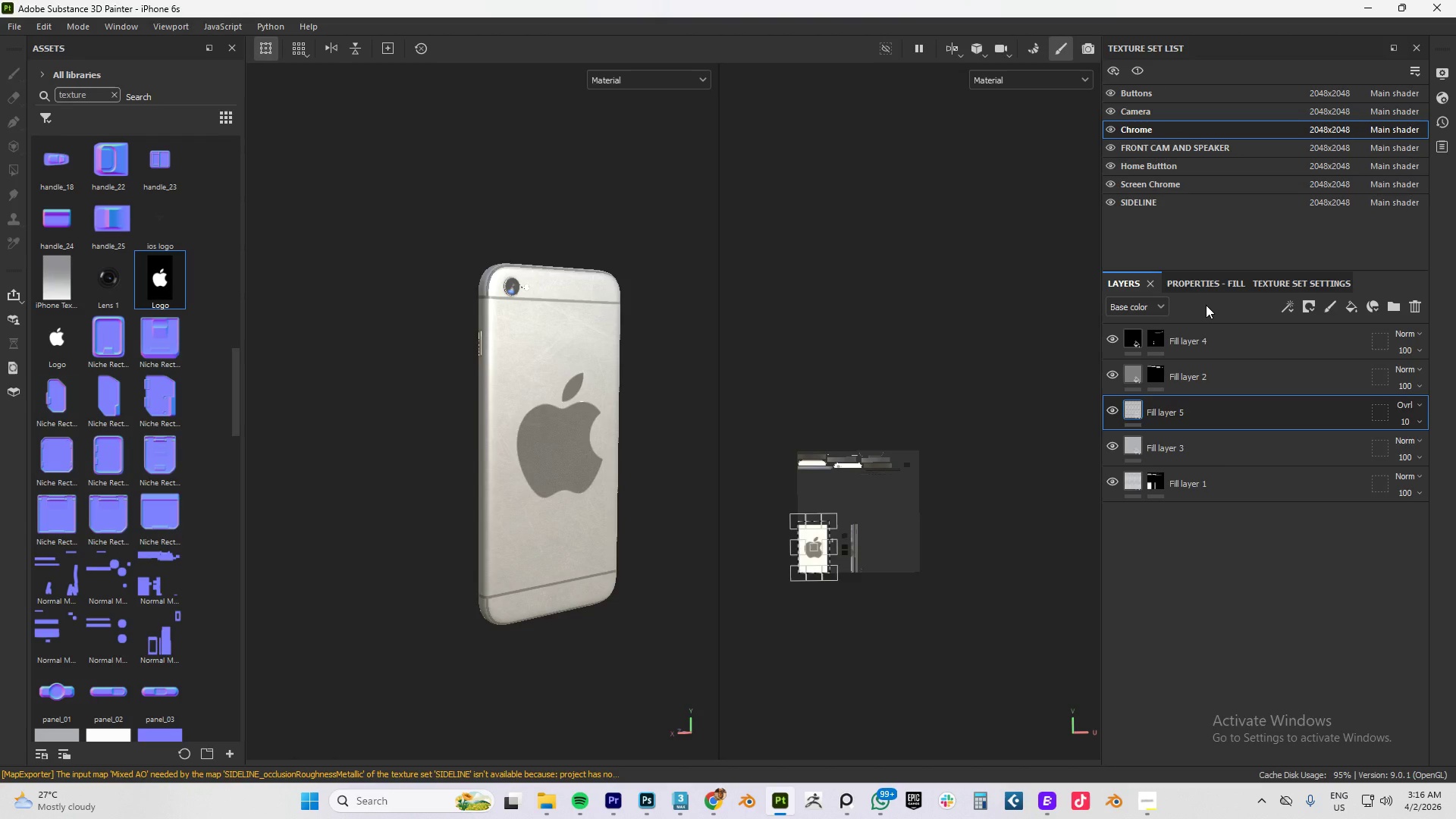 
key(Control+Z)
 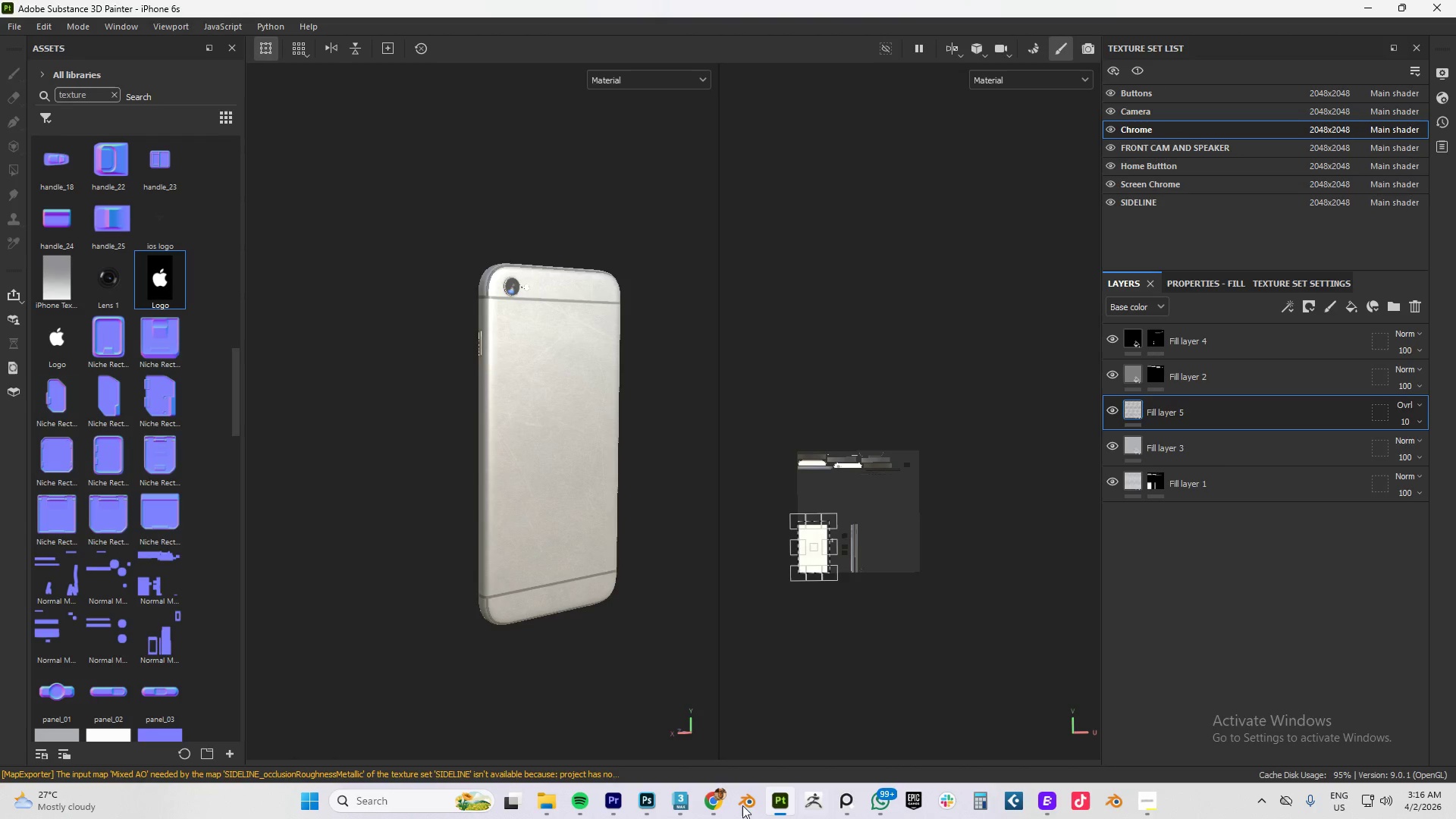 
left_click([646, 801])
 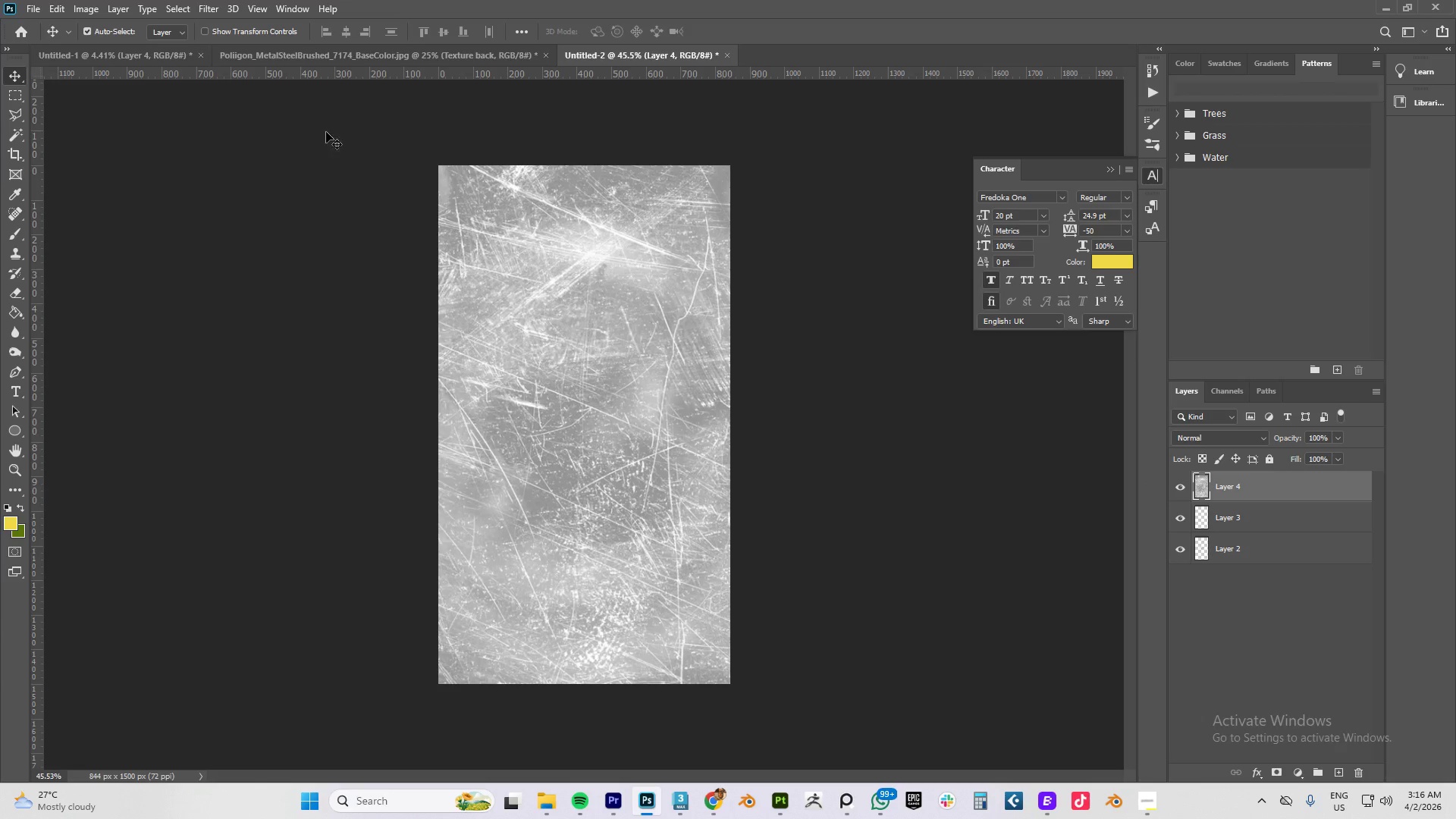 
left_click([260, 55])
 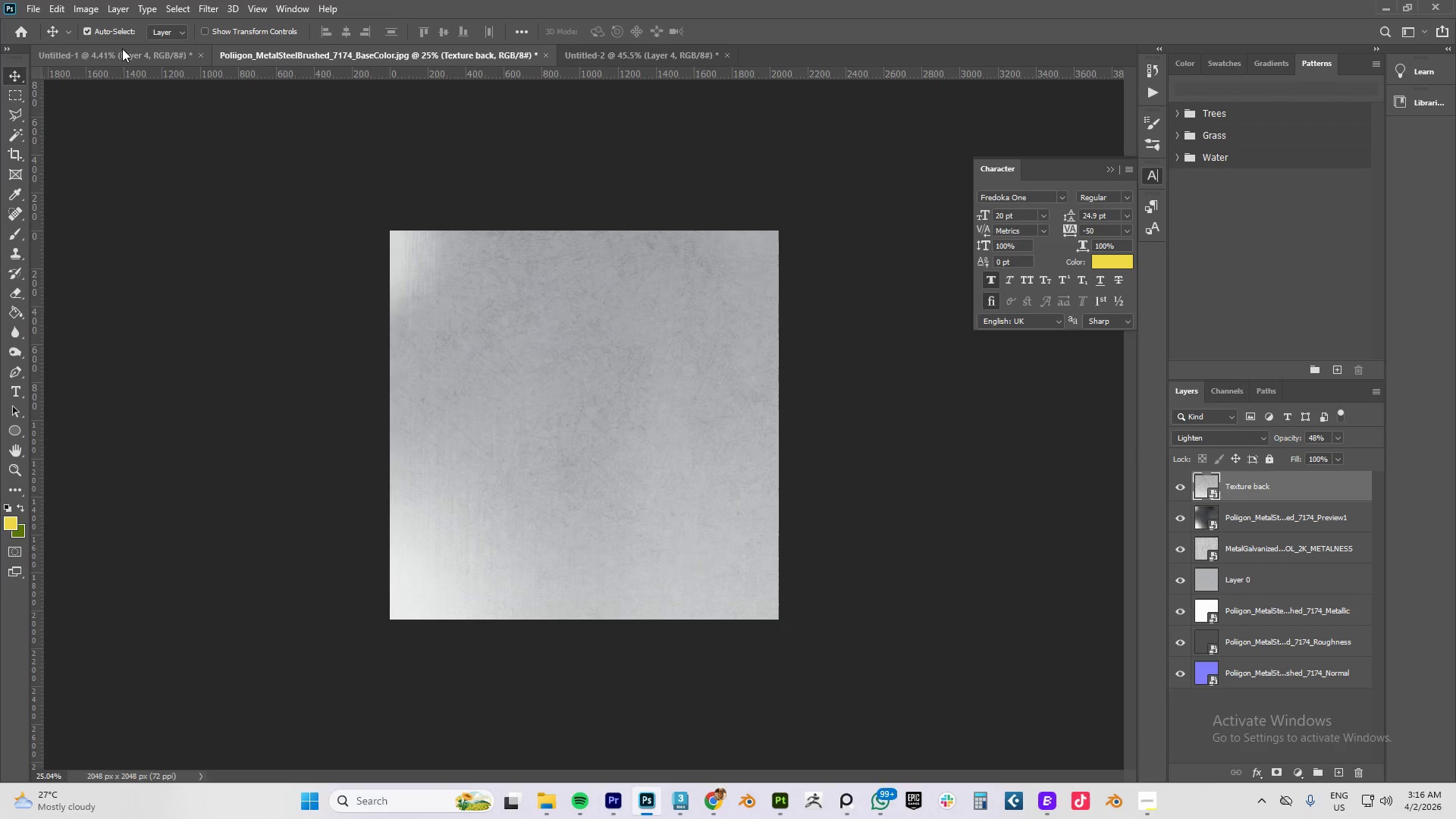 
left_click([116, 53])
 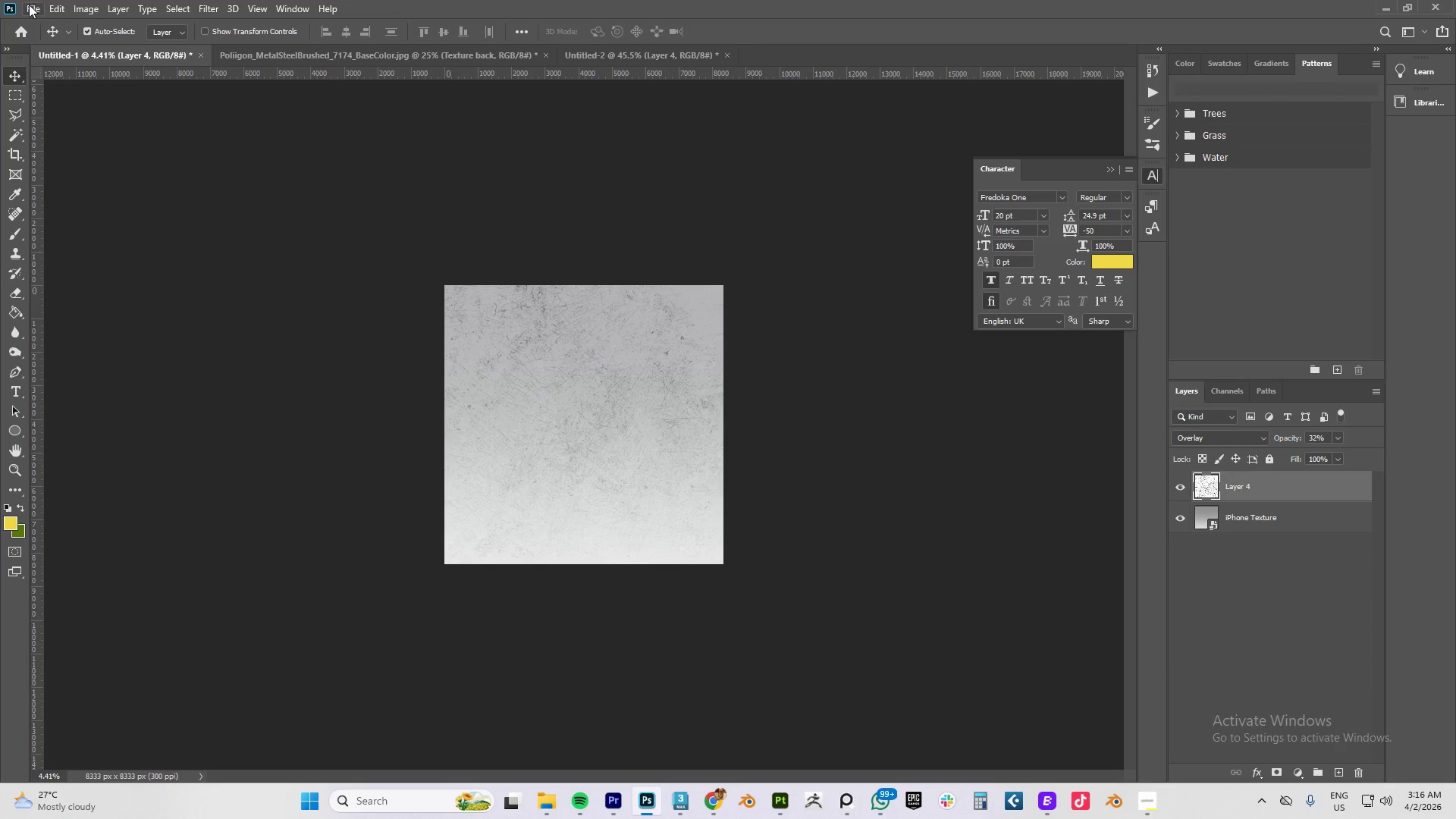 
left_click([29, 7])
 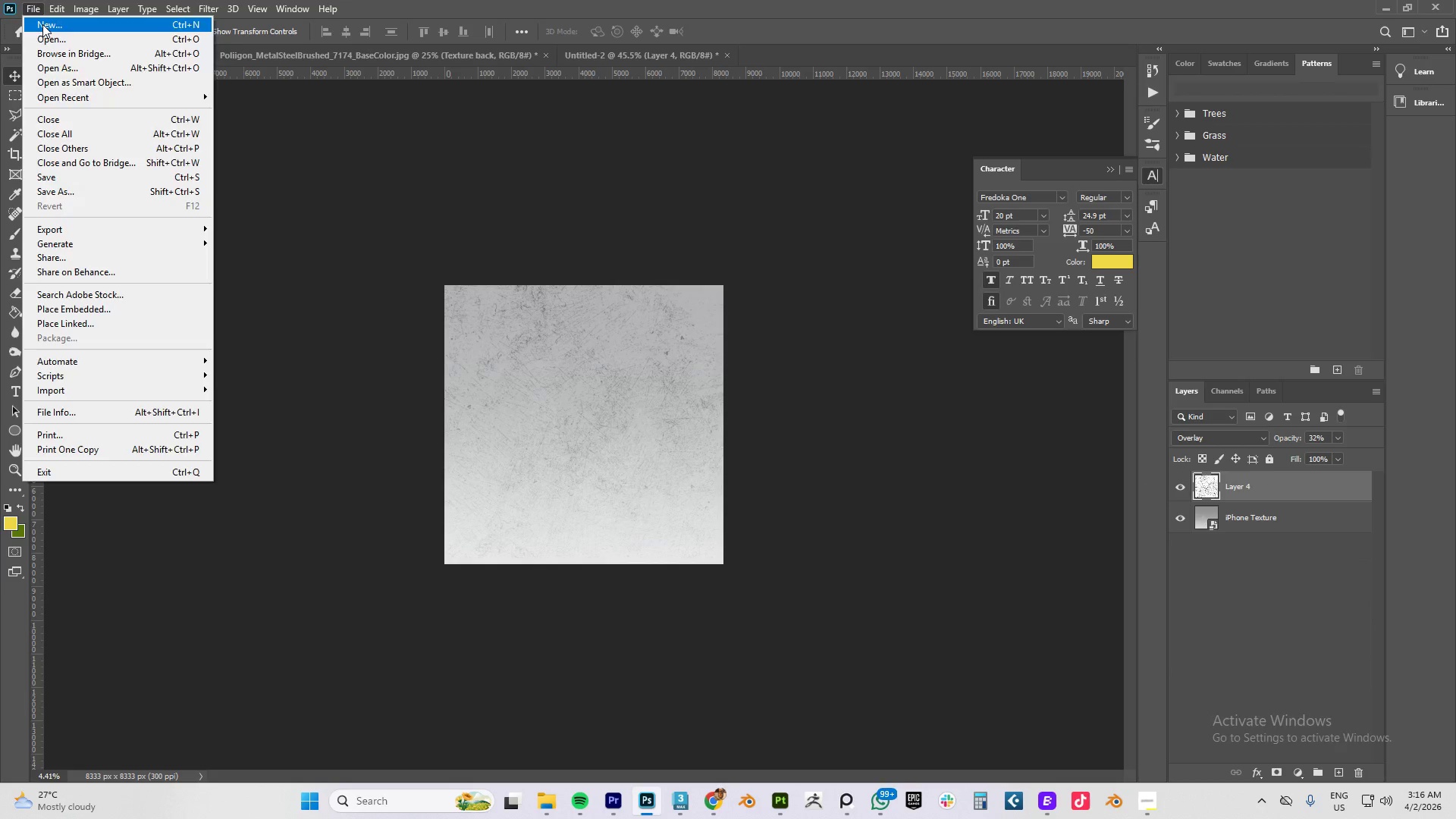 
left_click([42, 24])
 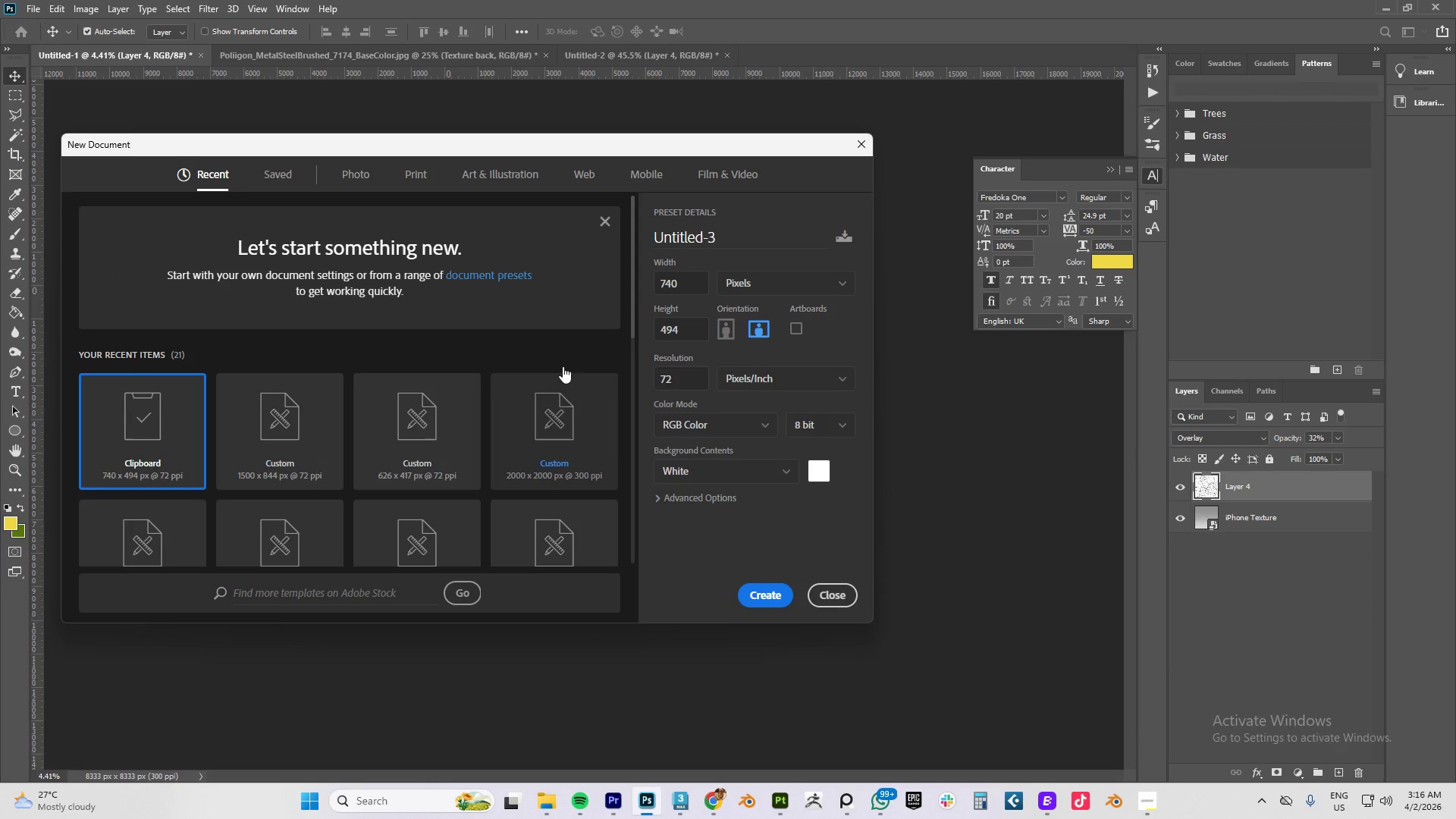 
left_click_drag(start_coordinate=[695, 286], to_coordinate=[579, 286])
 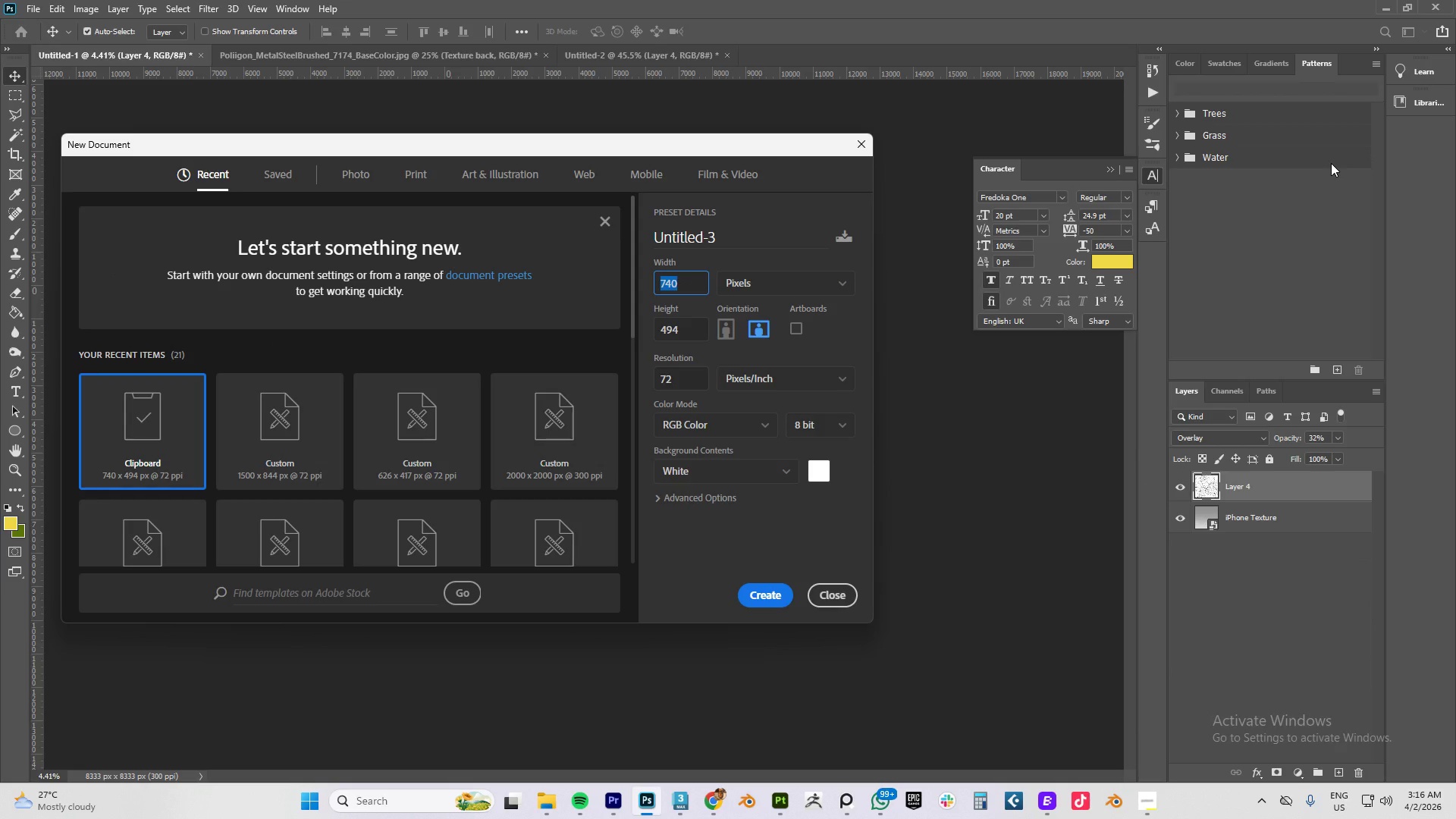 
key(Numpad2)
 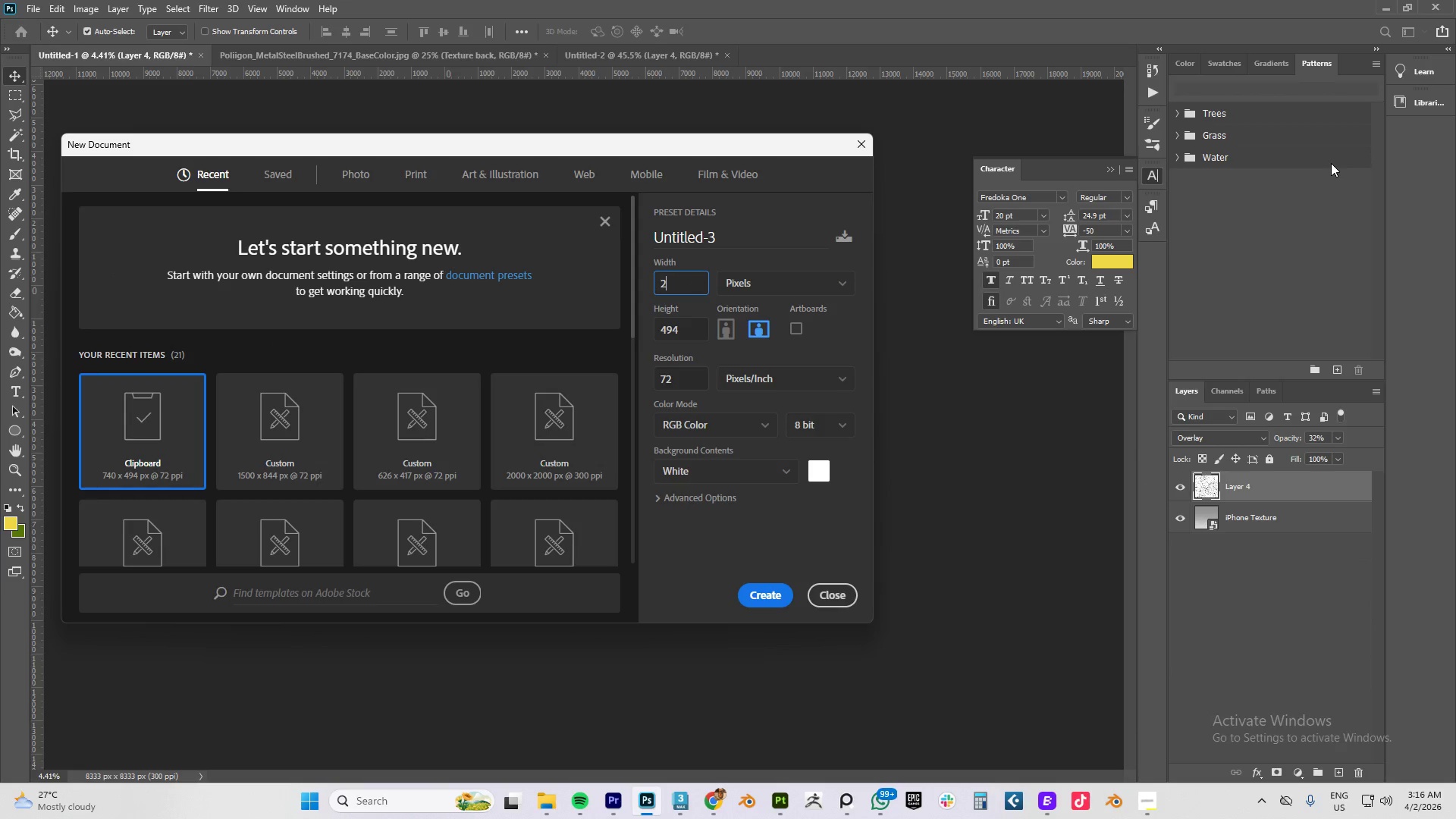 
key(Numpad0)
 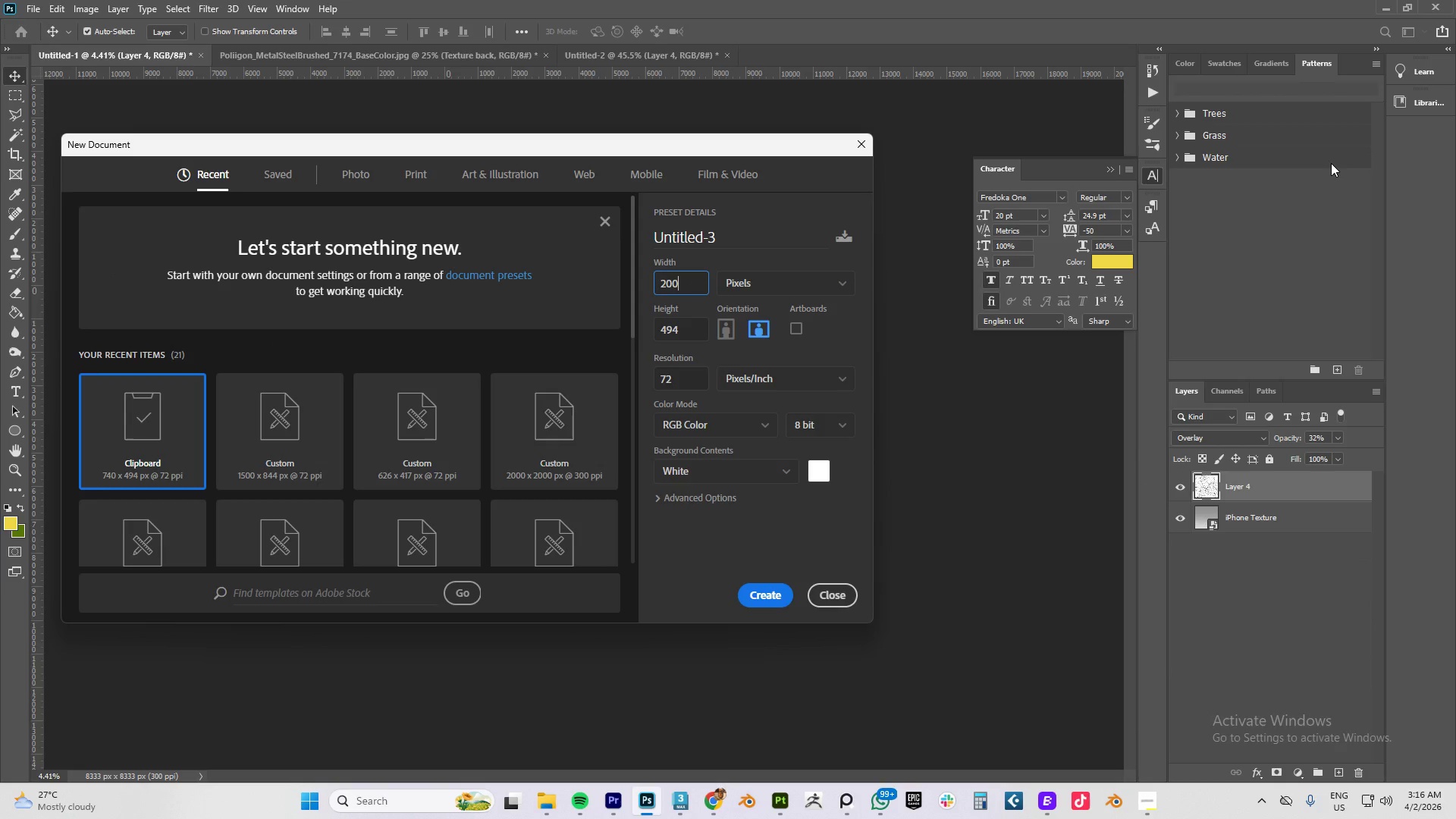 
key(Numpad0)
 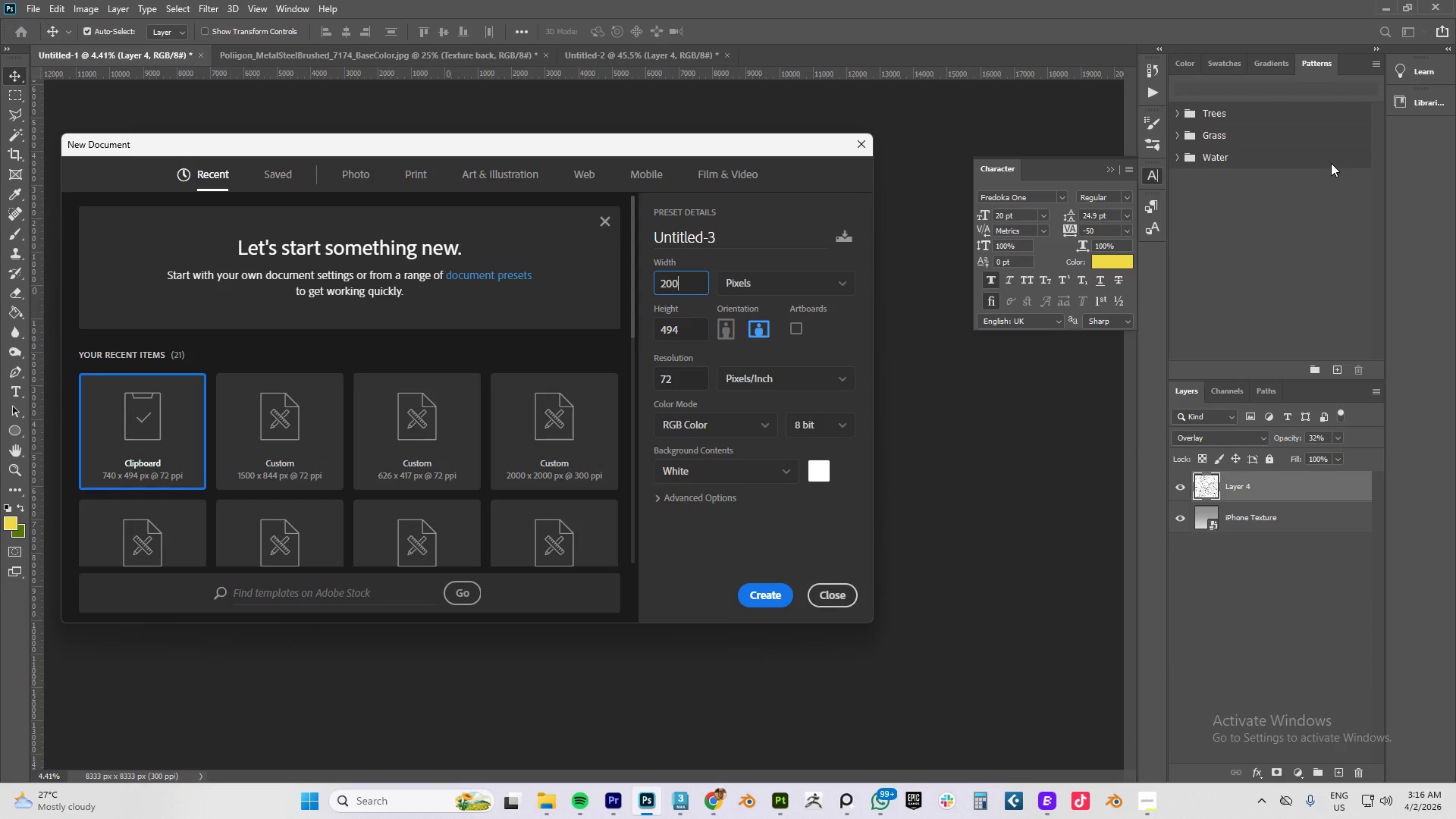 
key(Tab)
 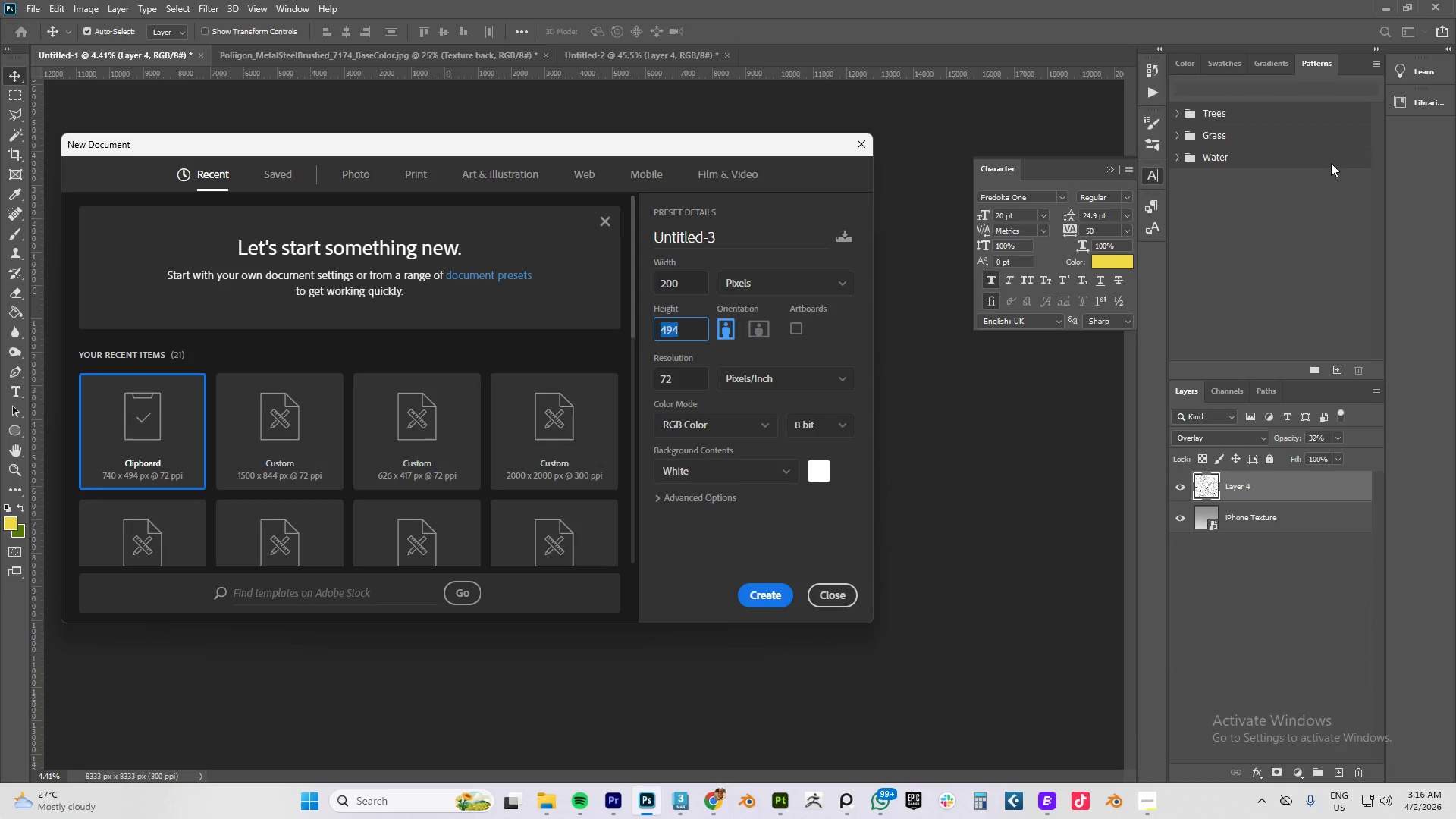 
key(Numpad2)
 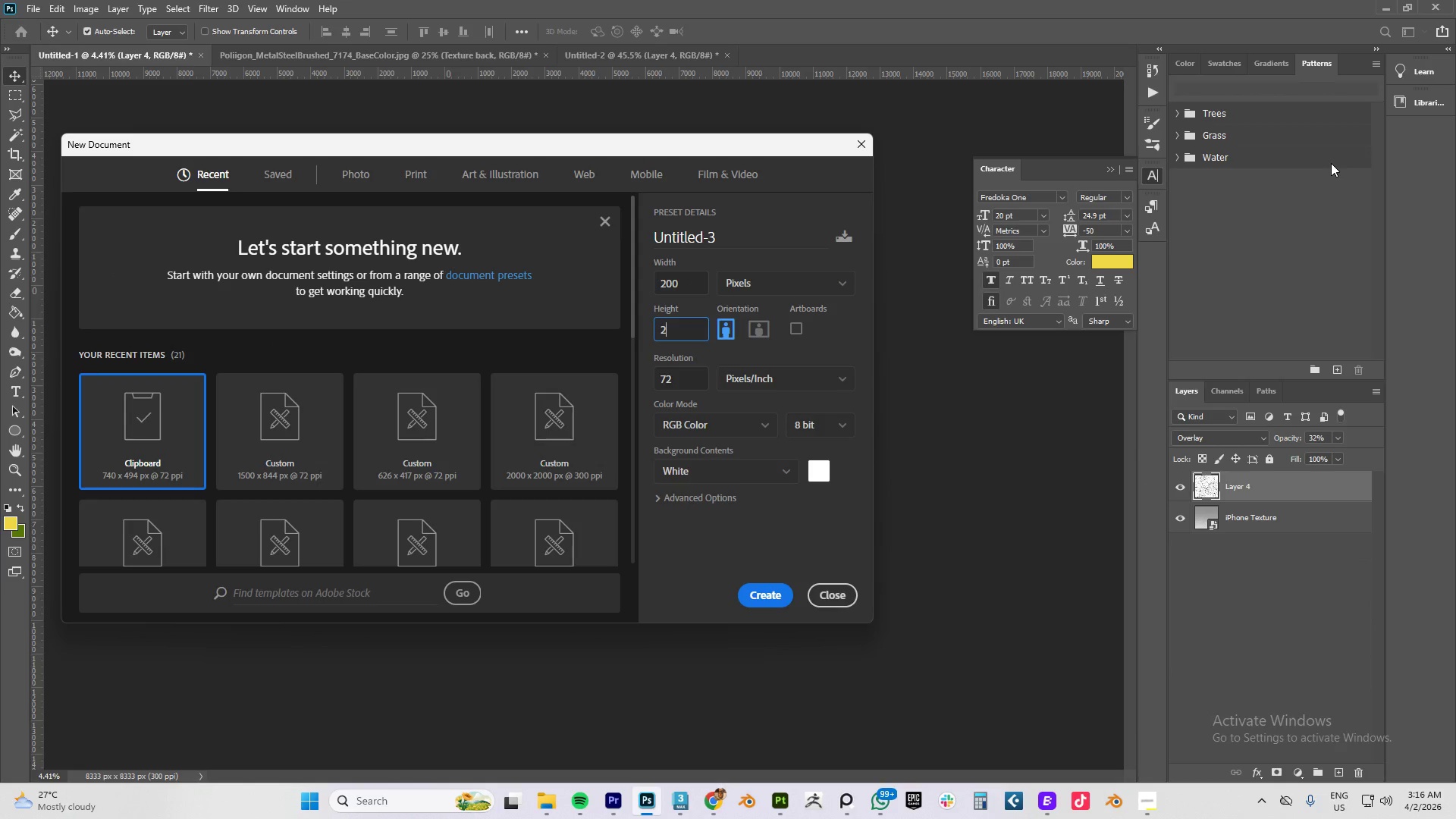 
key(Numpad0)
 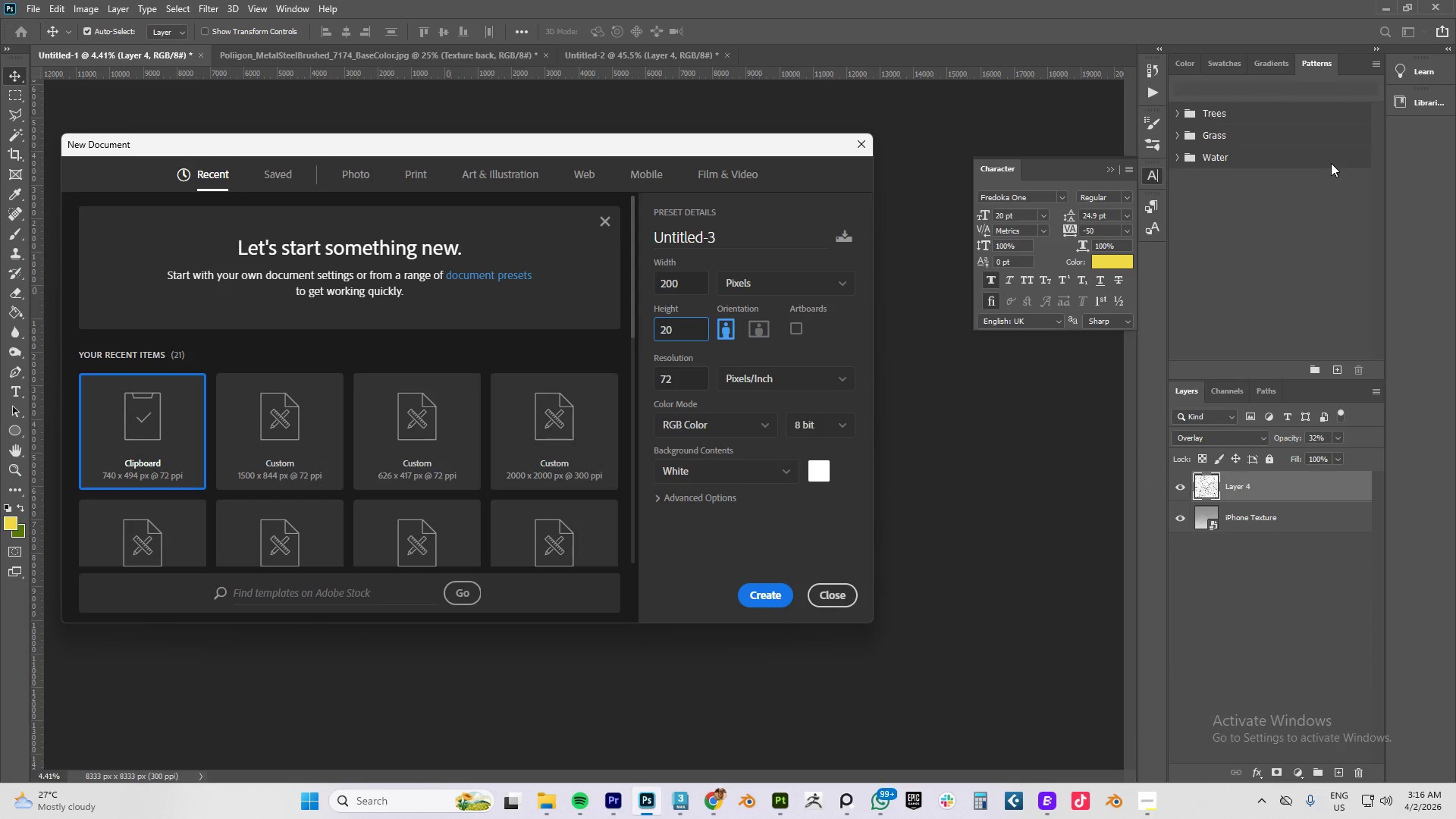 
key(Numpad0)
 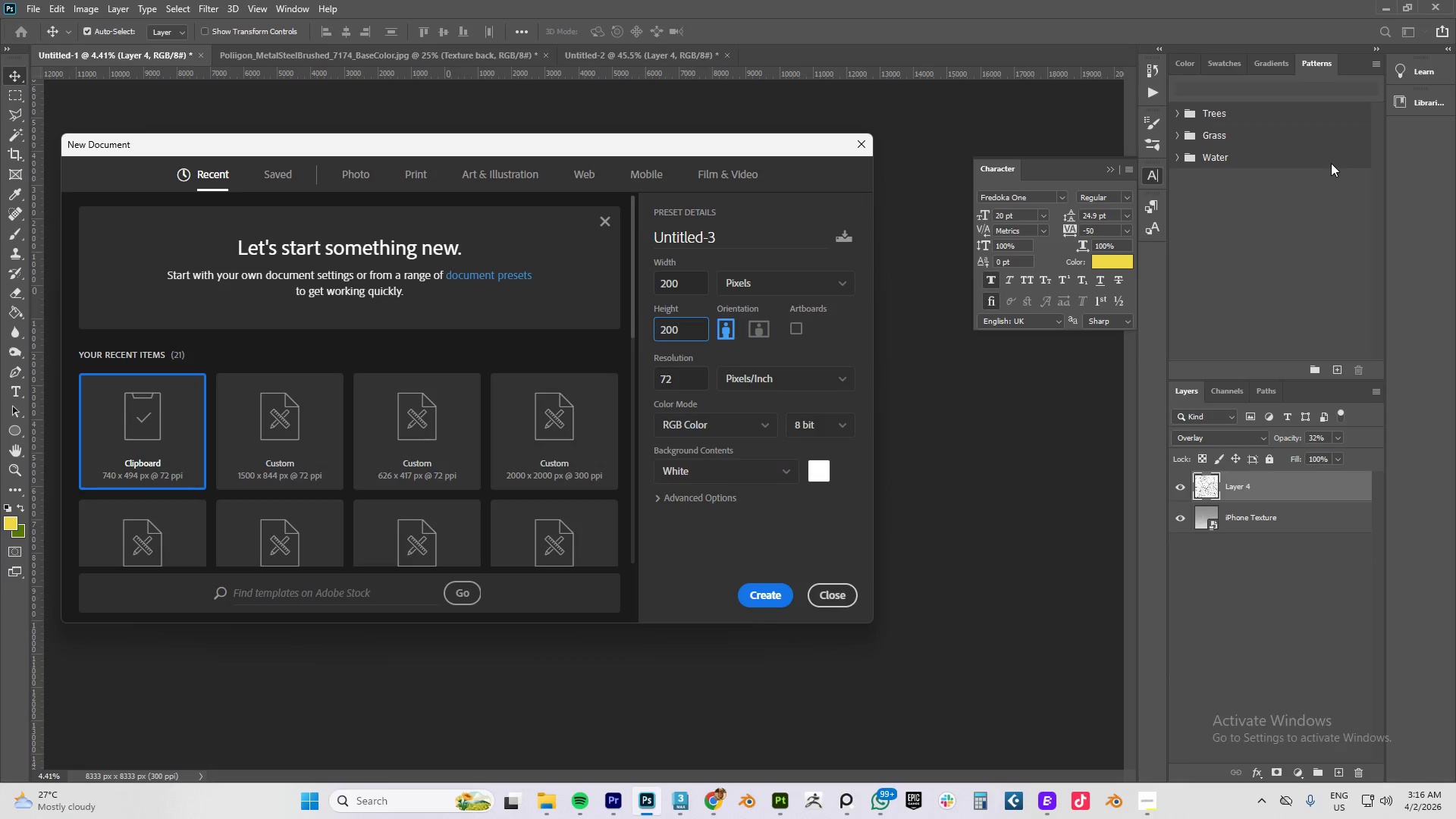 
key(Tab)
 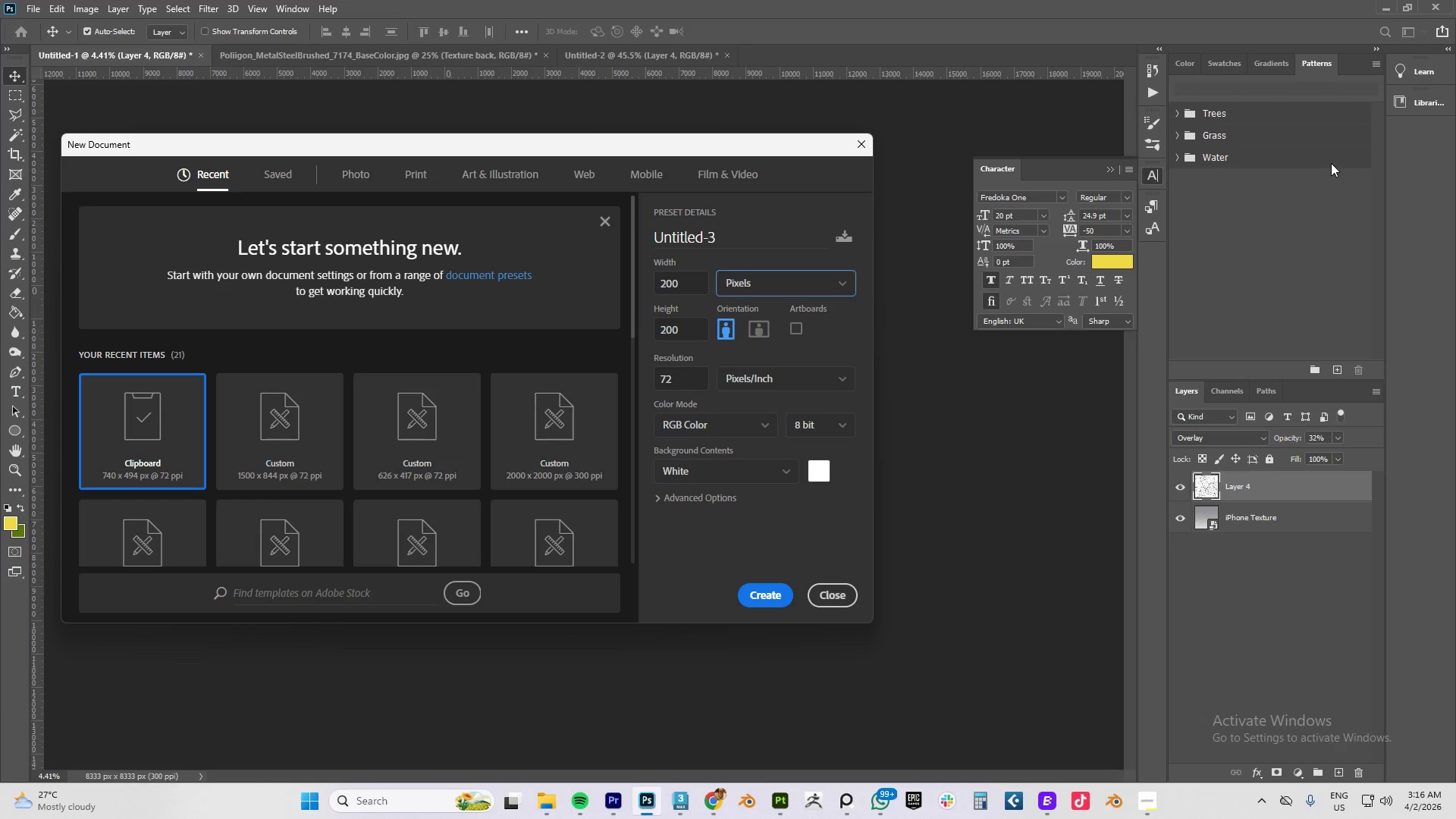 
key(Tab)
 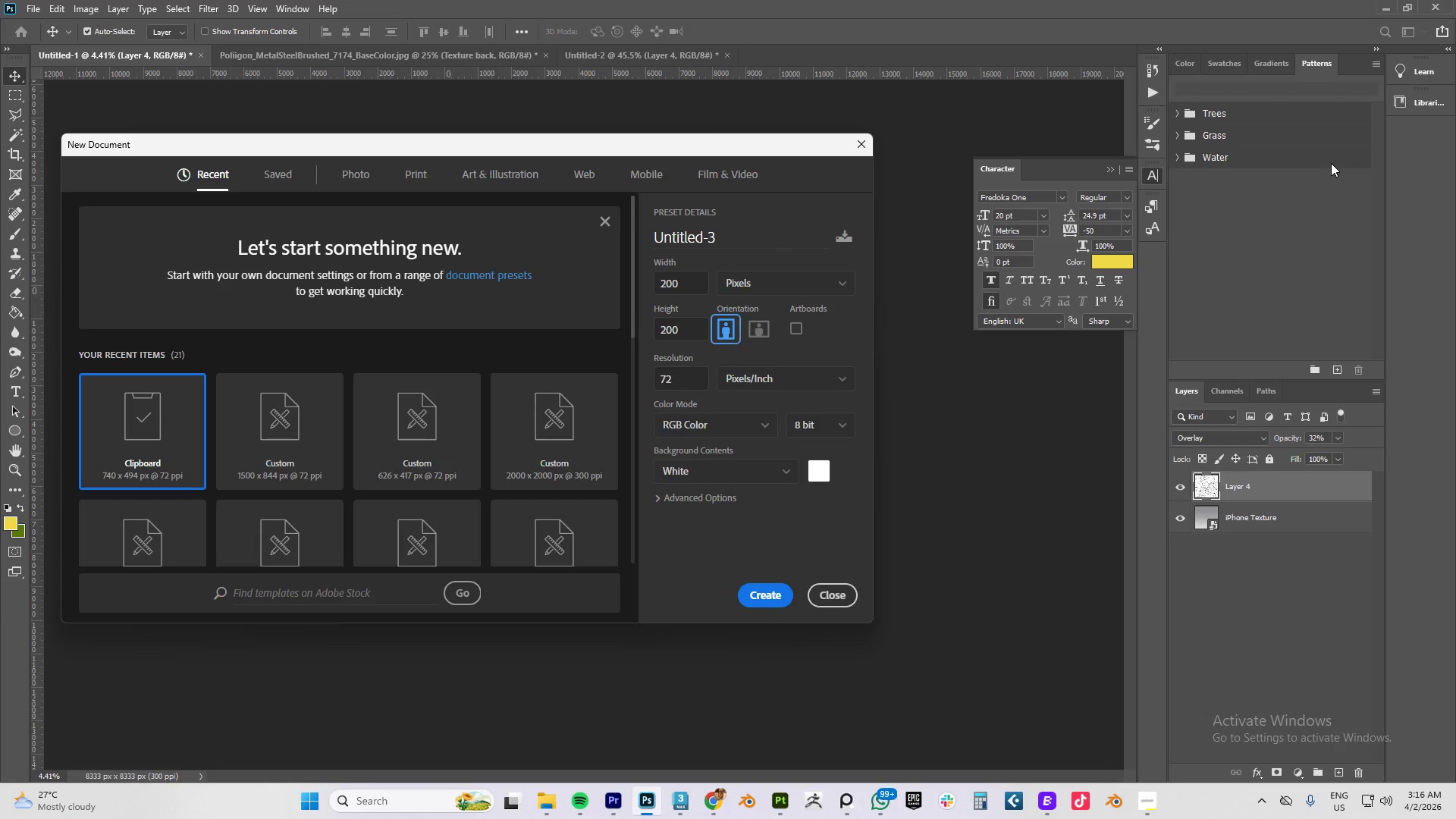 
key(Tab)
 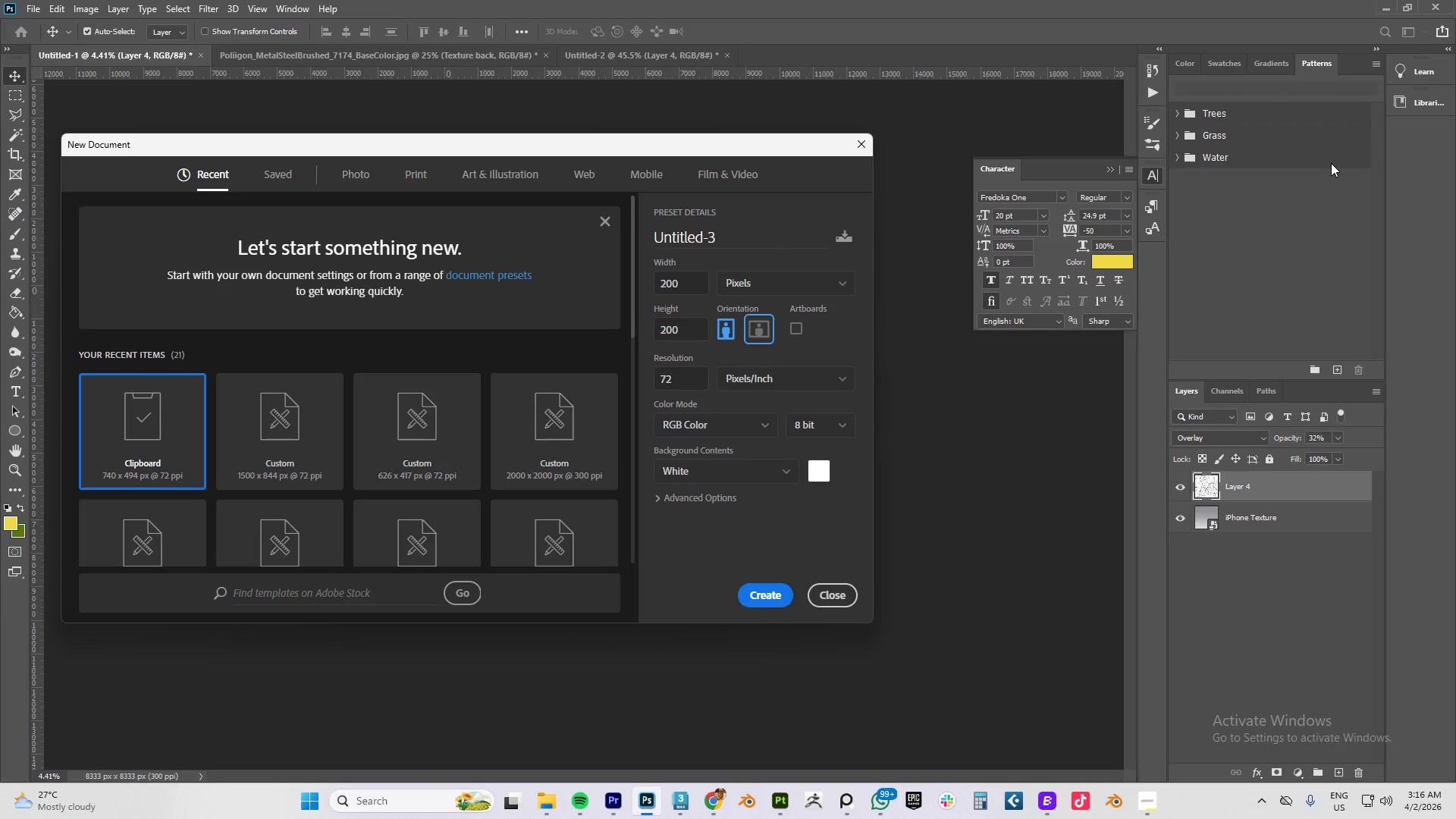 
key(Tab)
 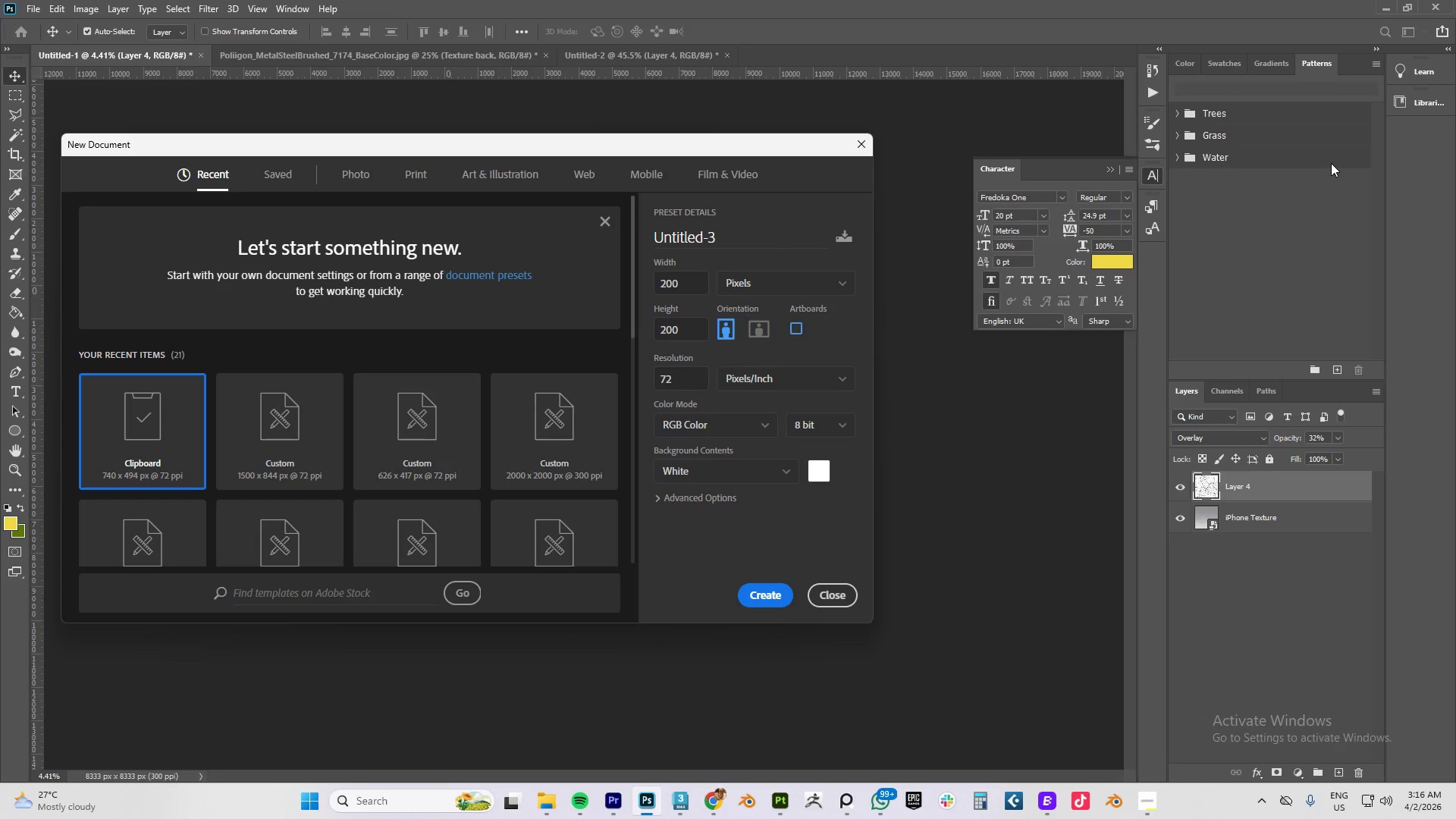 
key(Tab)
 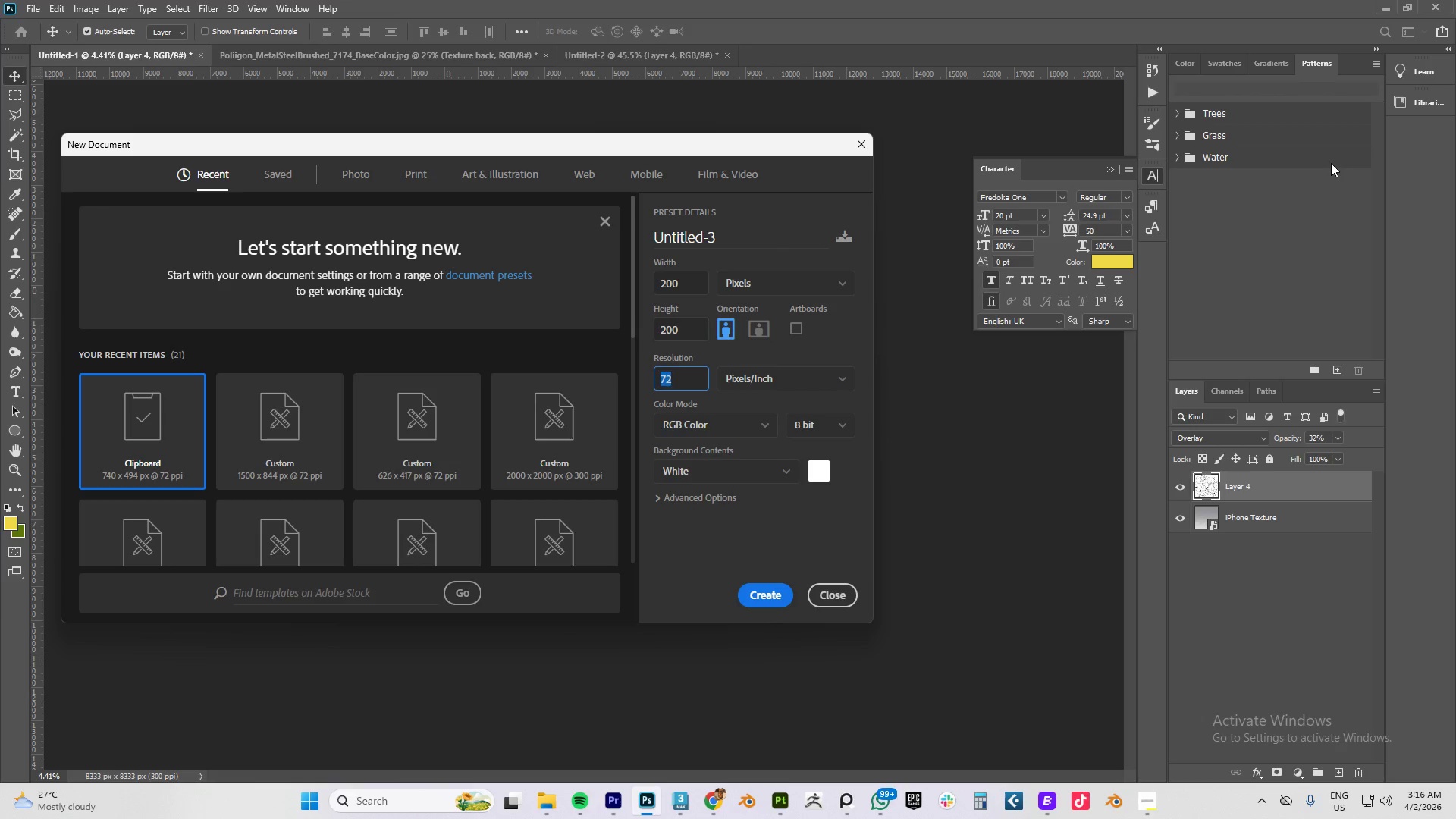 
key(Numpad3)
 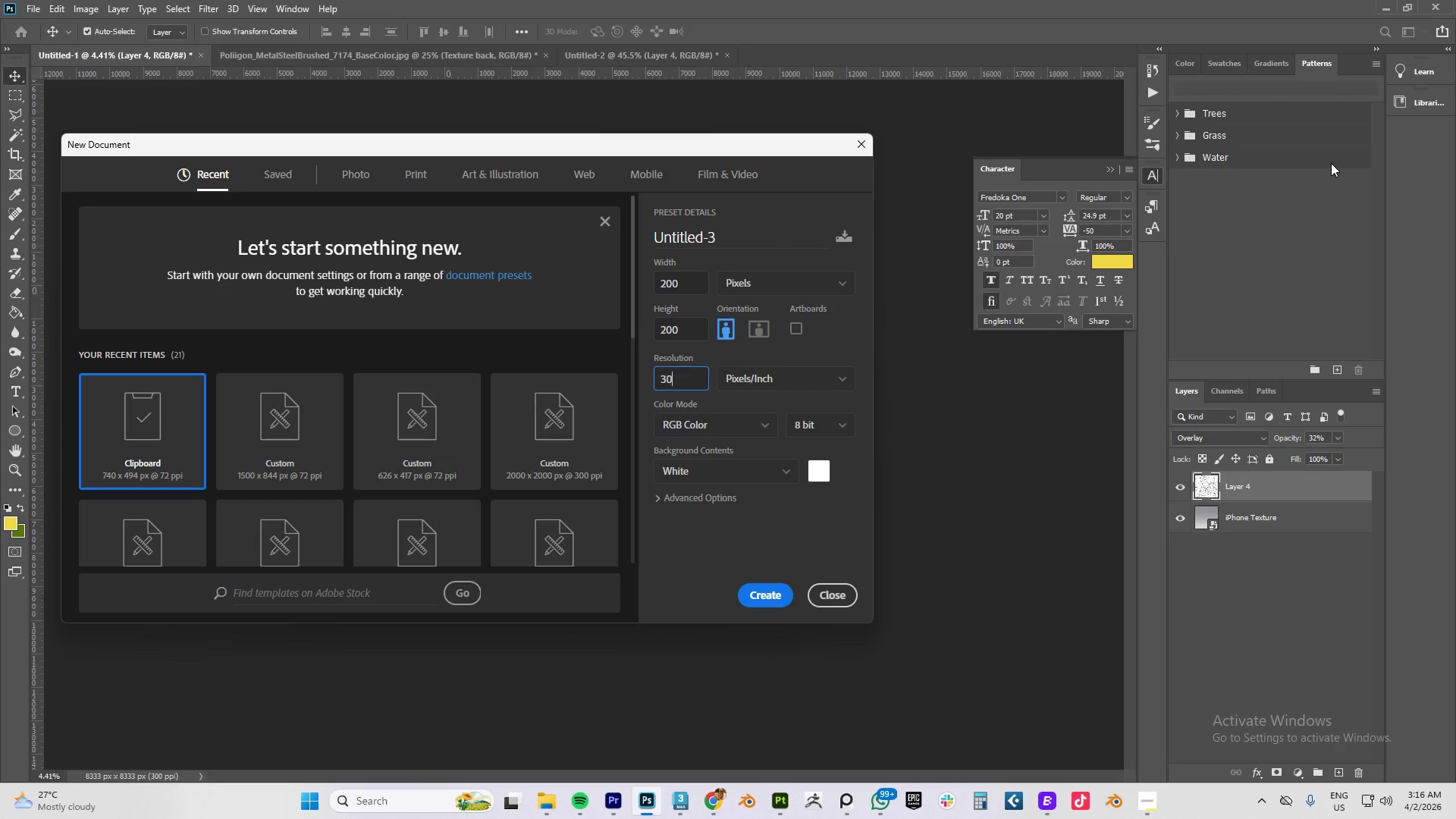 
key(Numpad0)
 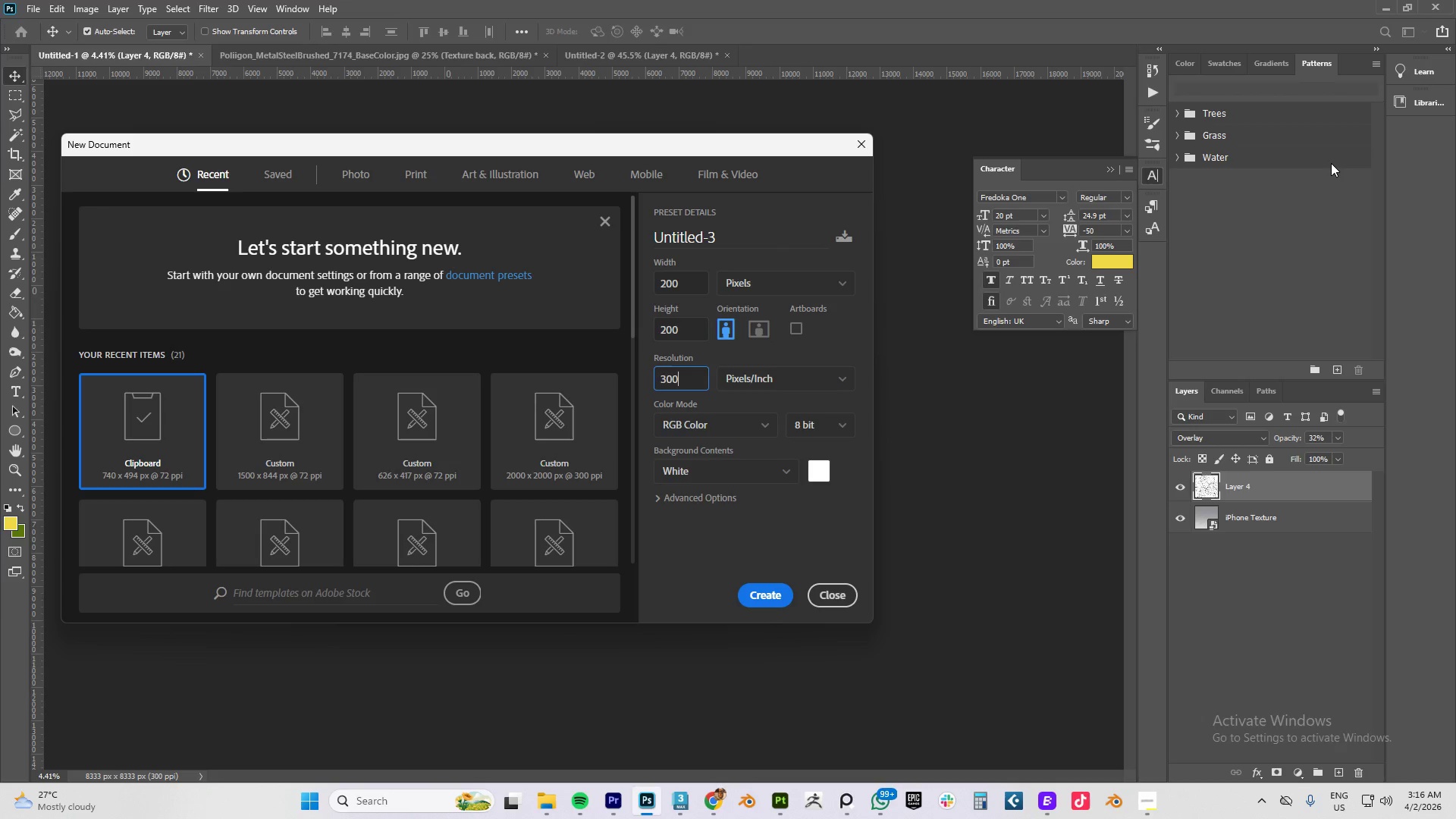 
key(Numpad0)
 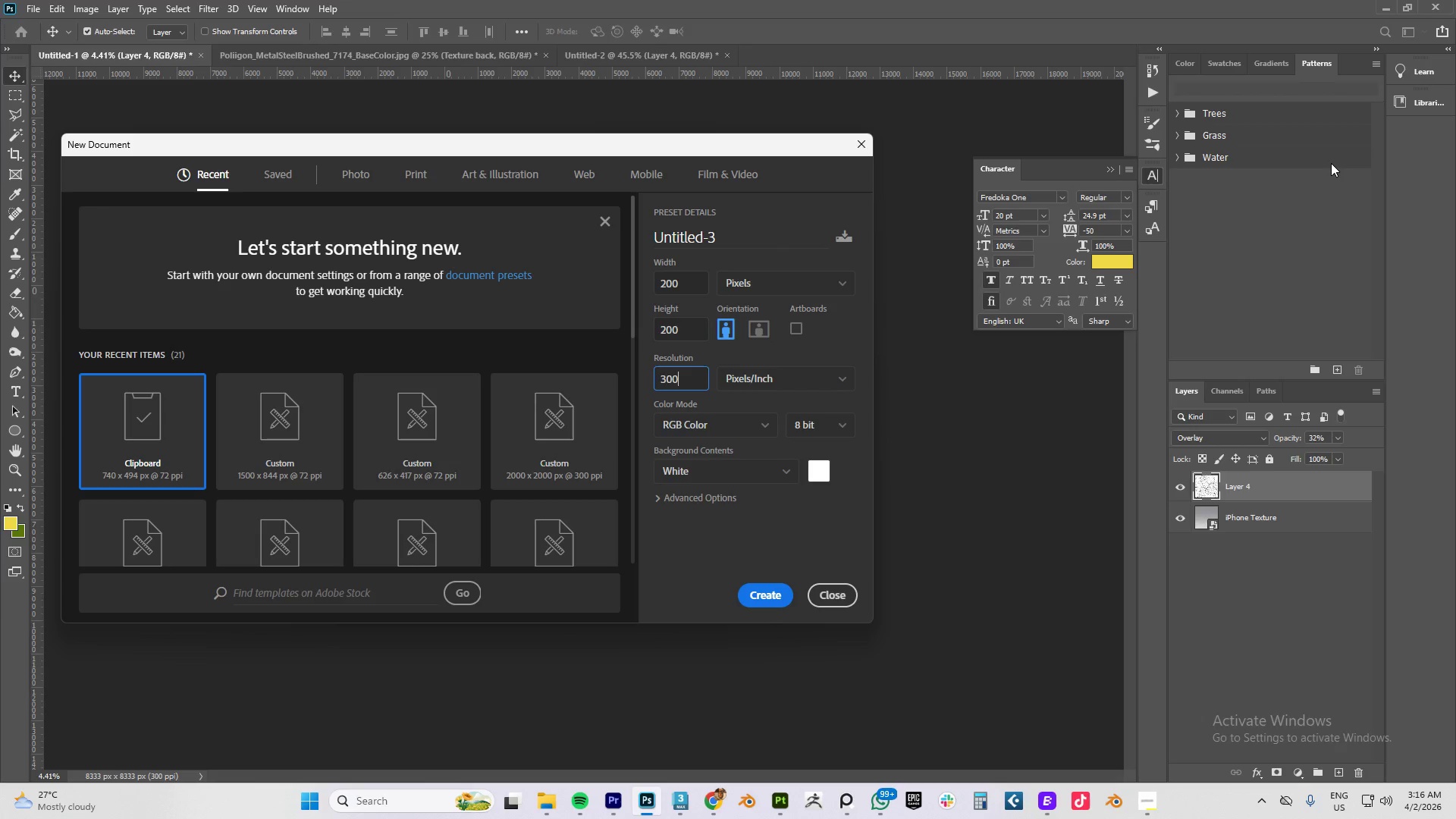 
key(Numpad0)
 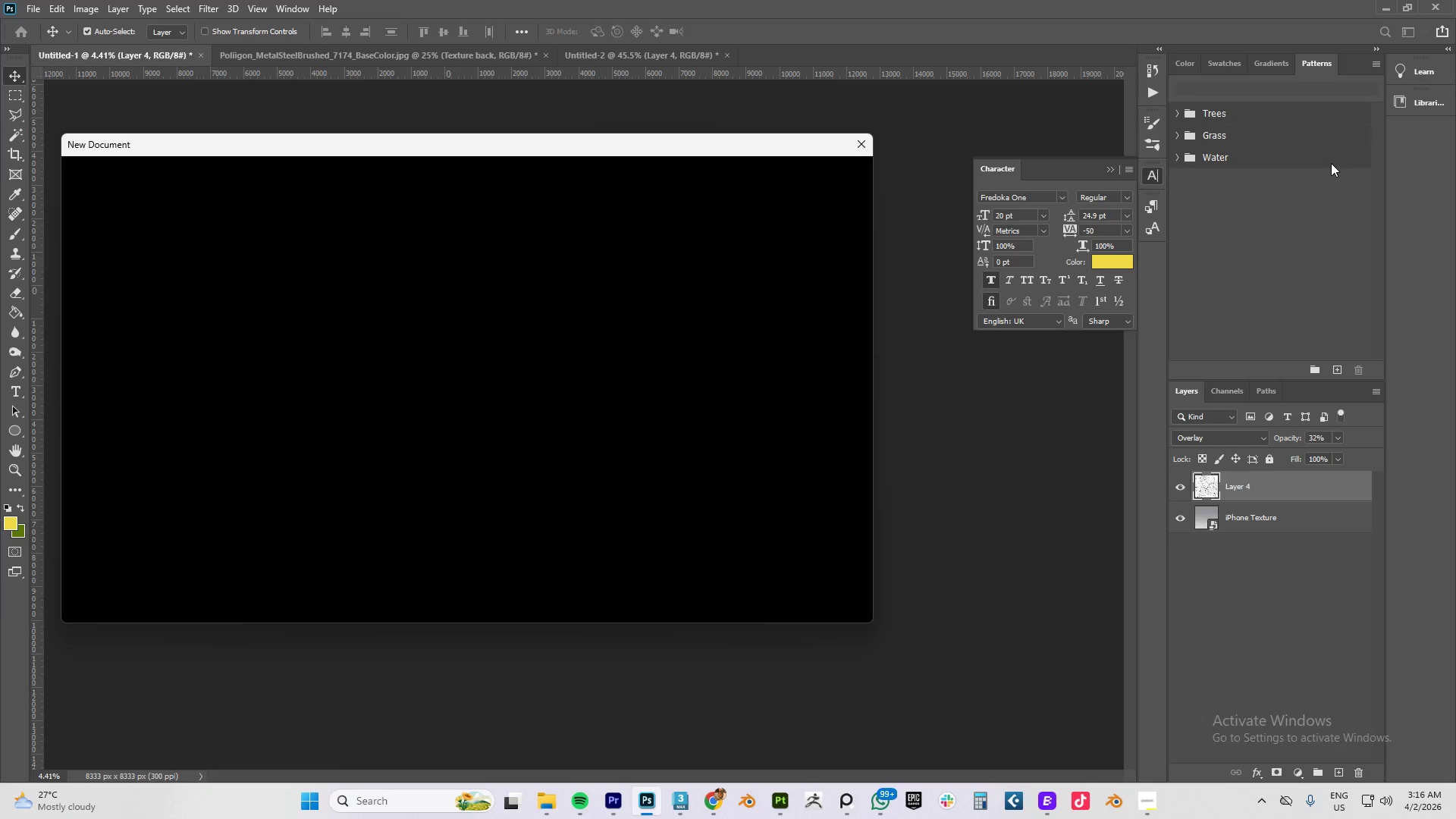 
key(NumpadEnter)
 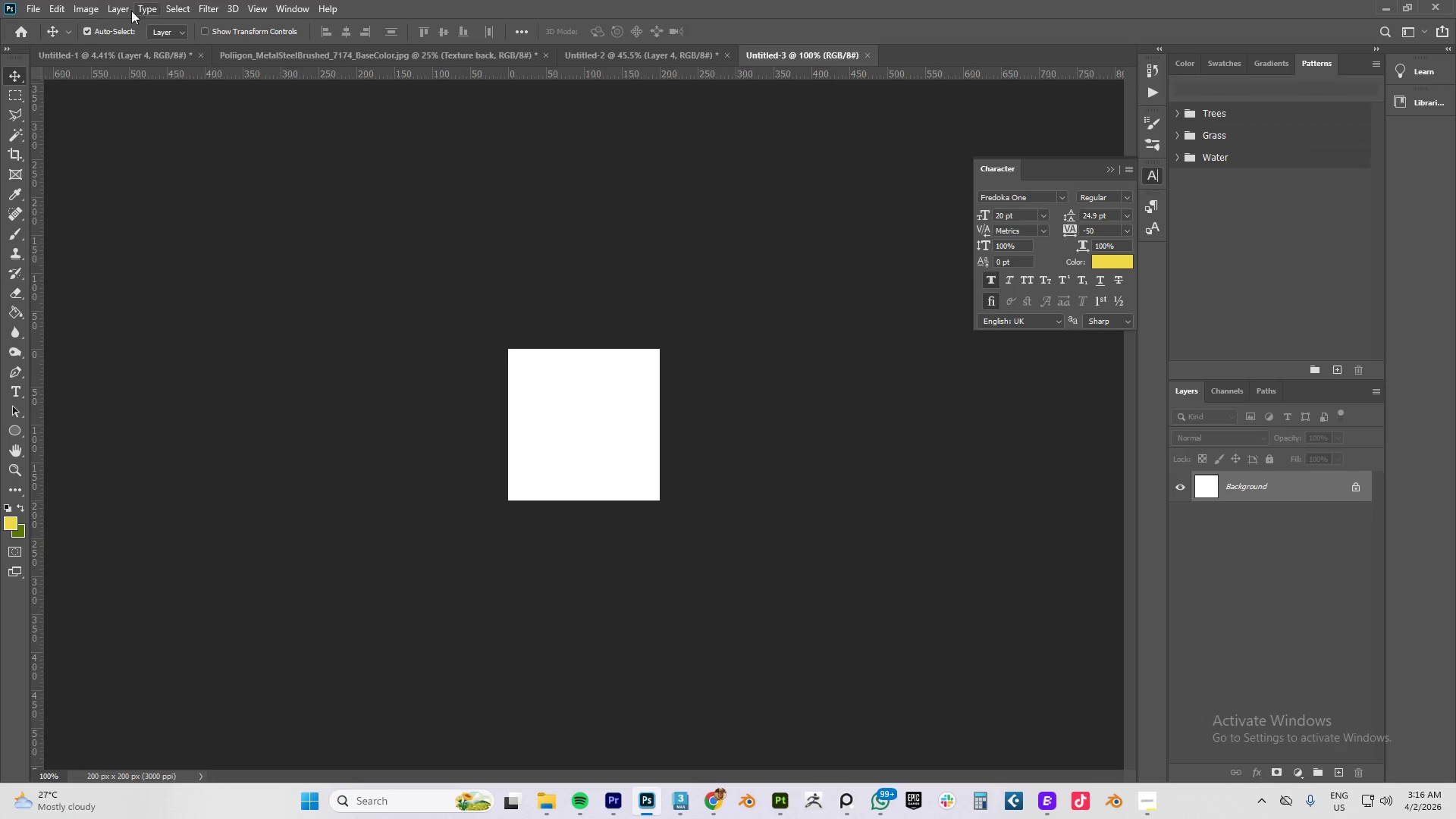 
left_click([81, 5])
 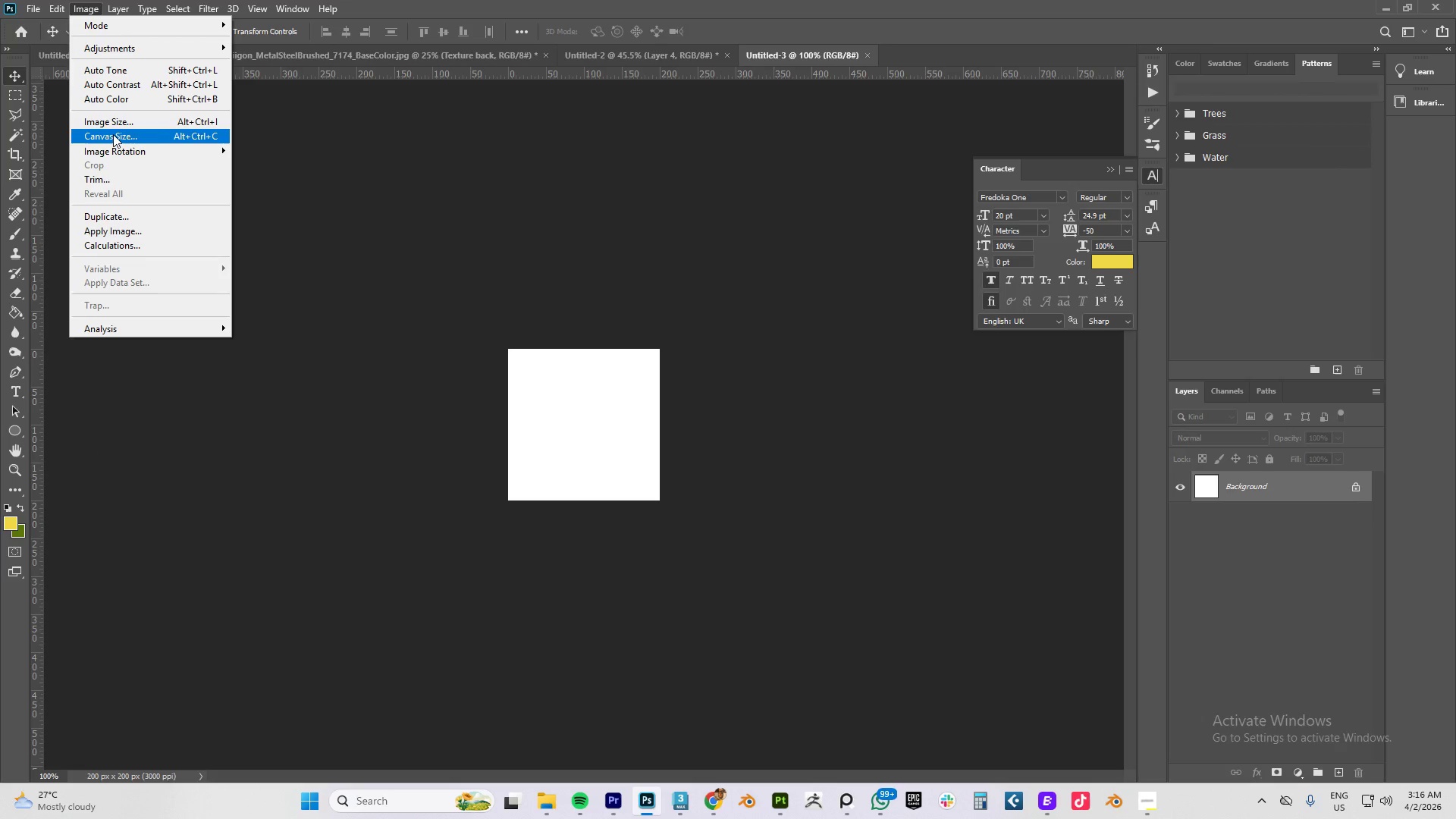 
left_click([118, 124])
 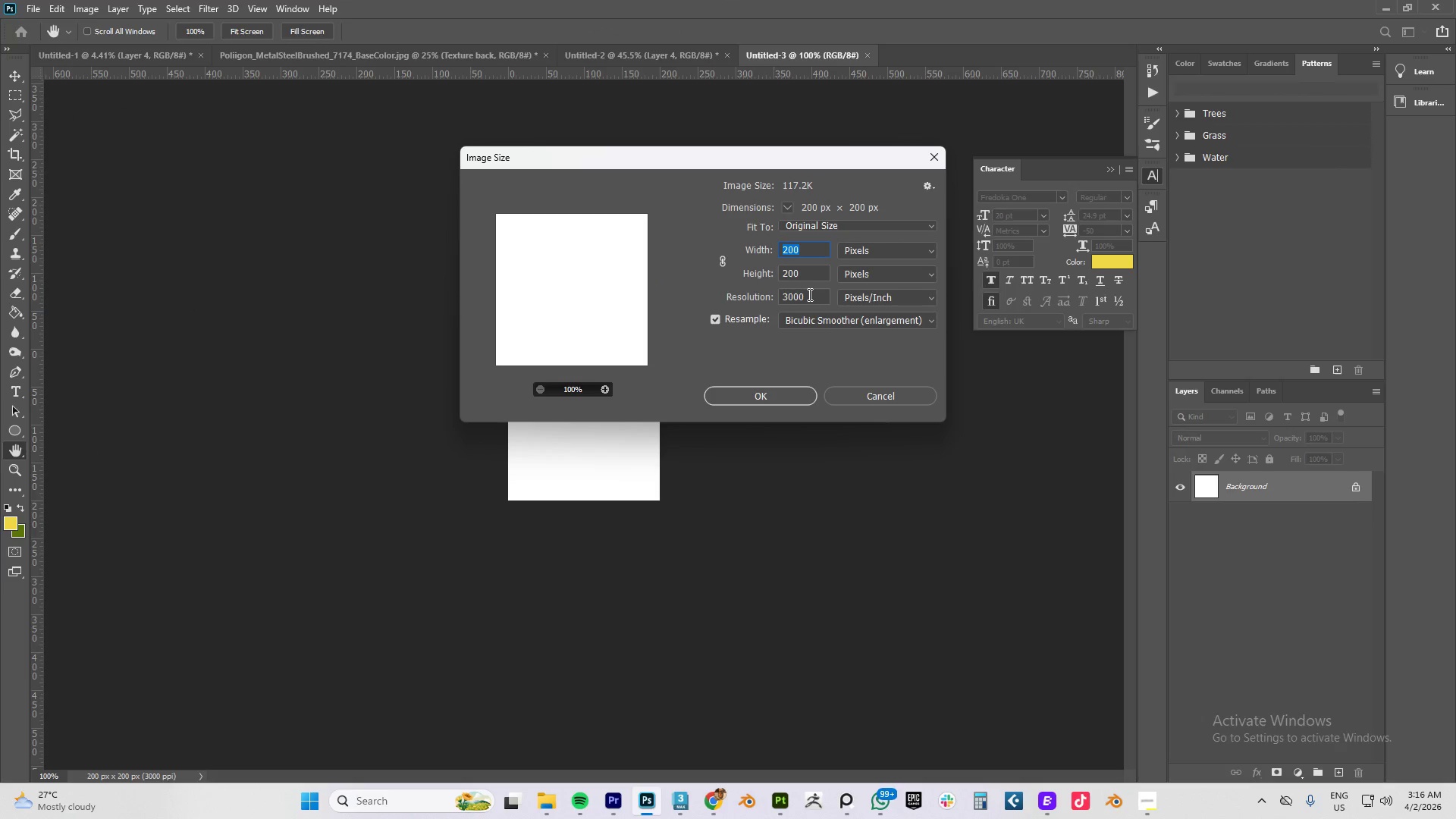 
left_click([809, 294])
 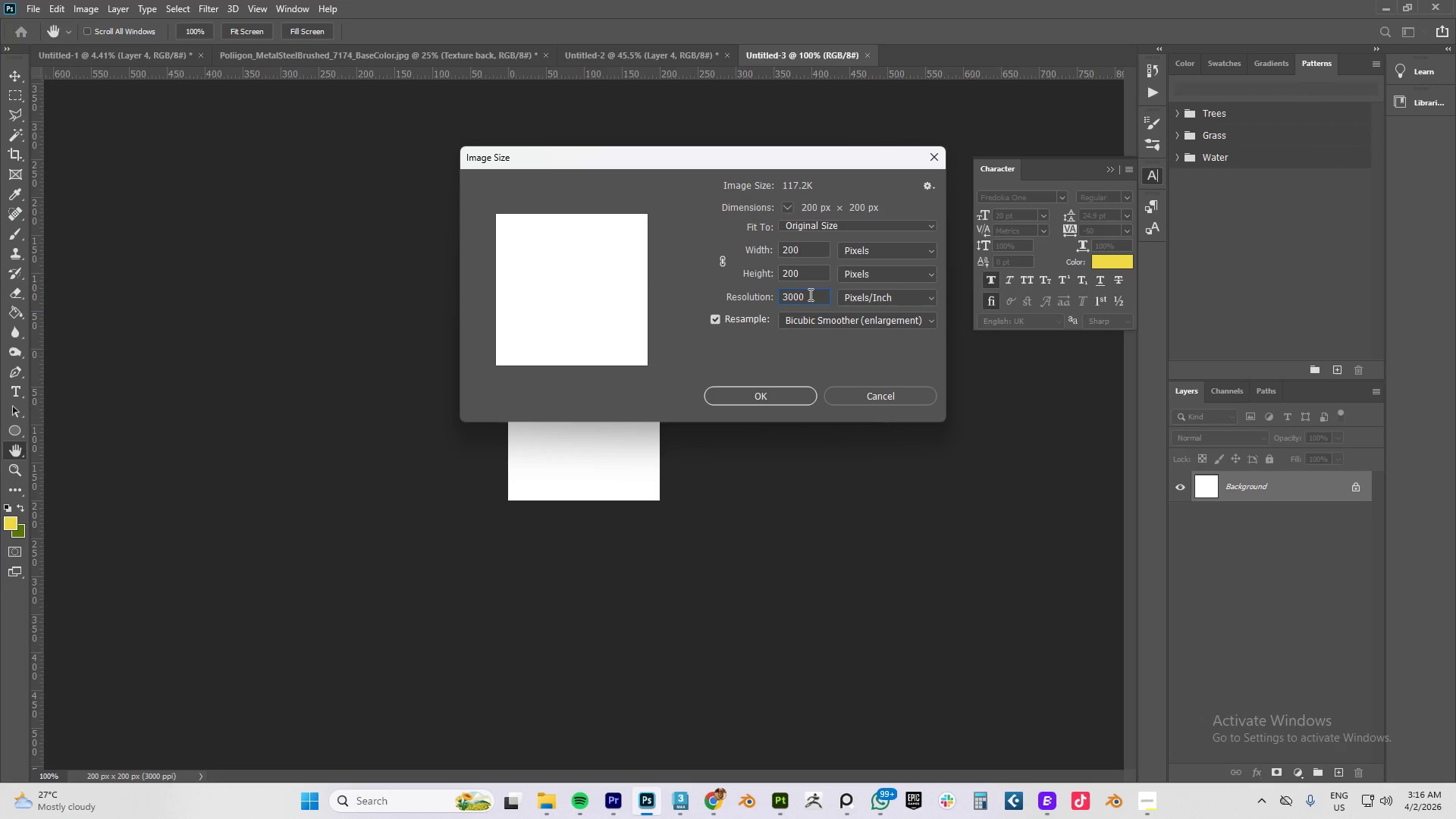 
key(Backspace)
 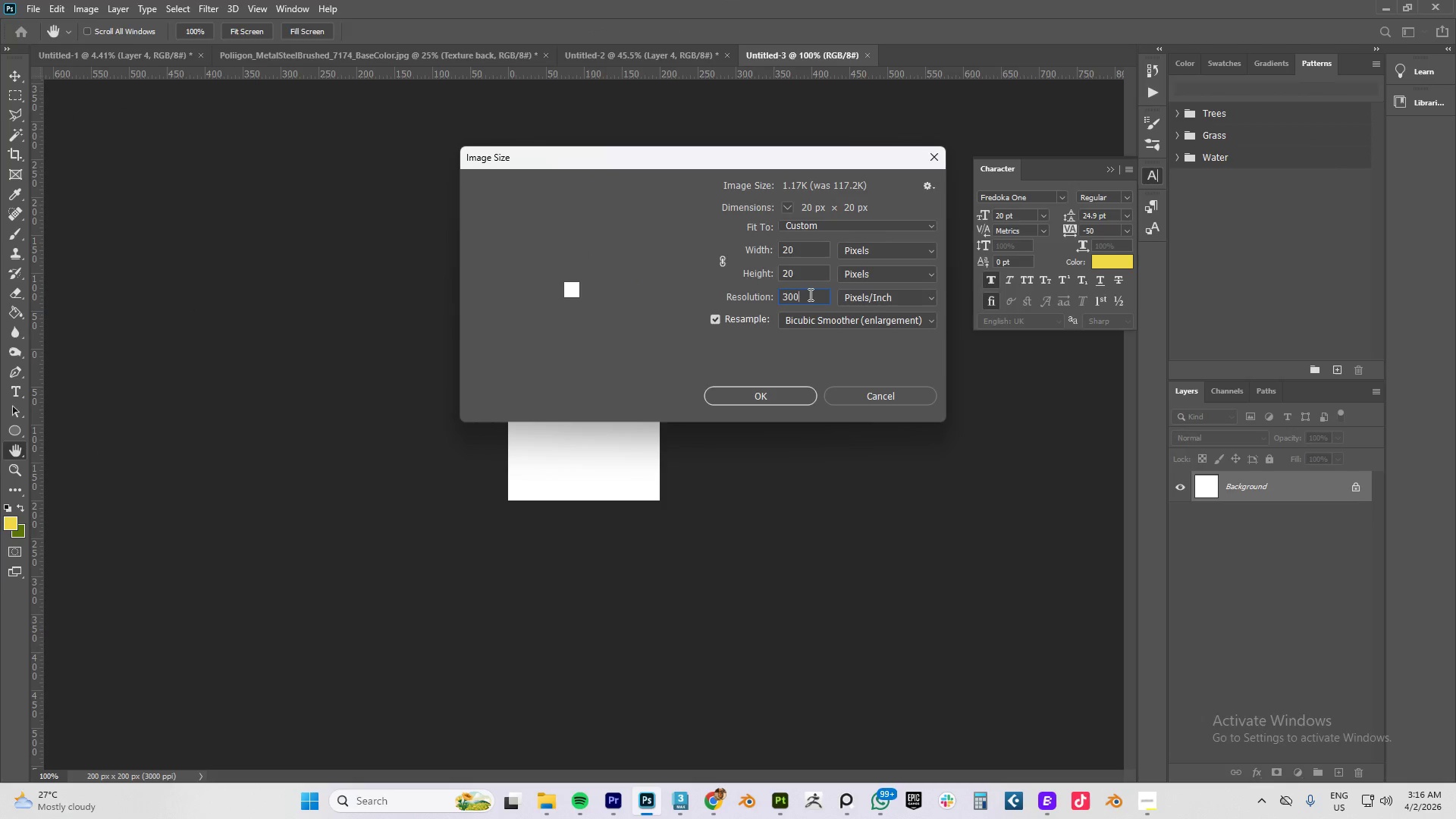 
key(Enter)
 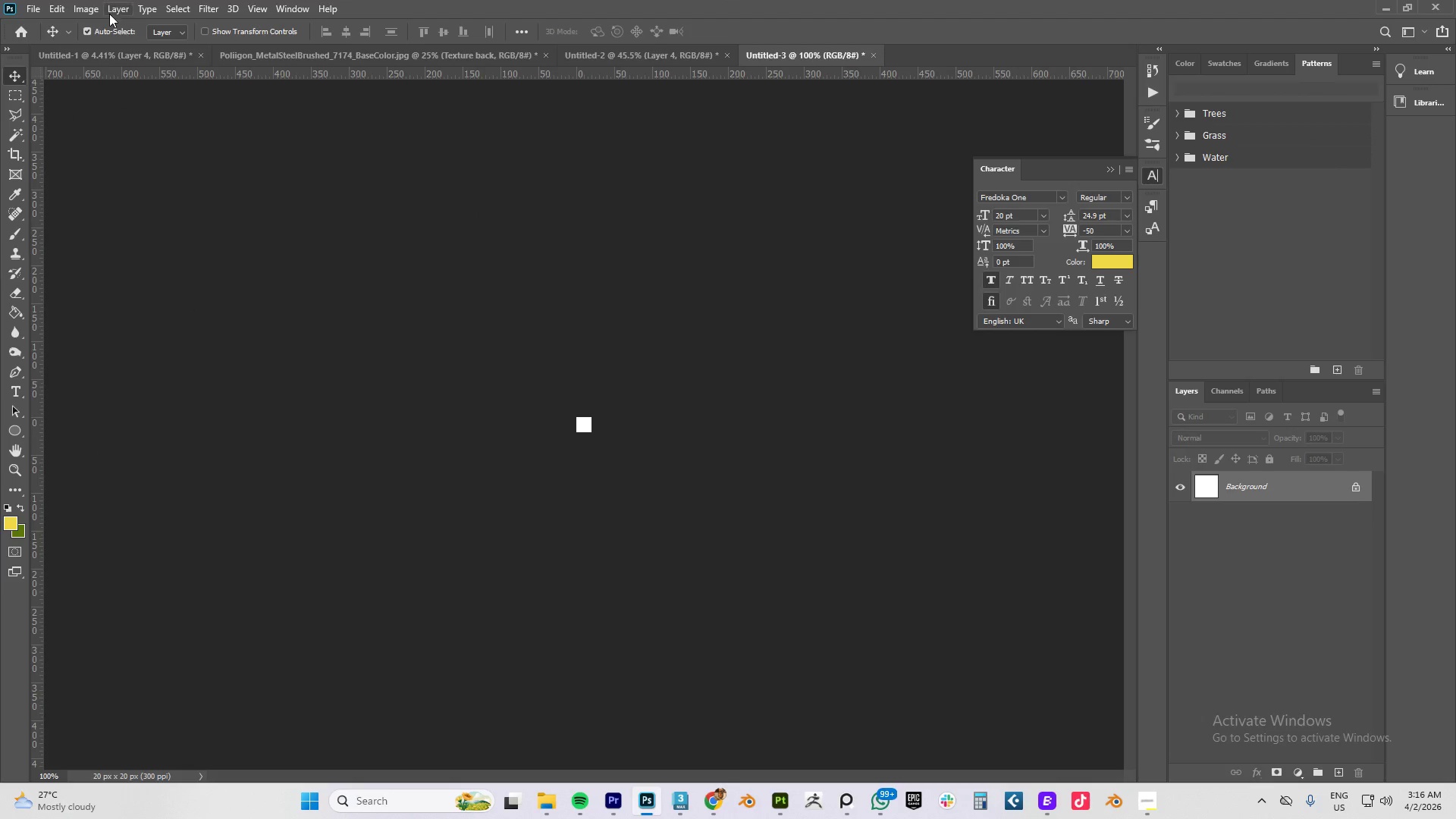 
left_click([33, 9])
 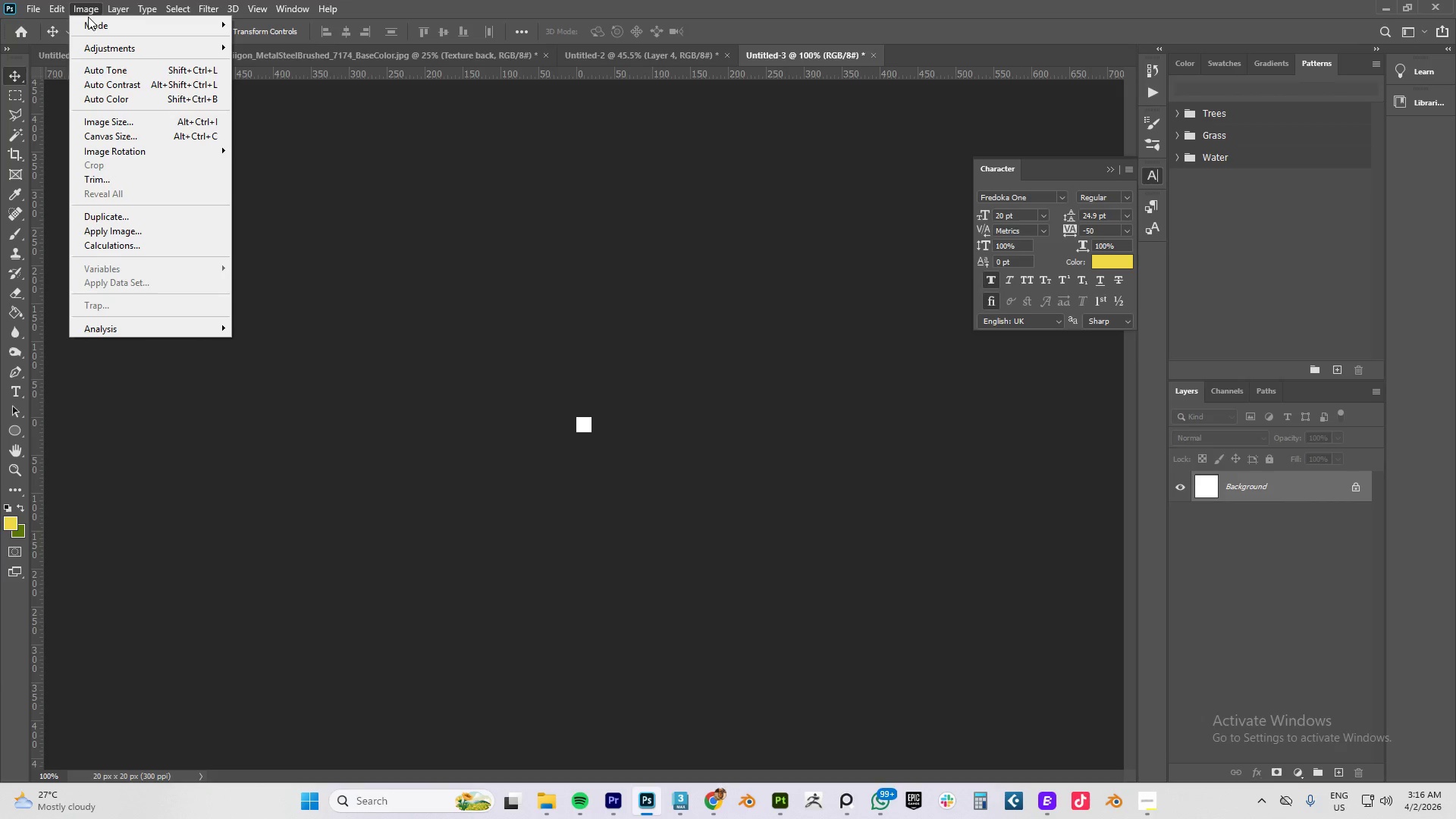 
left_click([124, 116])
 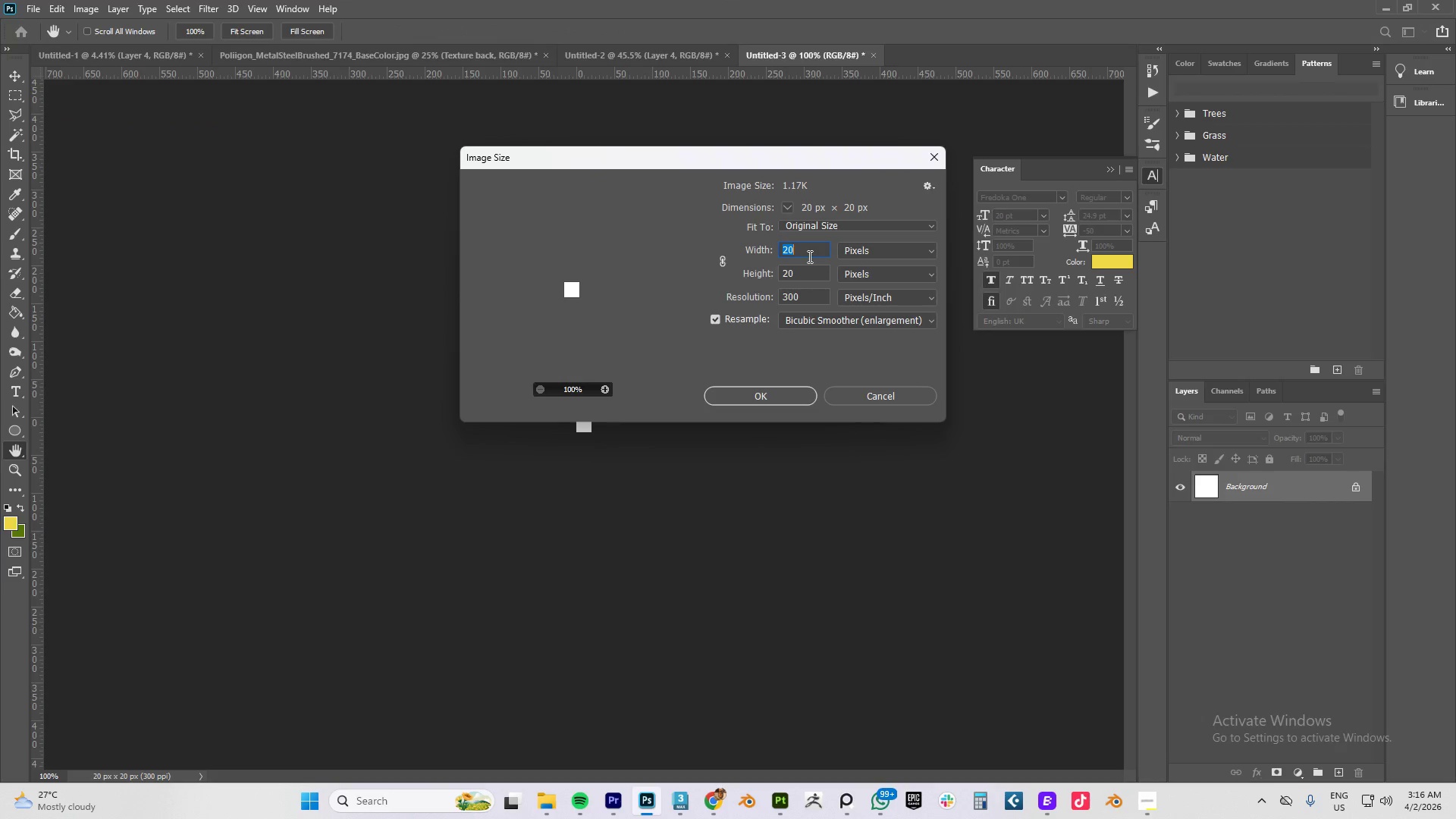 
key(Numpad2)
 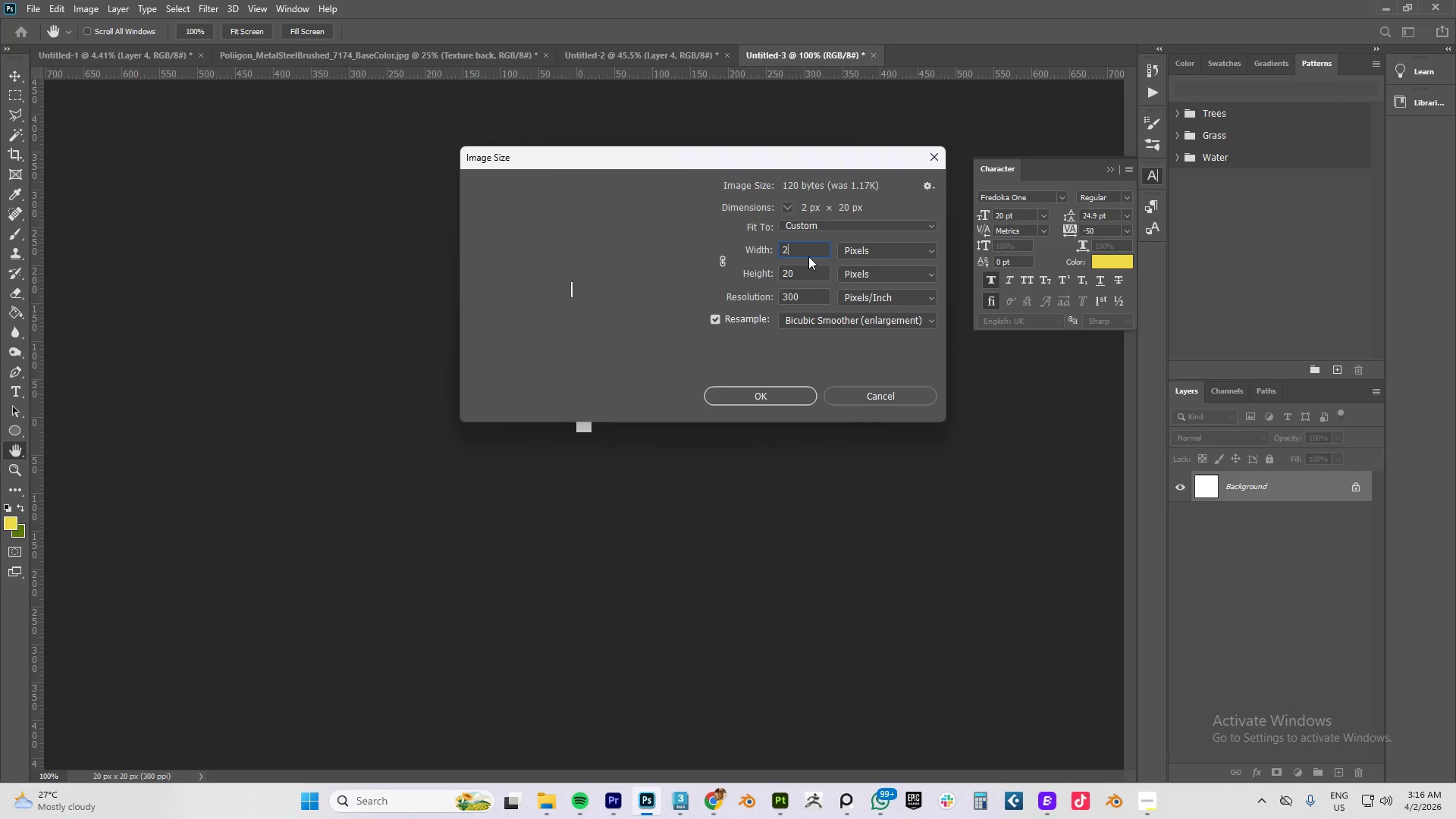 
key(Numpad0)
 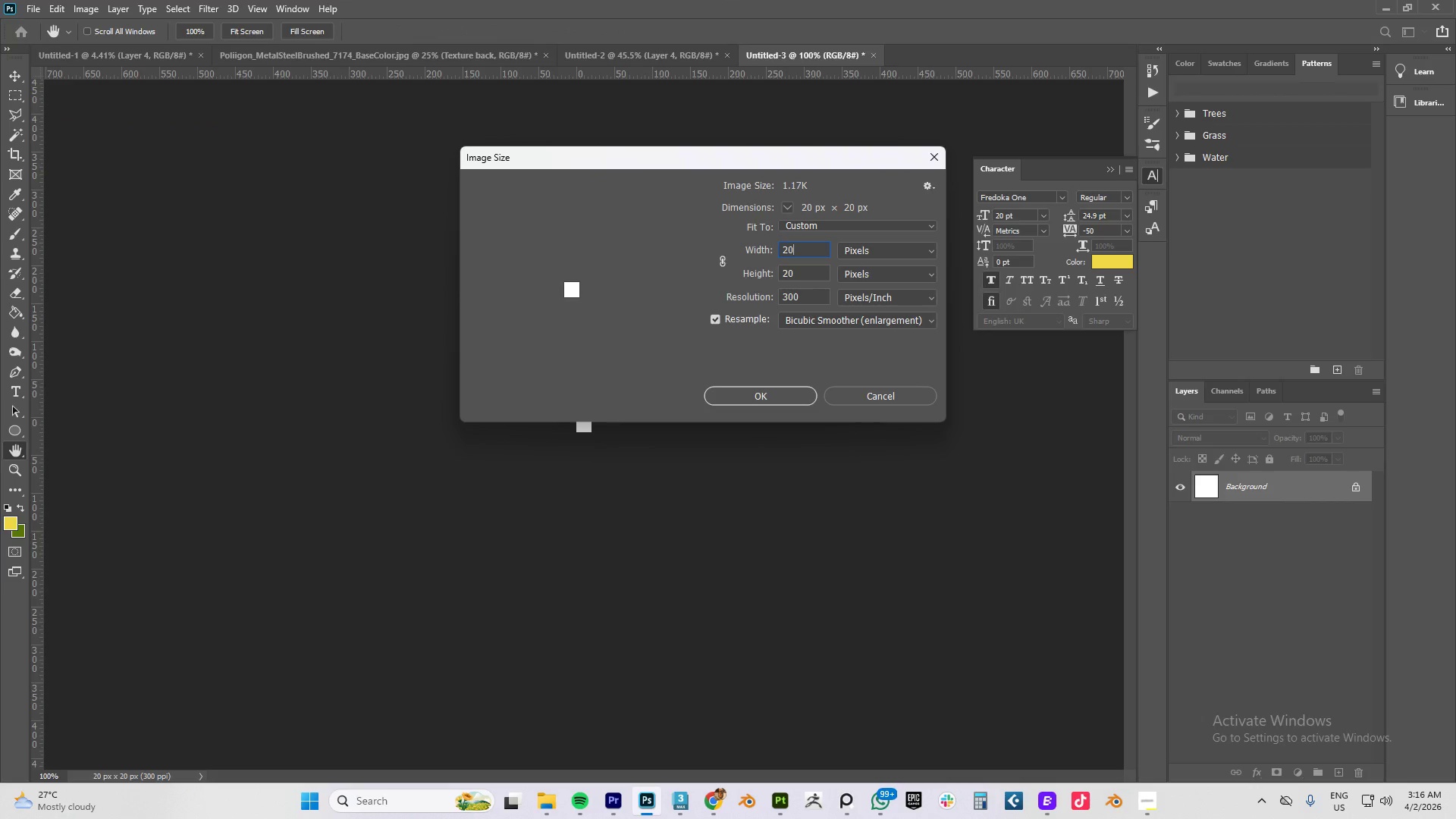 
key(Numpad0)
 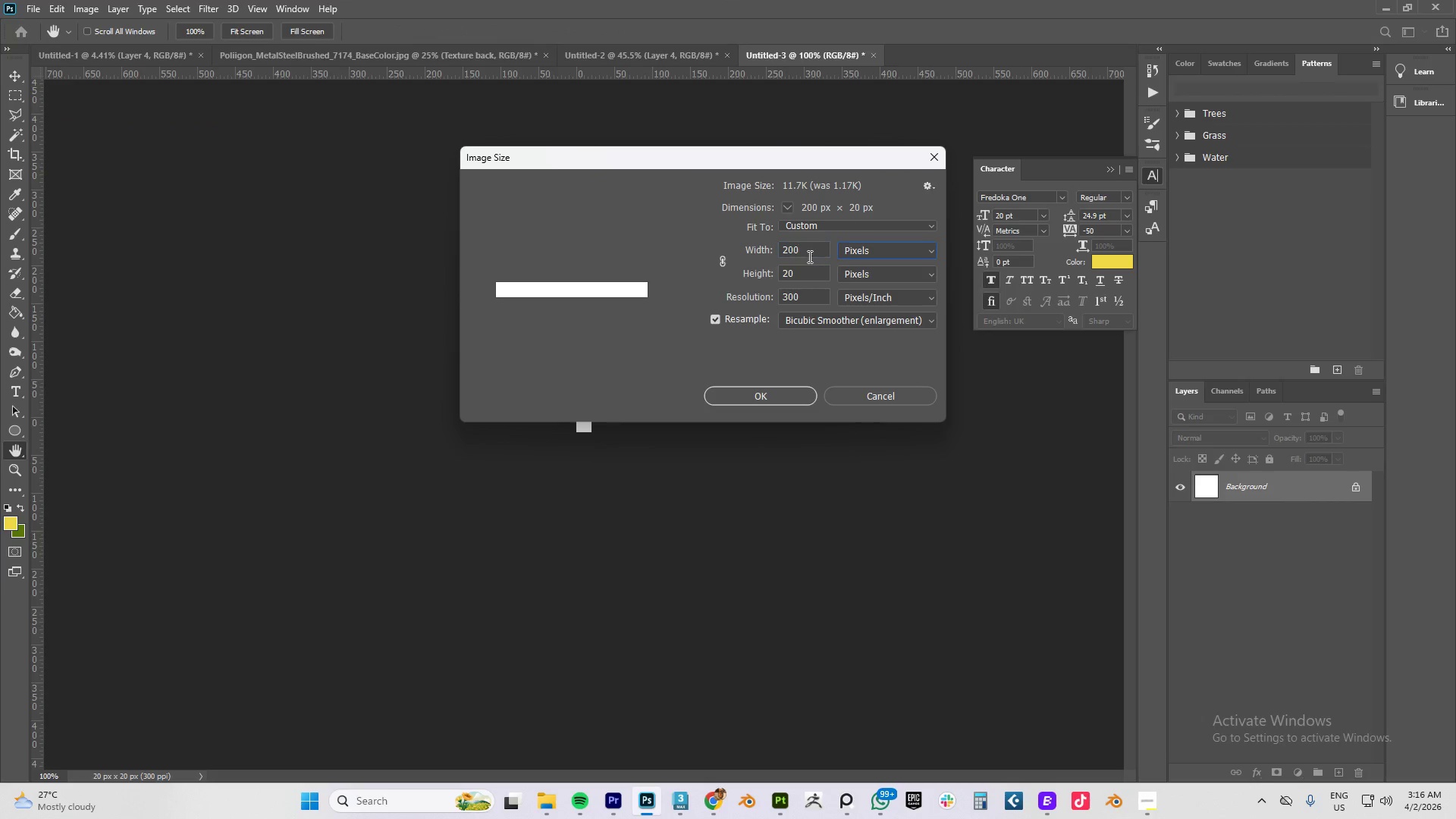 
key(Tab)
 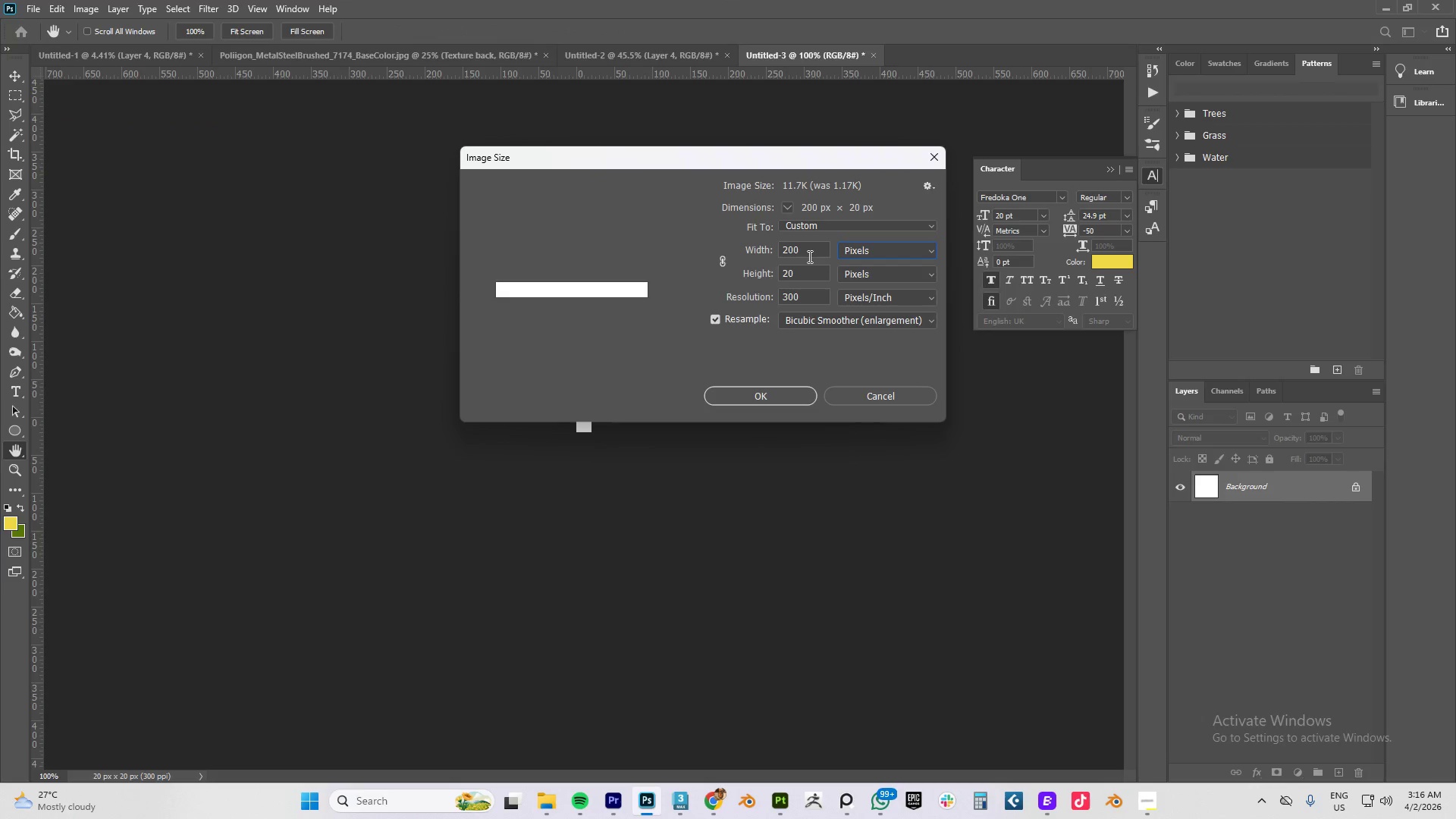 
key(Tab)
 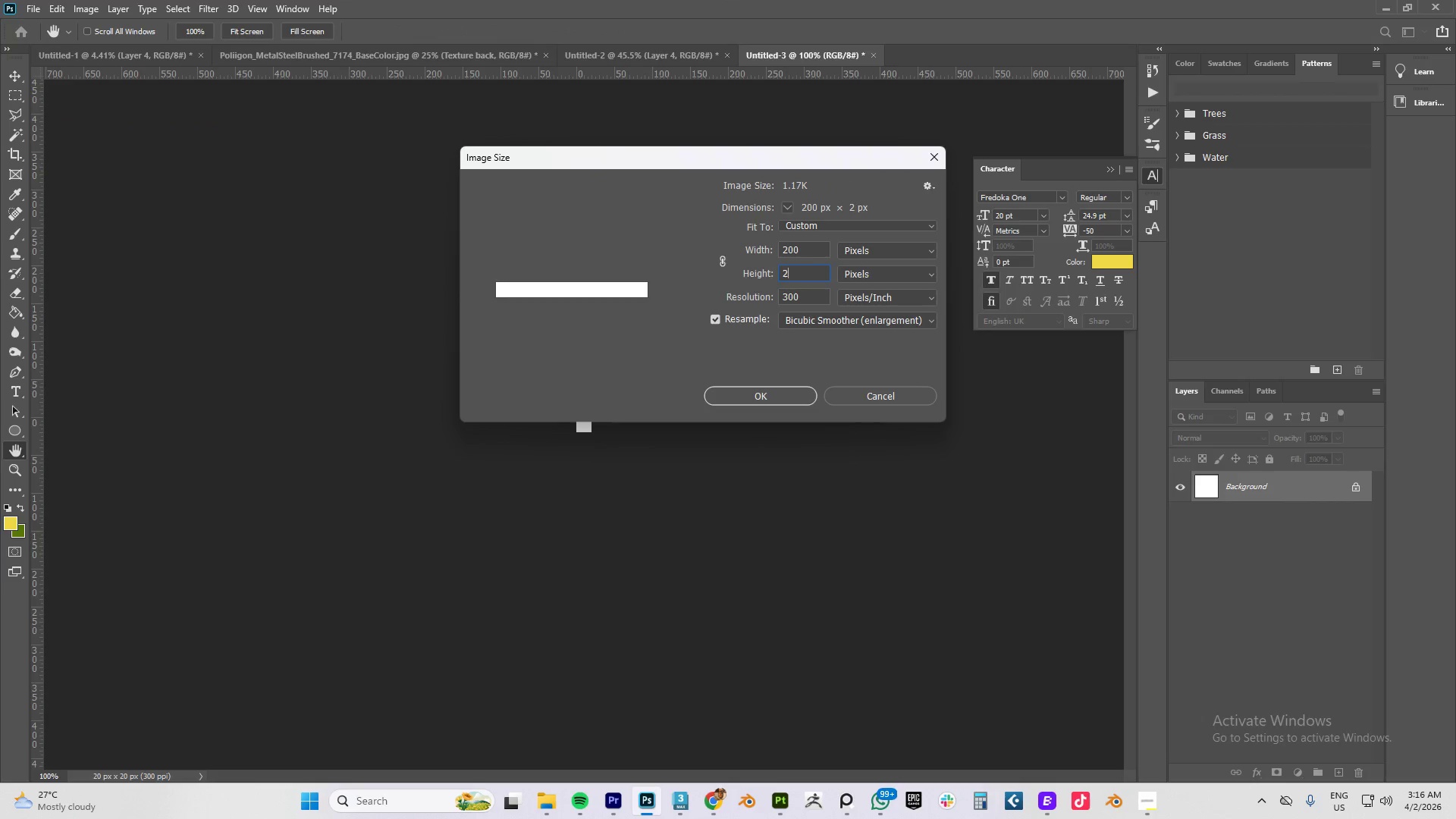 
key(Numpad2)
 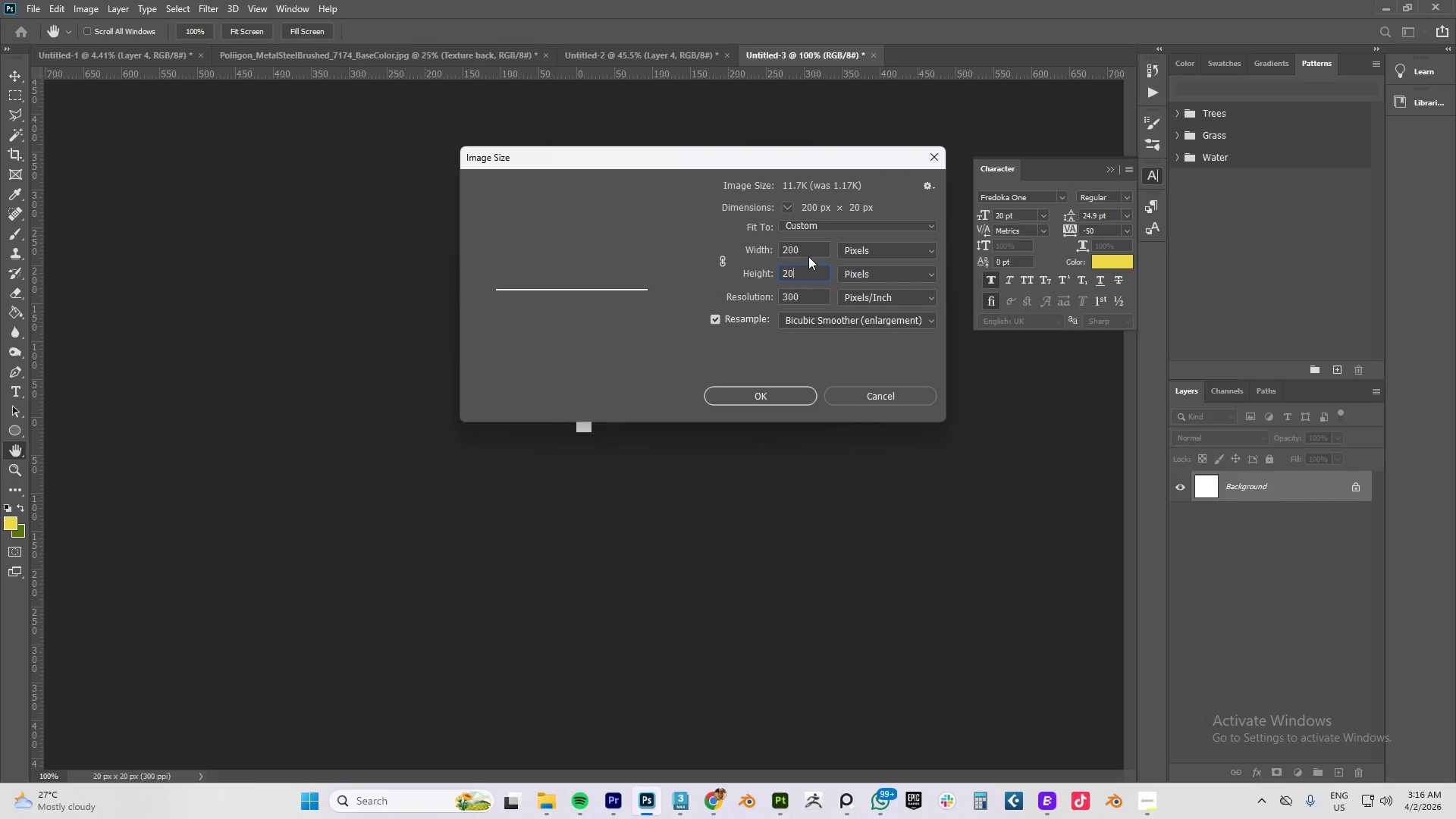 
key(Numpad0)
 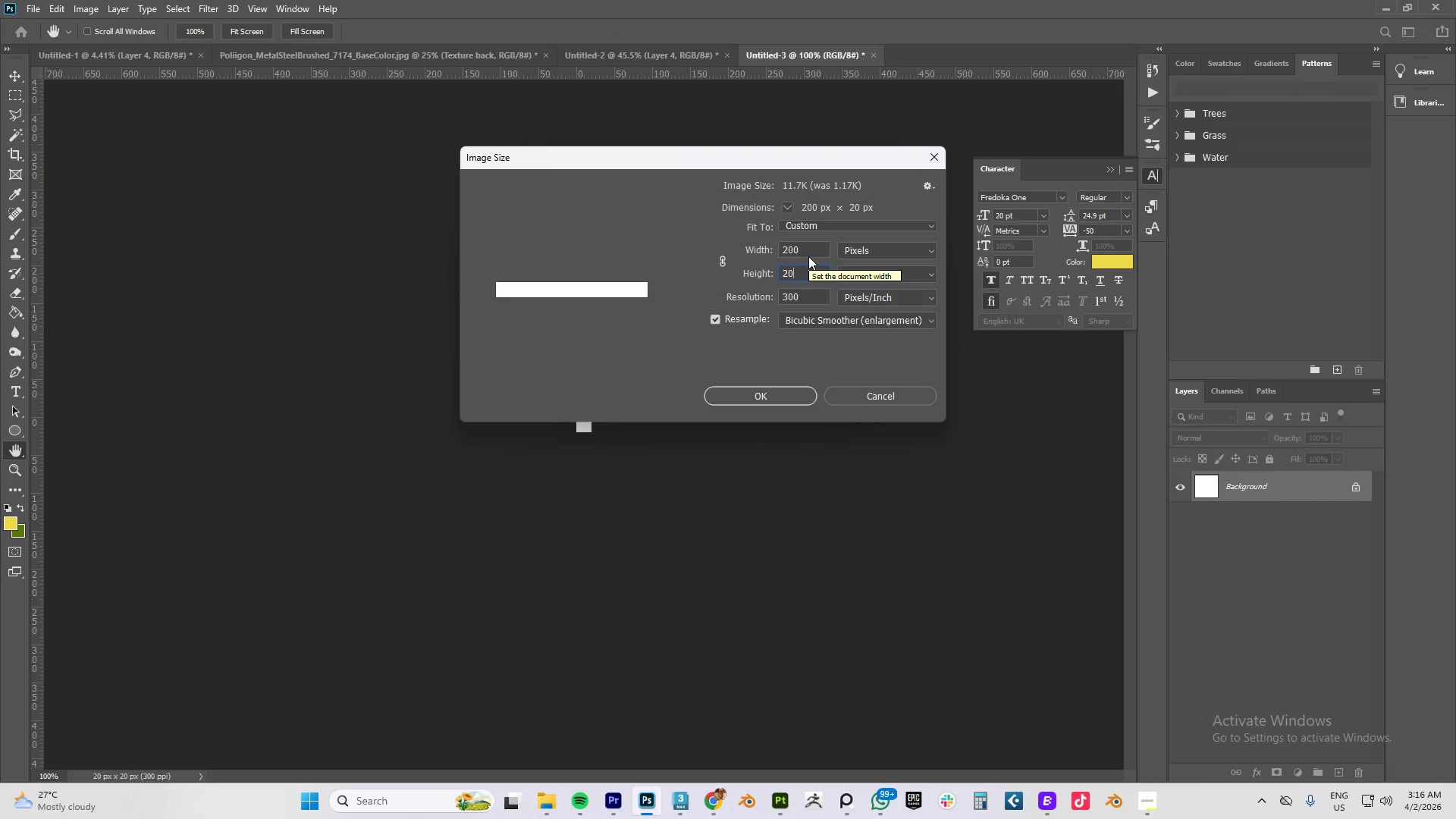 
key(Numpad0)
 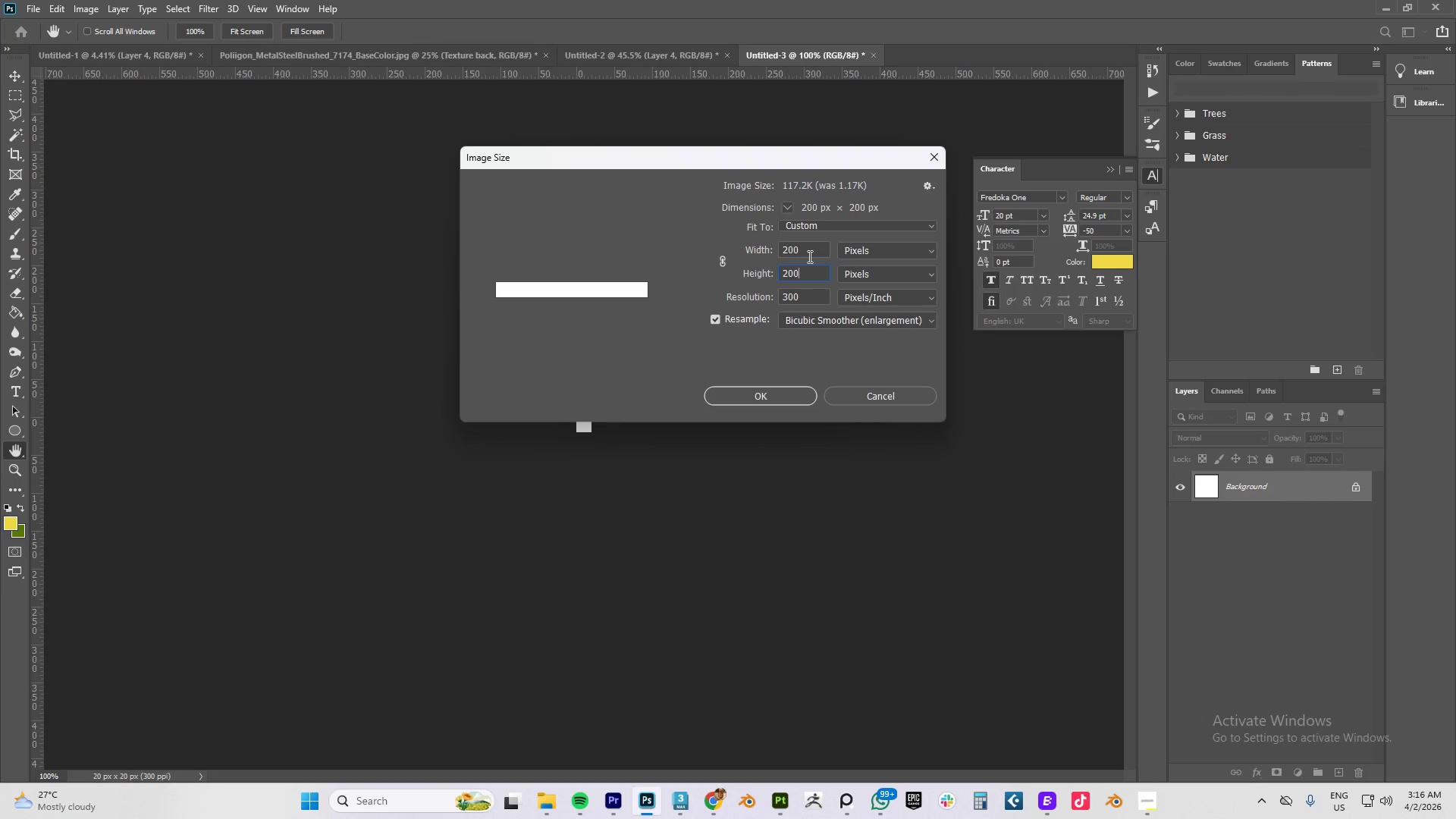 
key(NumpadEnter)
 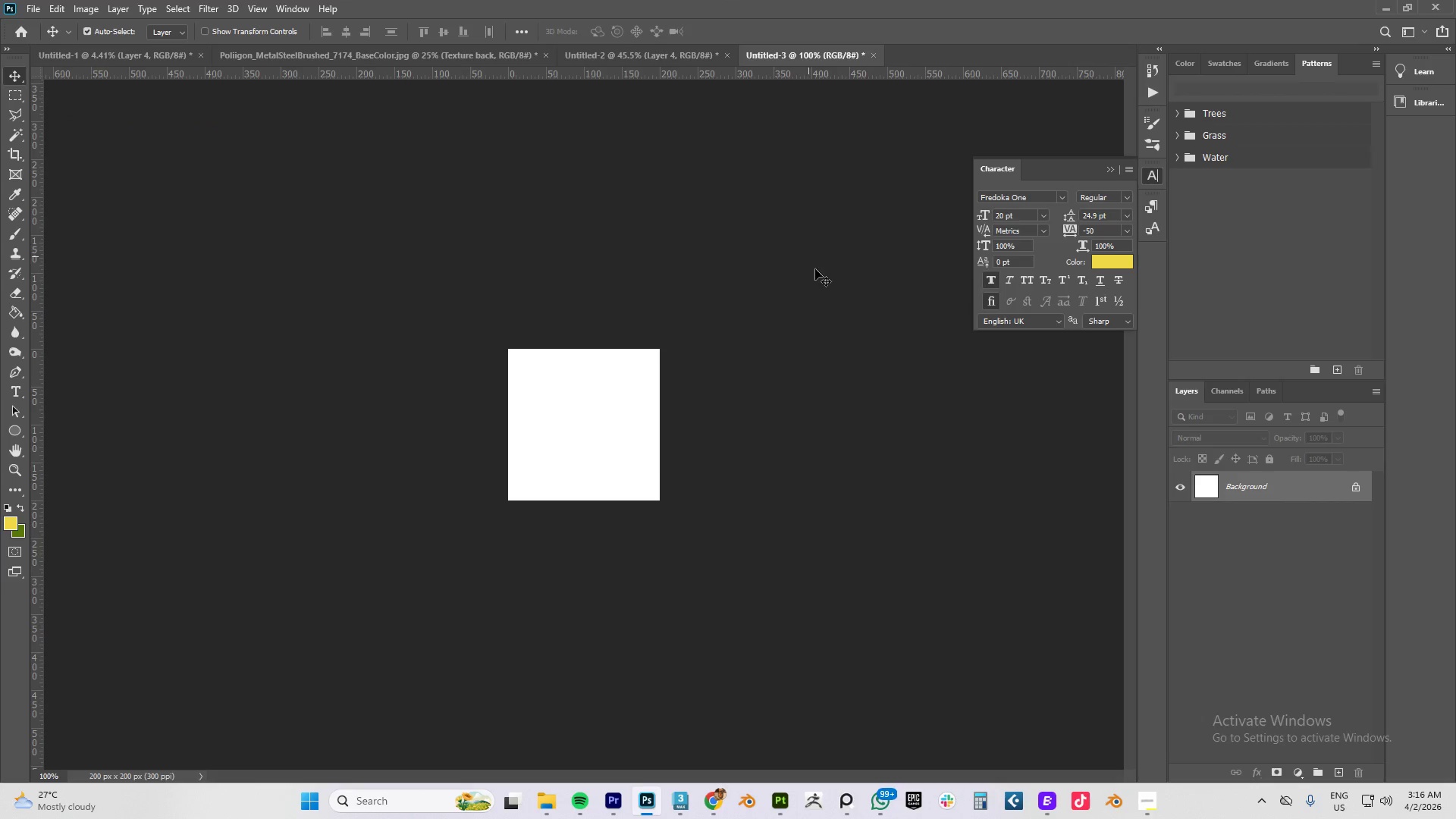 
hold_key(key=AltLeft, duration=0.42)
 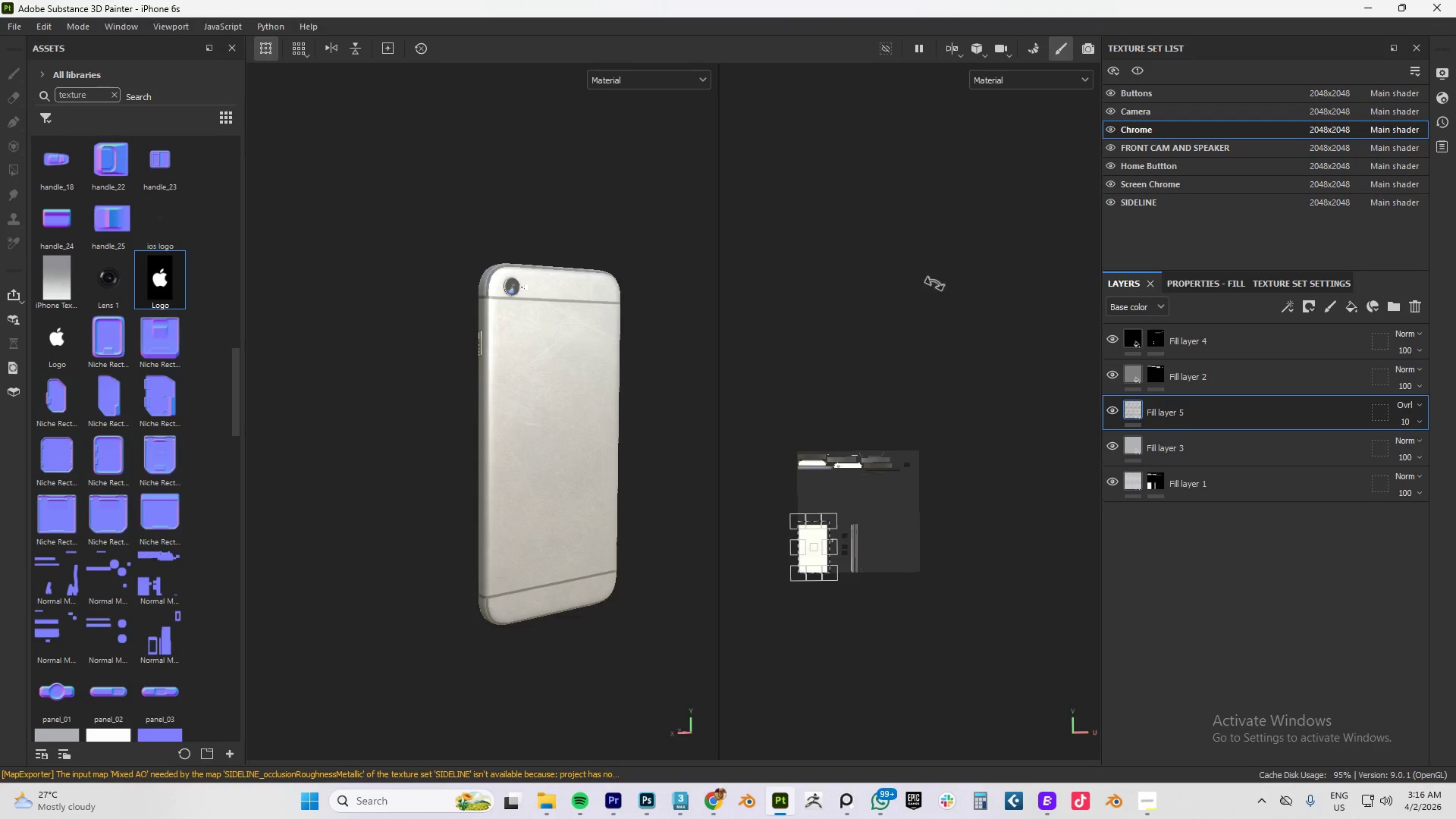 
key(Alt+AltLeft)
 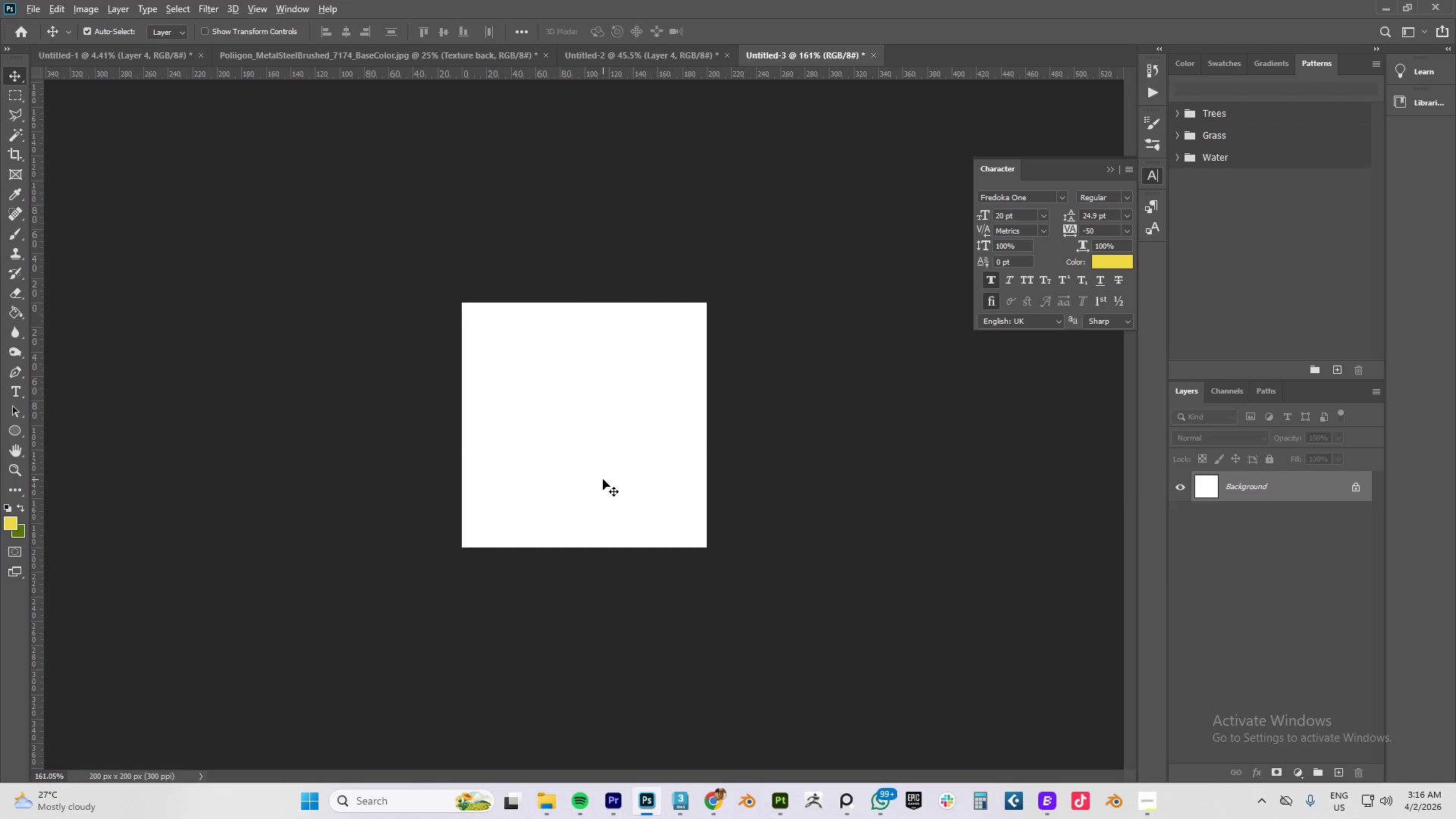 
key(Alt+Tab)
 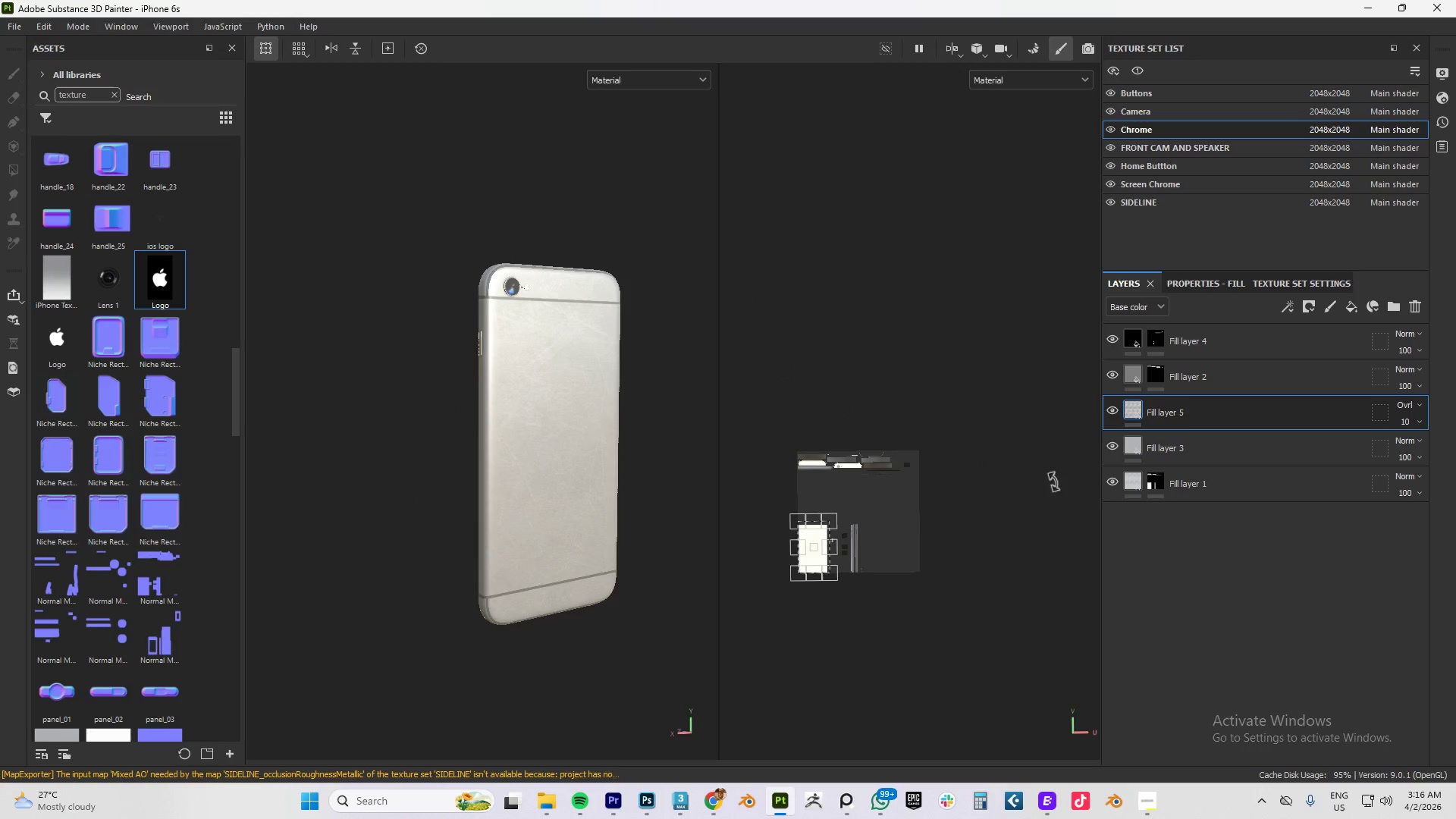 
scroll: coordinate [603, 479], scroll_direction: up, amount: 5.0
 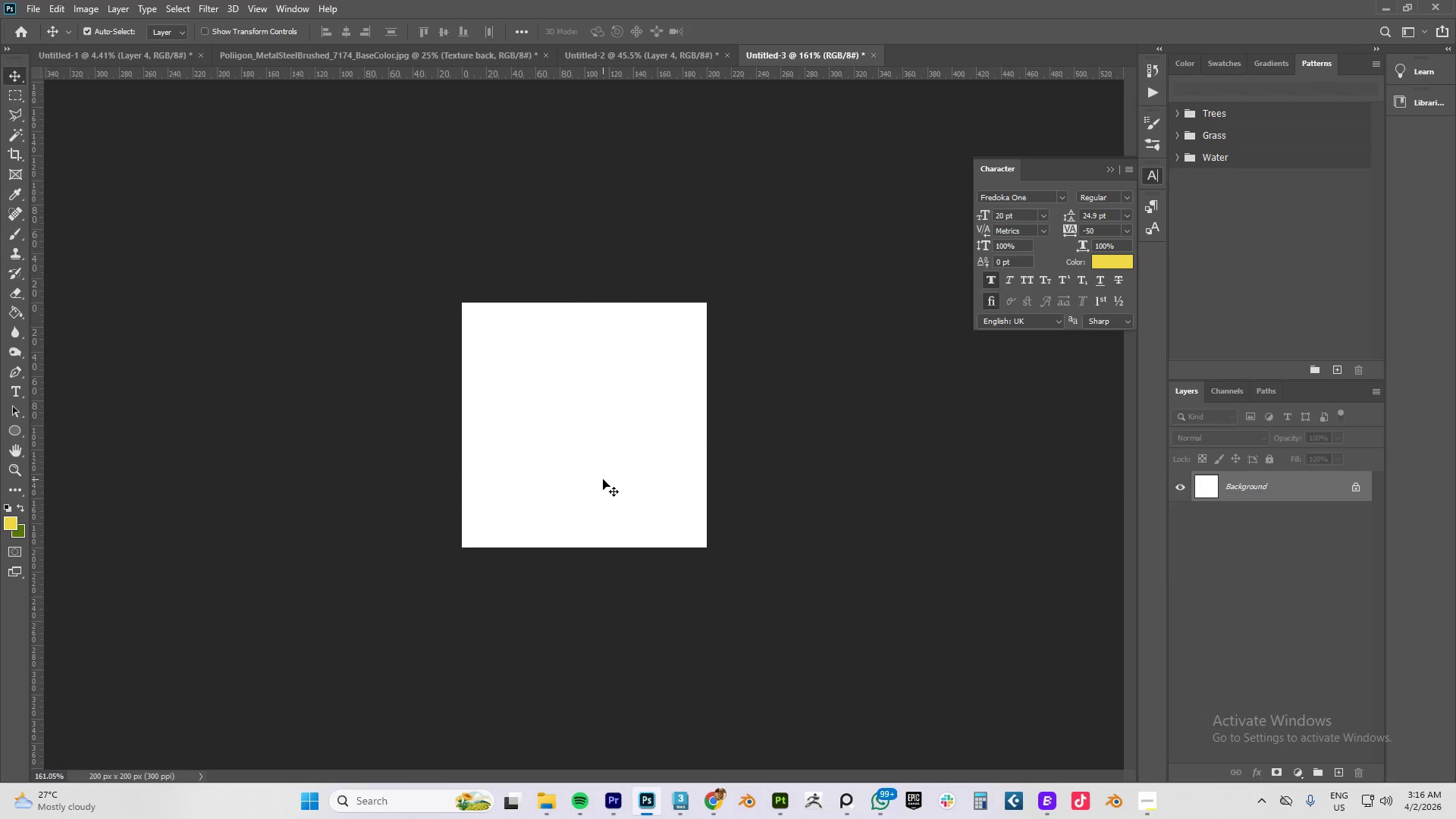 
key(Alt+AltLeft)
 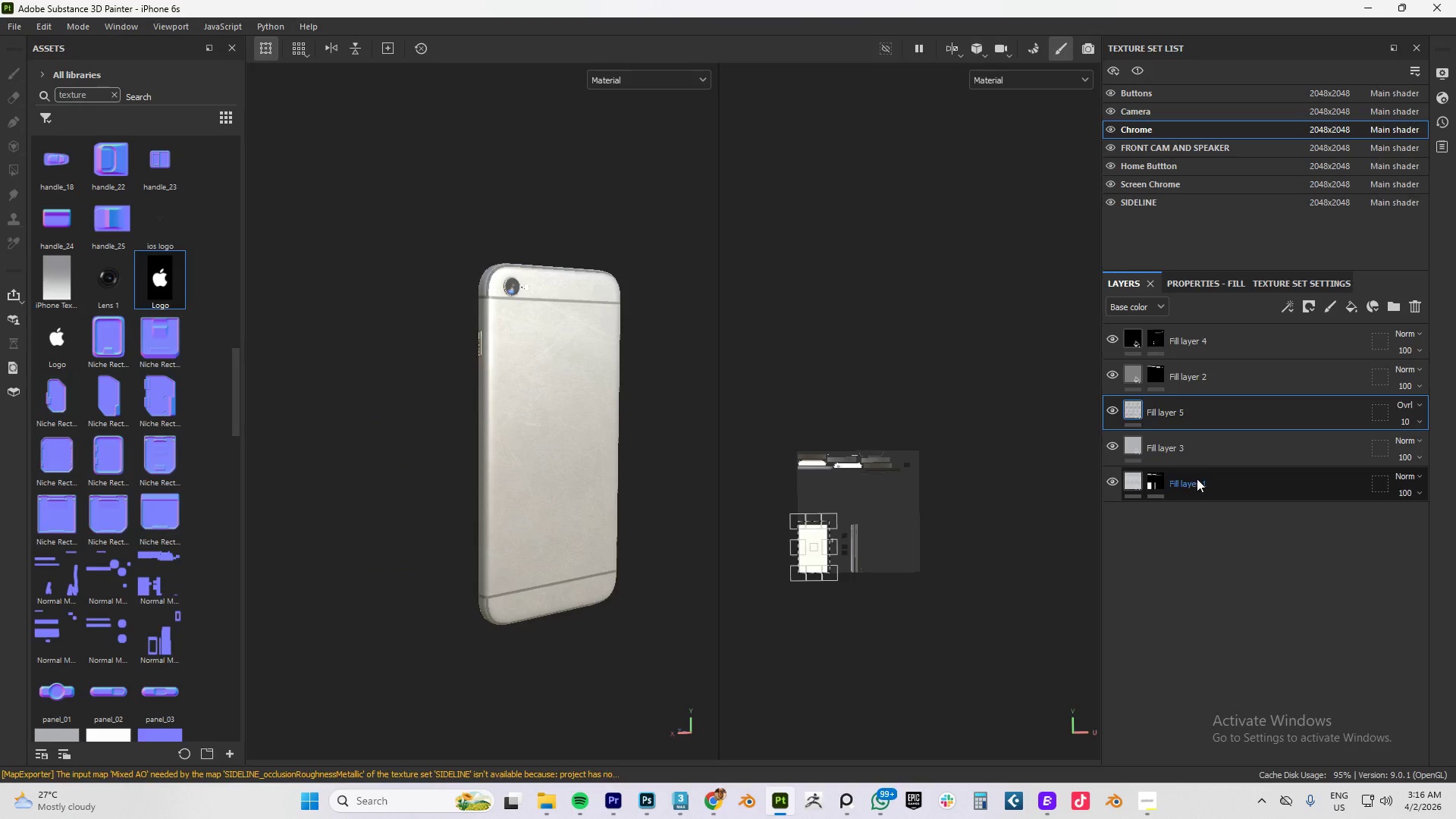 
key(Alt+Tab)
 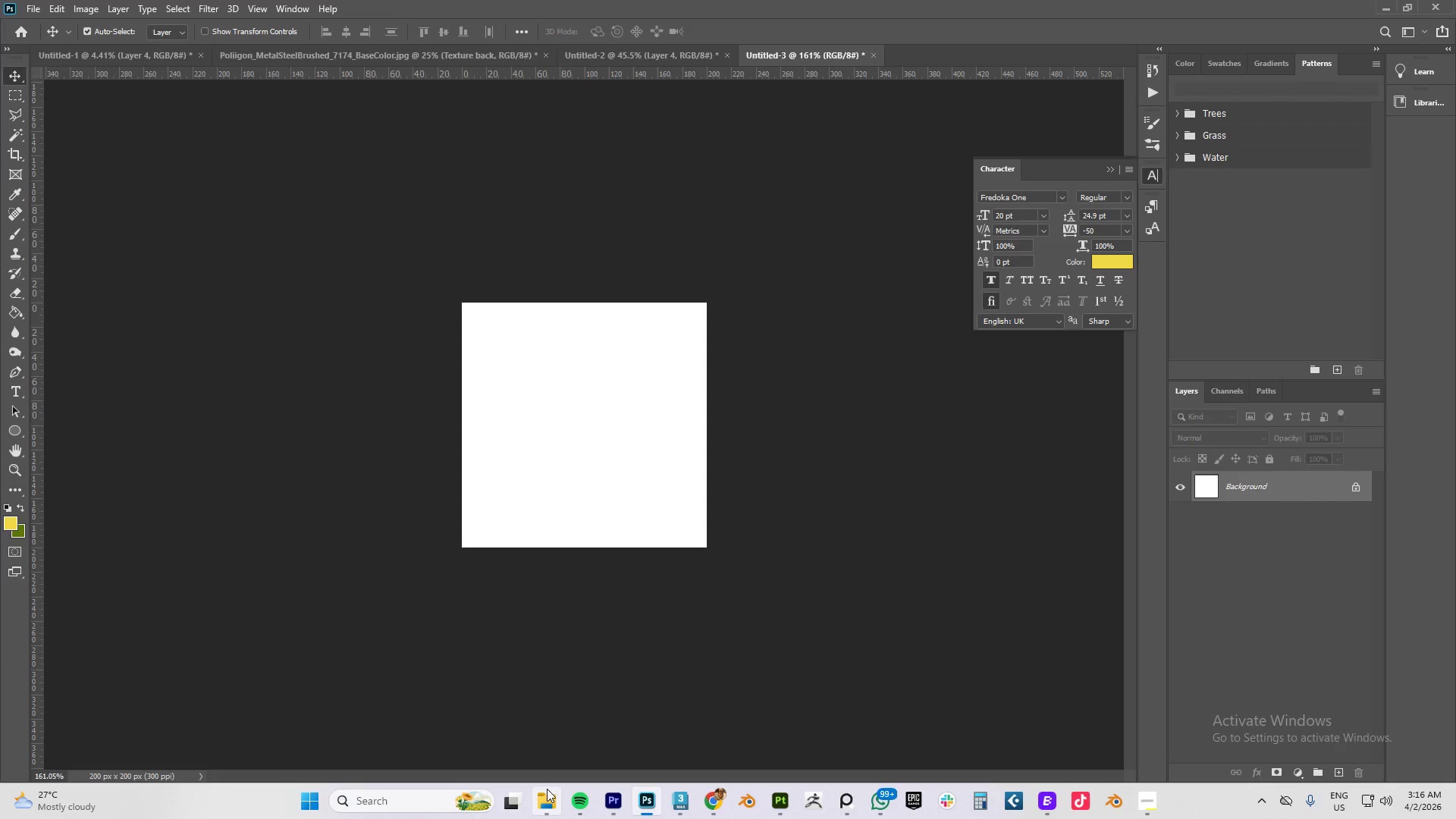 
left_click([546, 799])
 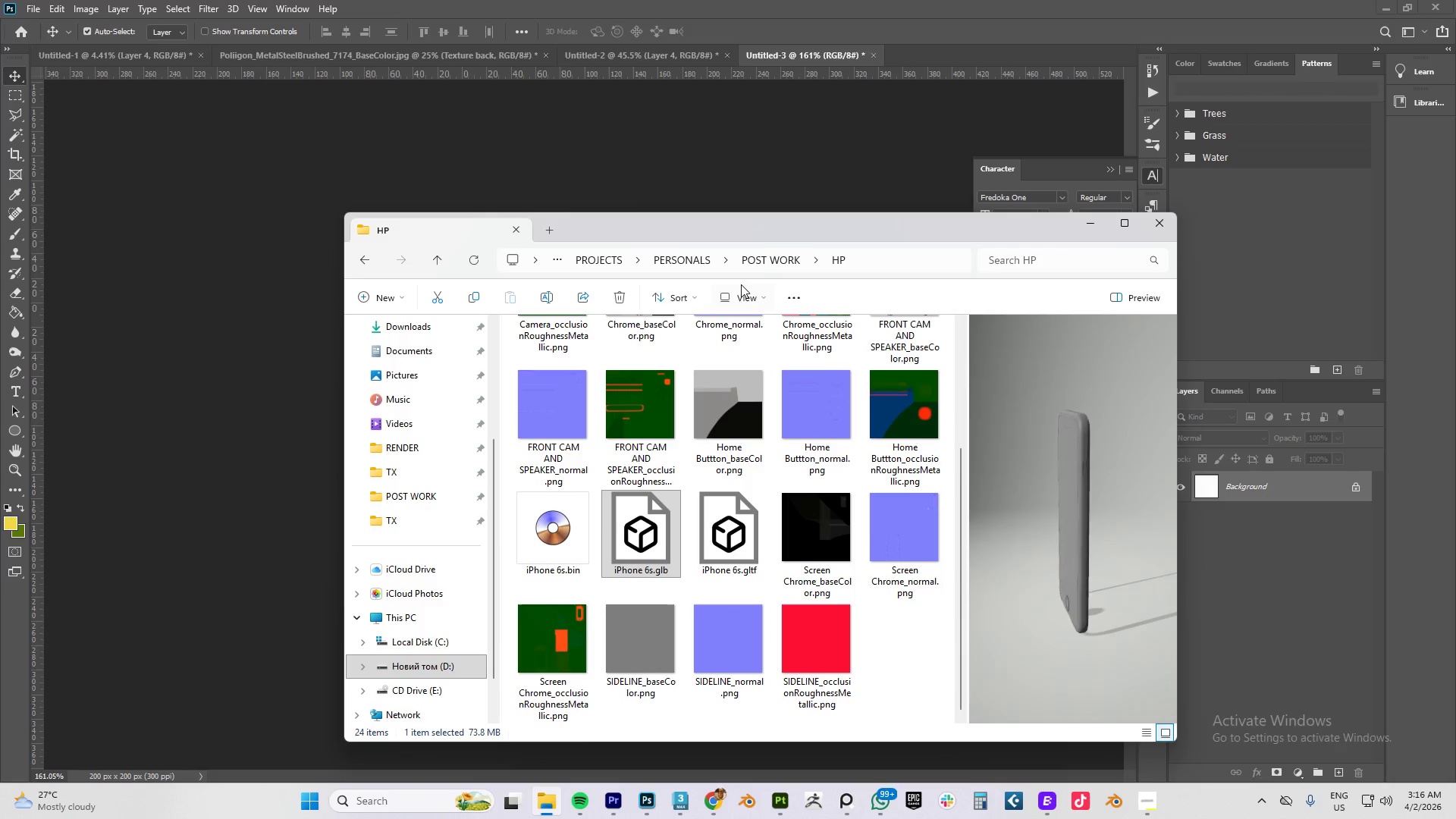 
left_click([785, 256])
 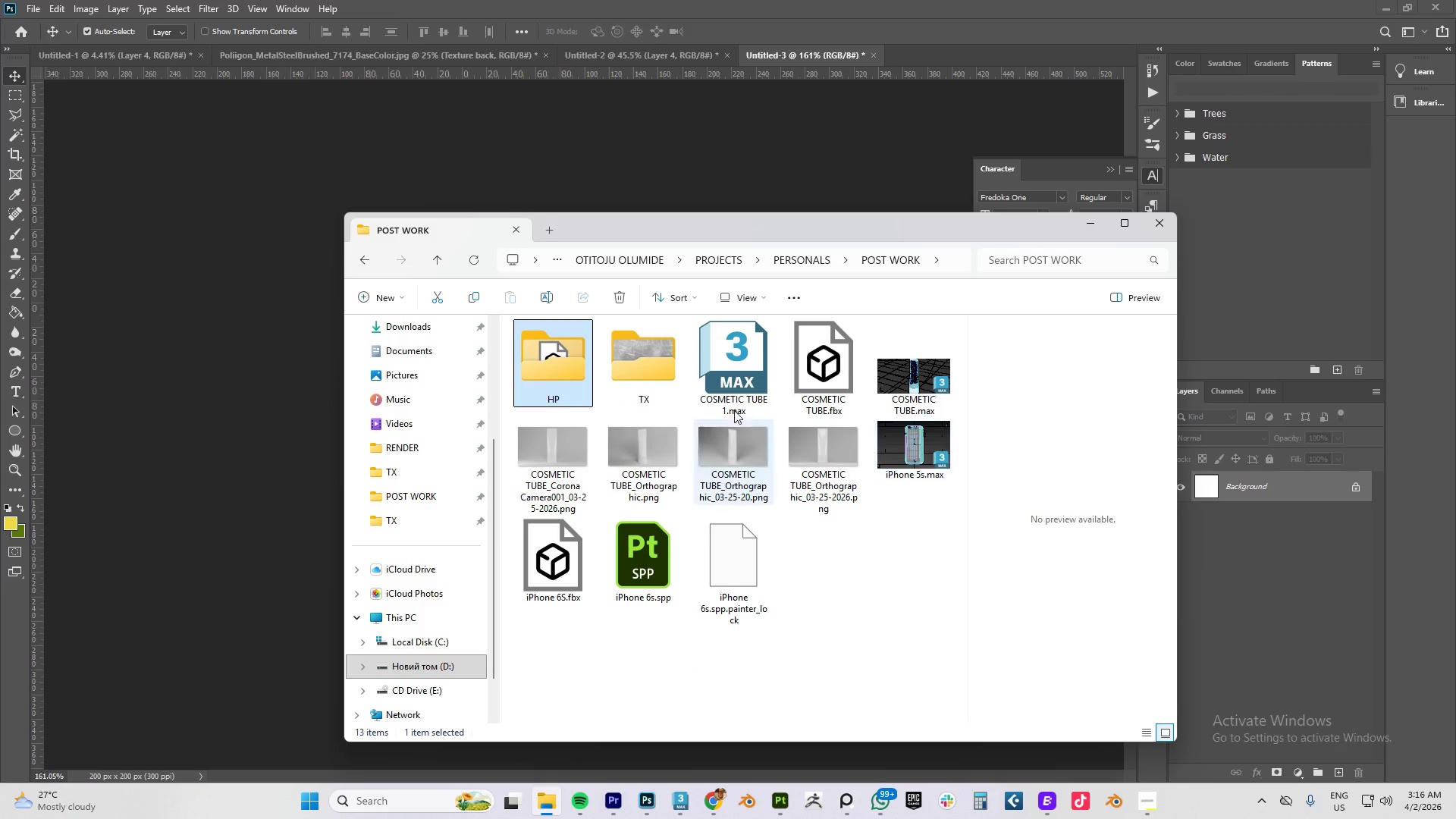 
double_click([625, 356])
 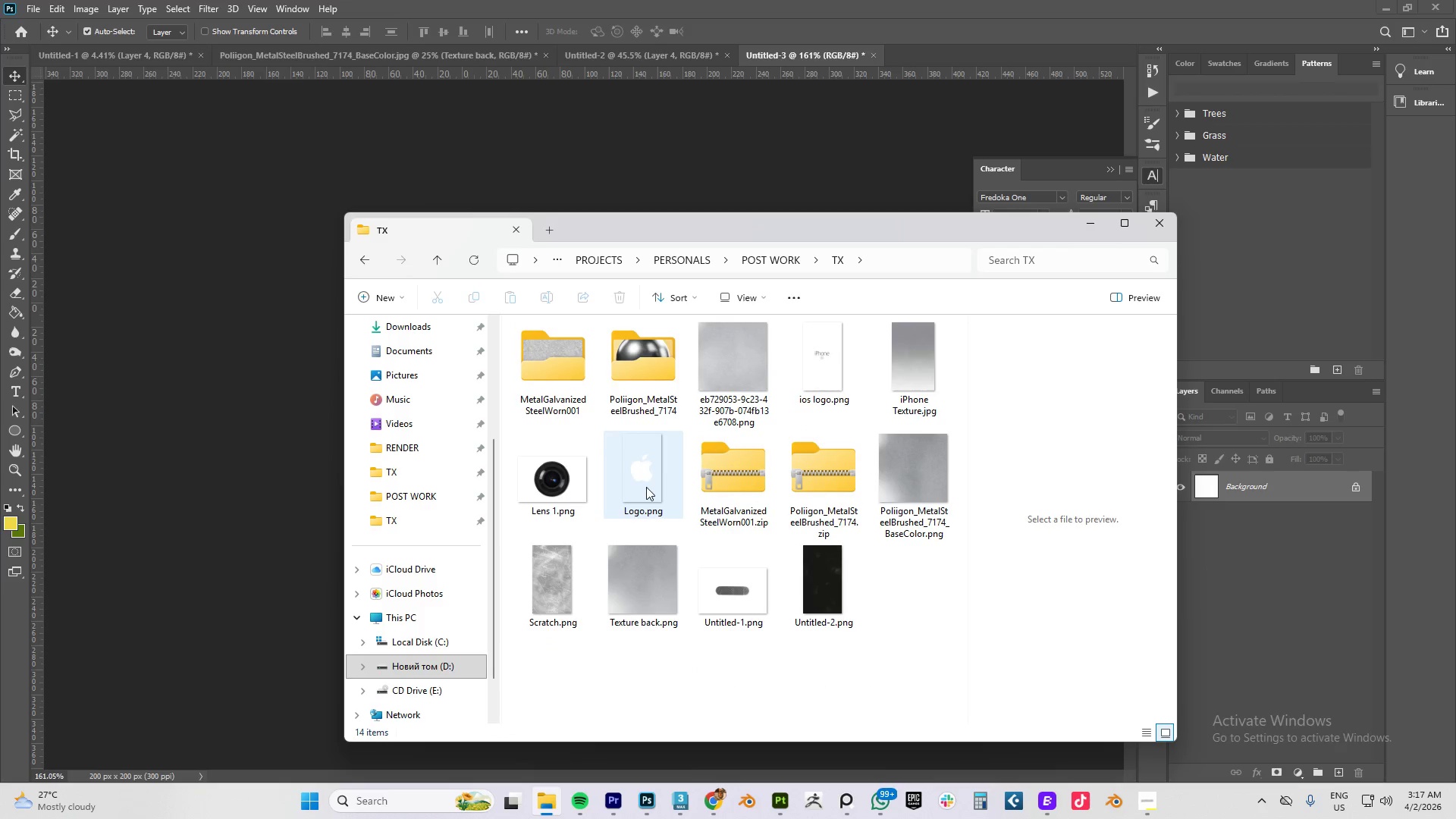 
left_click_drag(start_coordinate=[648, 481], to_coordinate=[184, 278])
 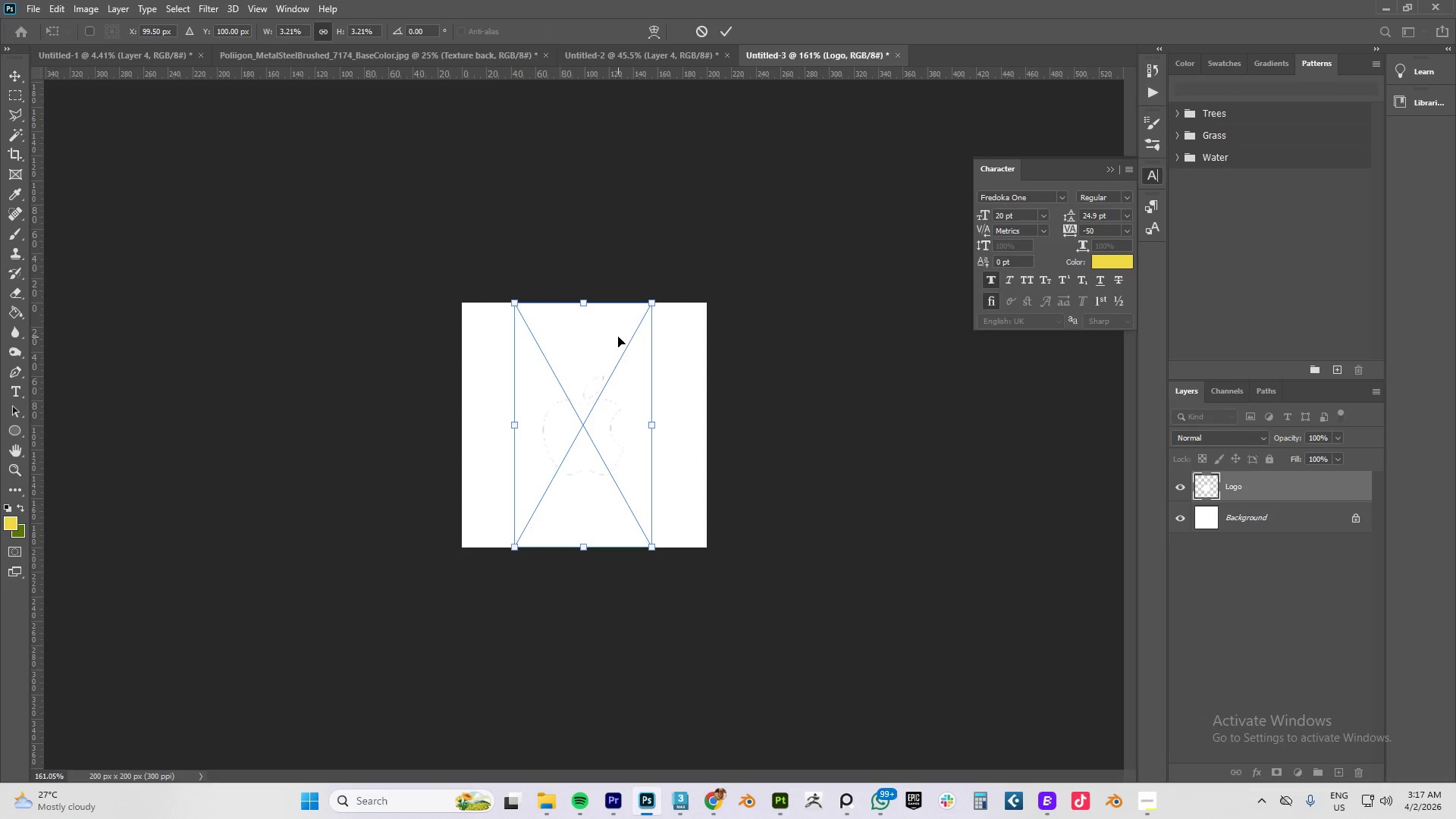 
key(NumpadEnter)
 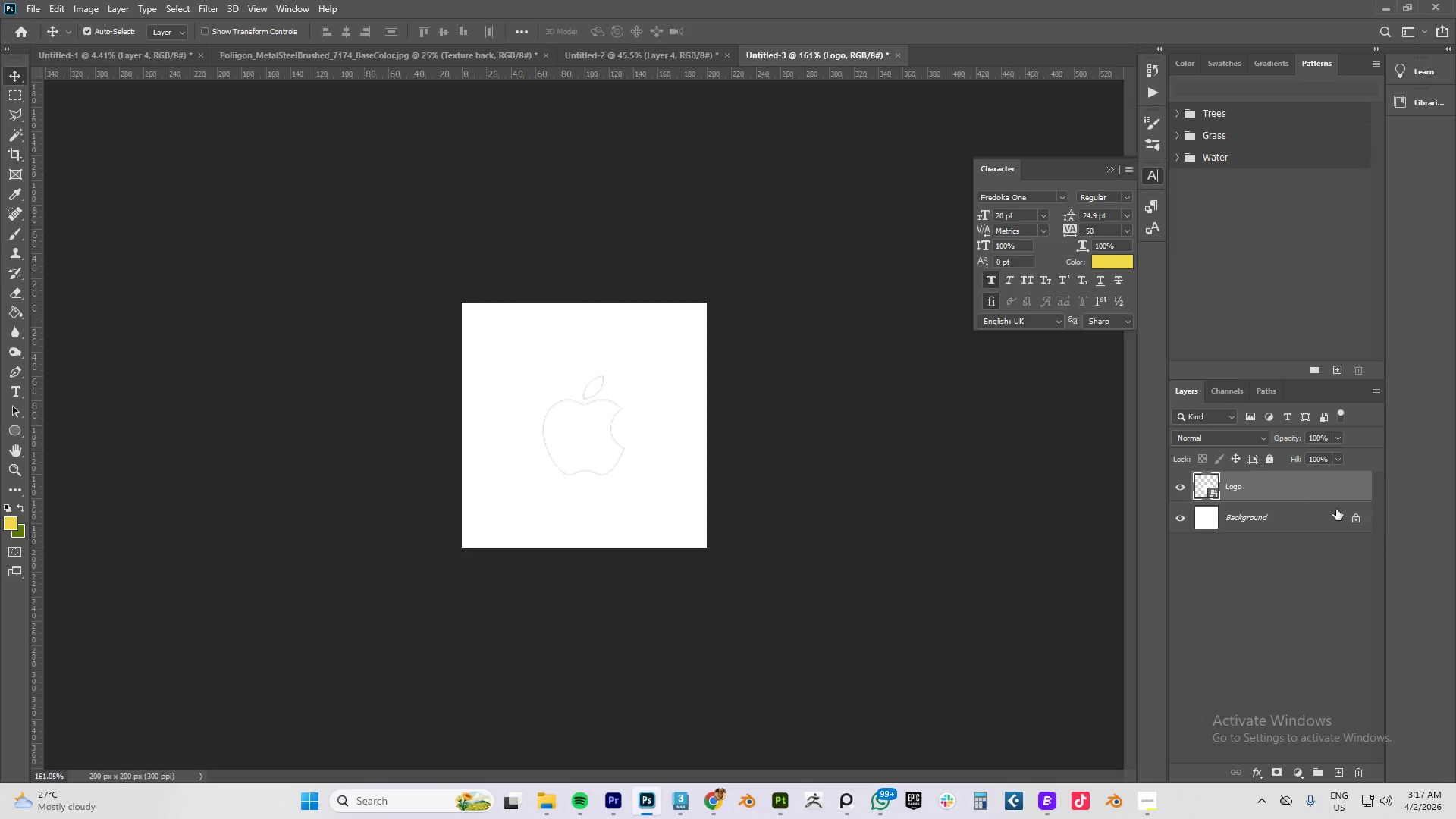 
left_click([1282, 492])
 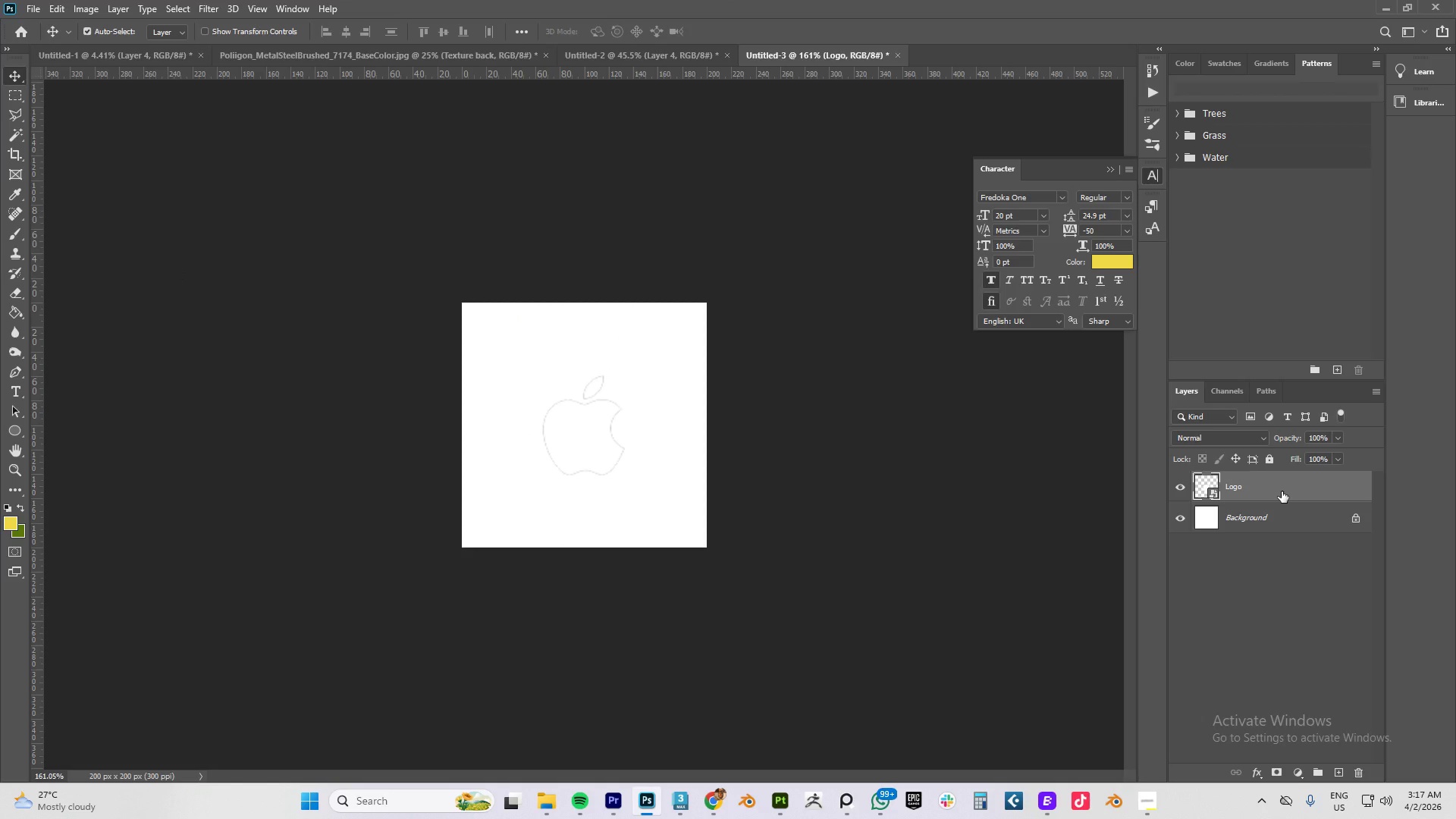 
key(Delete)
 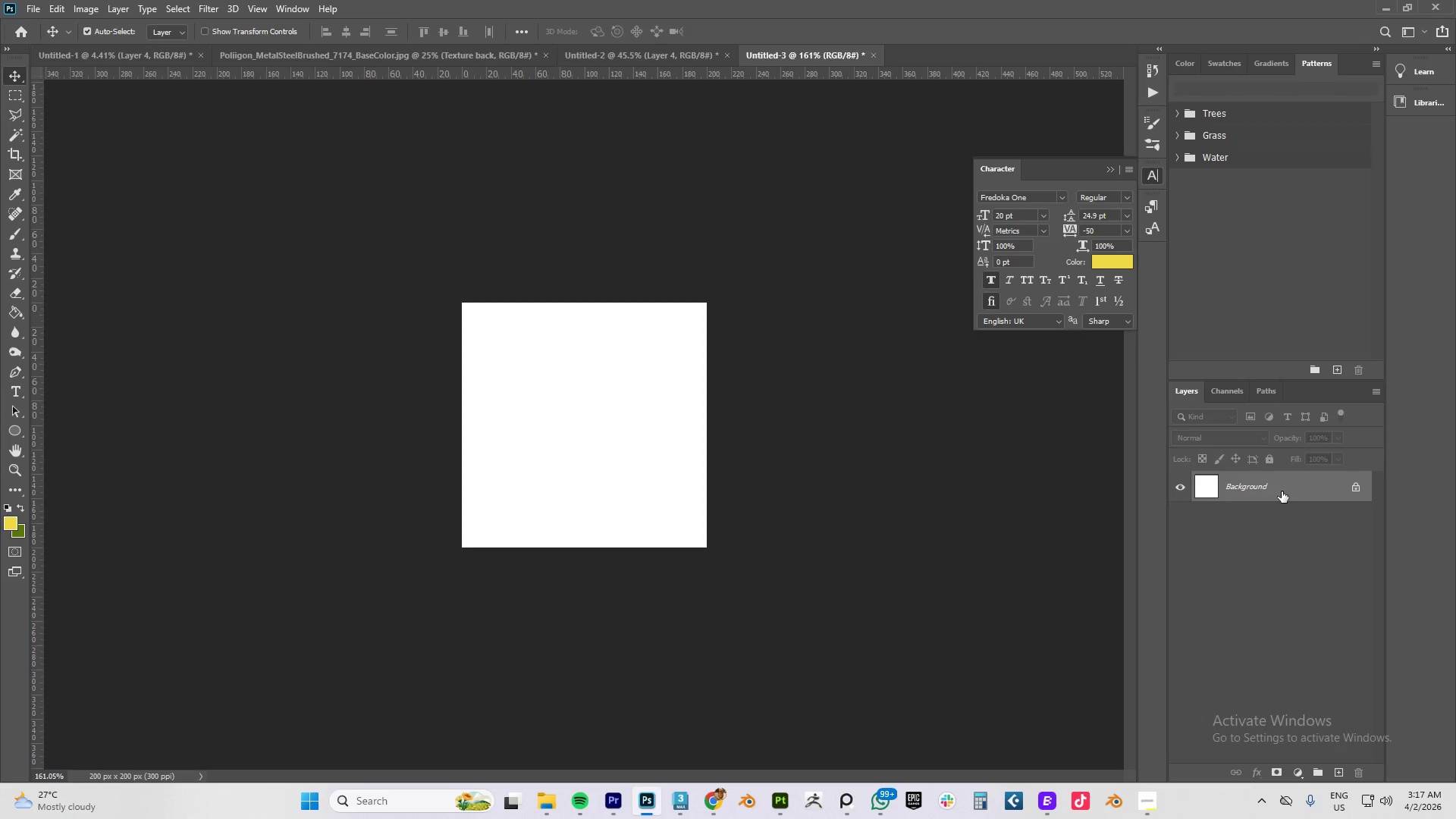 
key(Alt+AltLeft)
 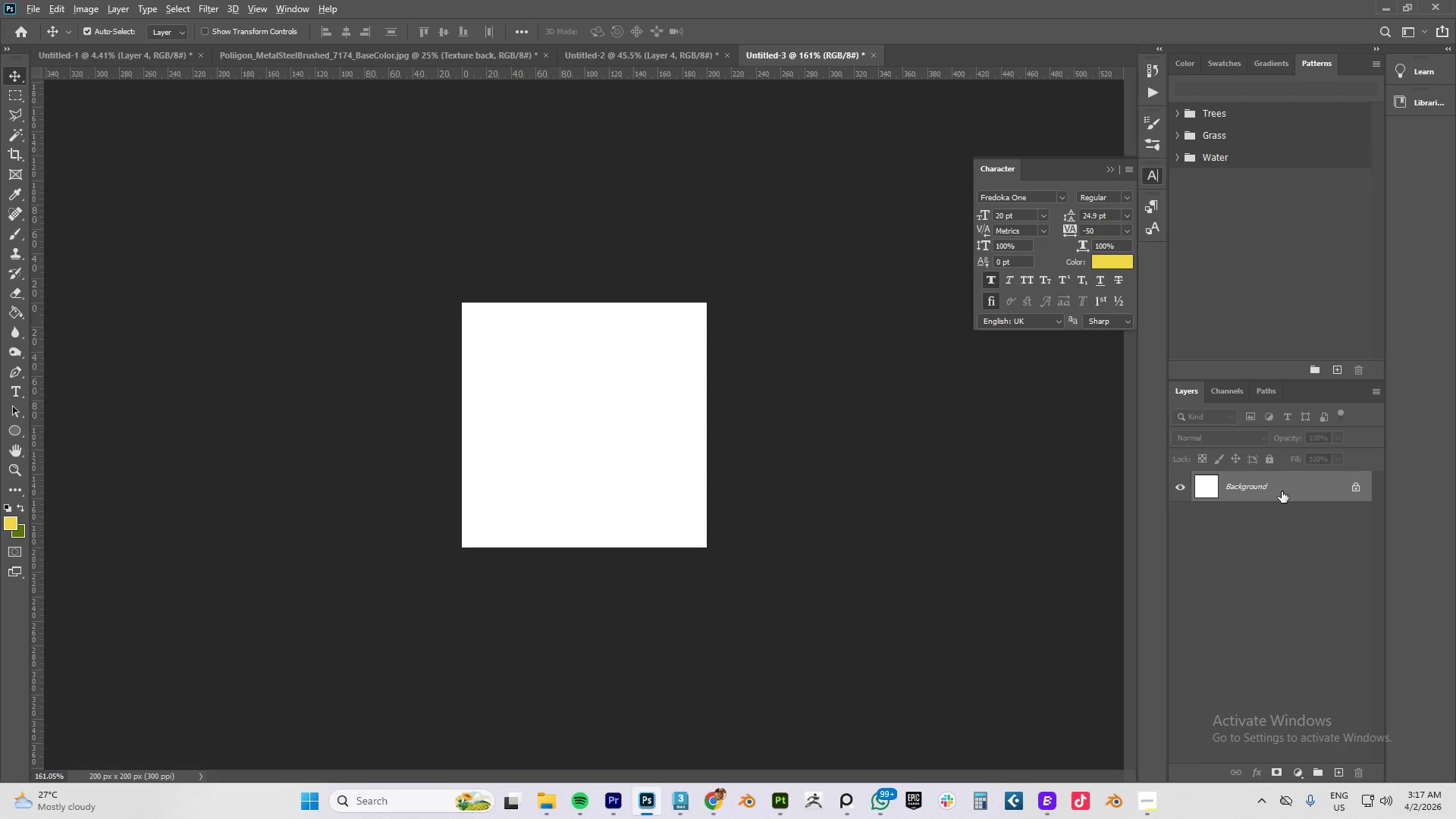 
key(Alt+Tab)
 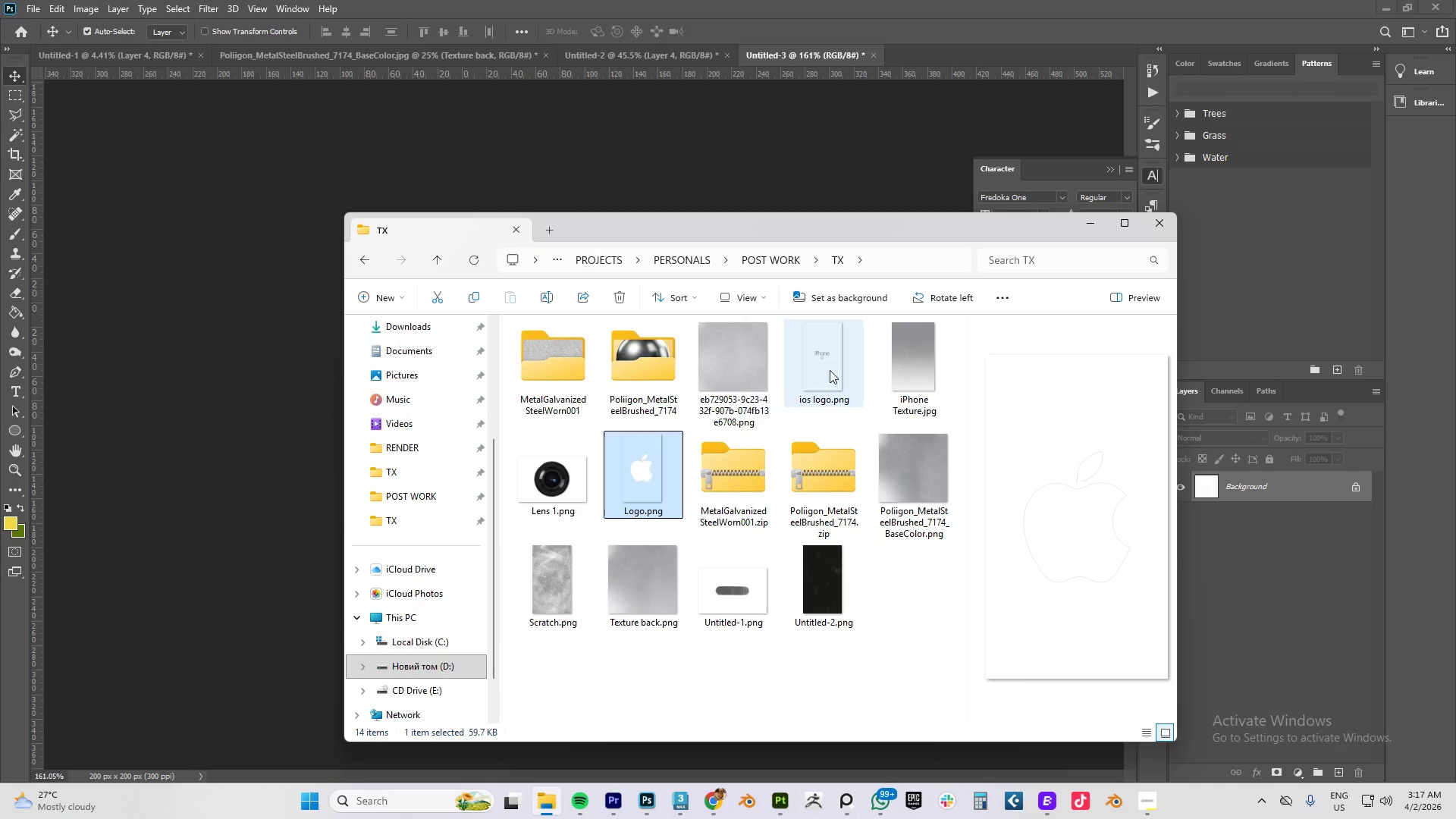 
left_click_drag(start_coordinate=[817, 368], to_coordinate=[136, 346])
 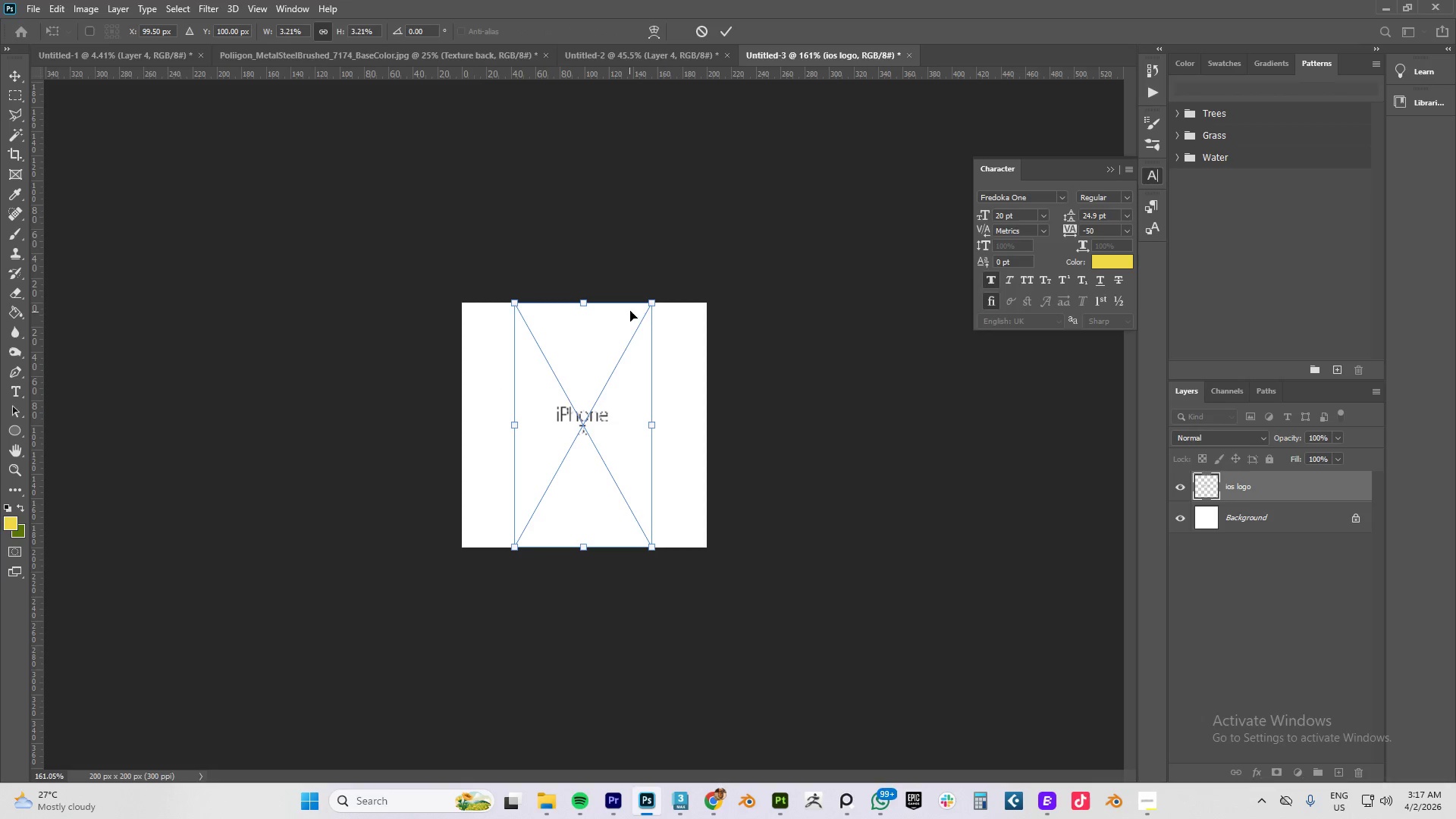 
hold_key(key=AltLeft, duration=1.5)
left_click_drag(start_coordinate=[657, 299], to_coordinate=[633, 340])
 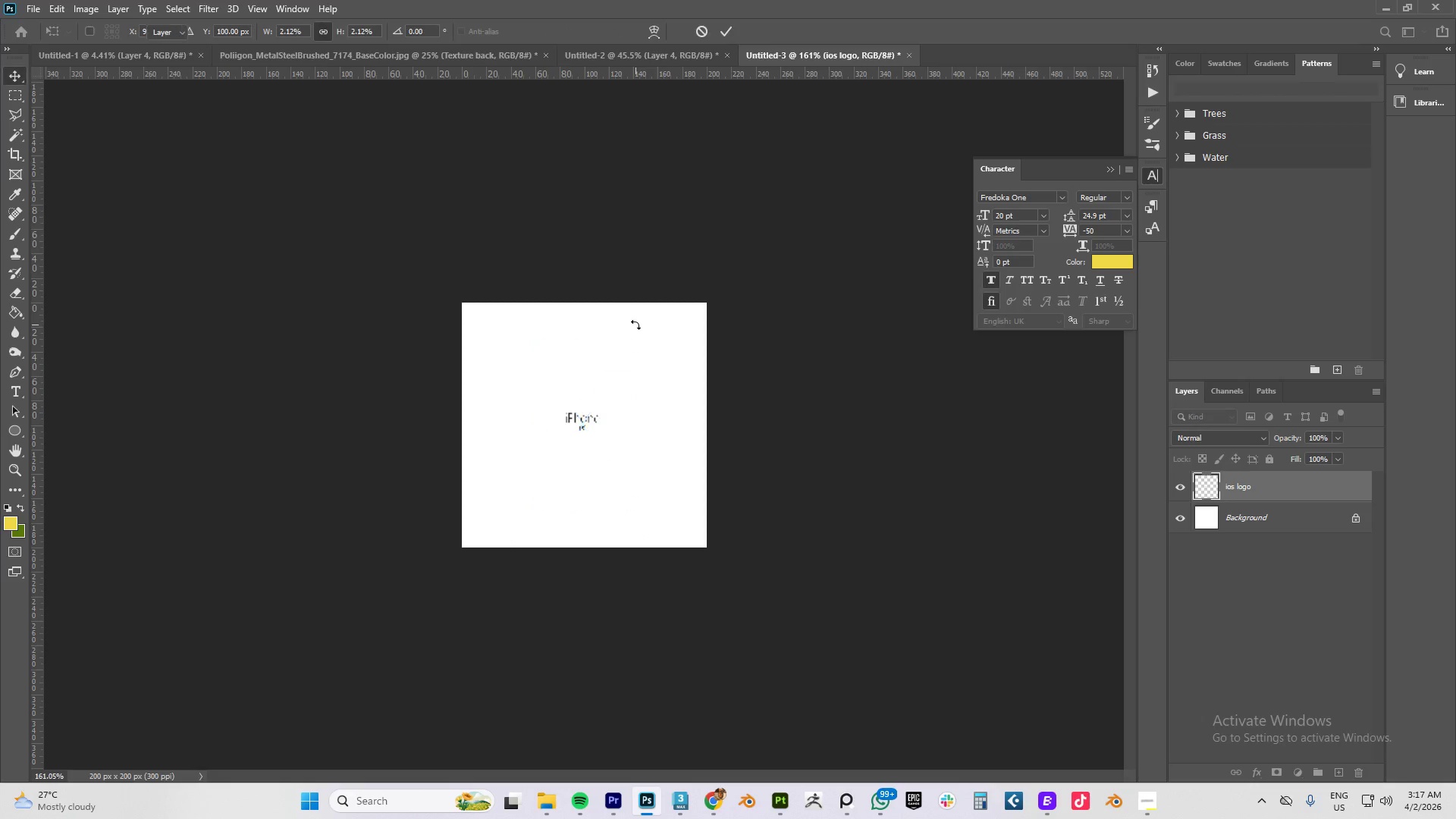 
hold_key(key=AltLeft, duration=1.53)
 